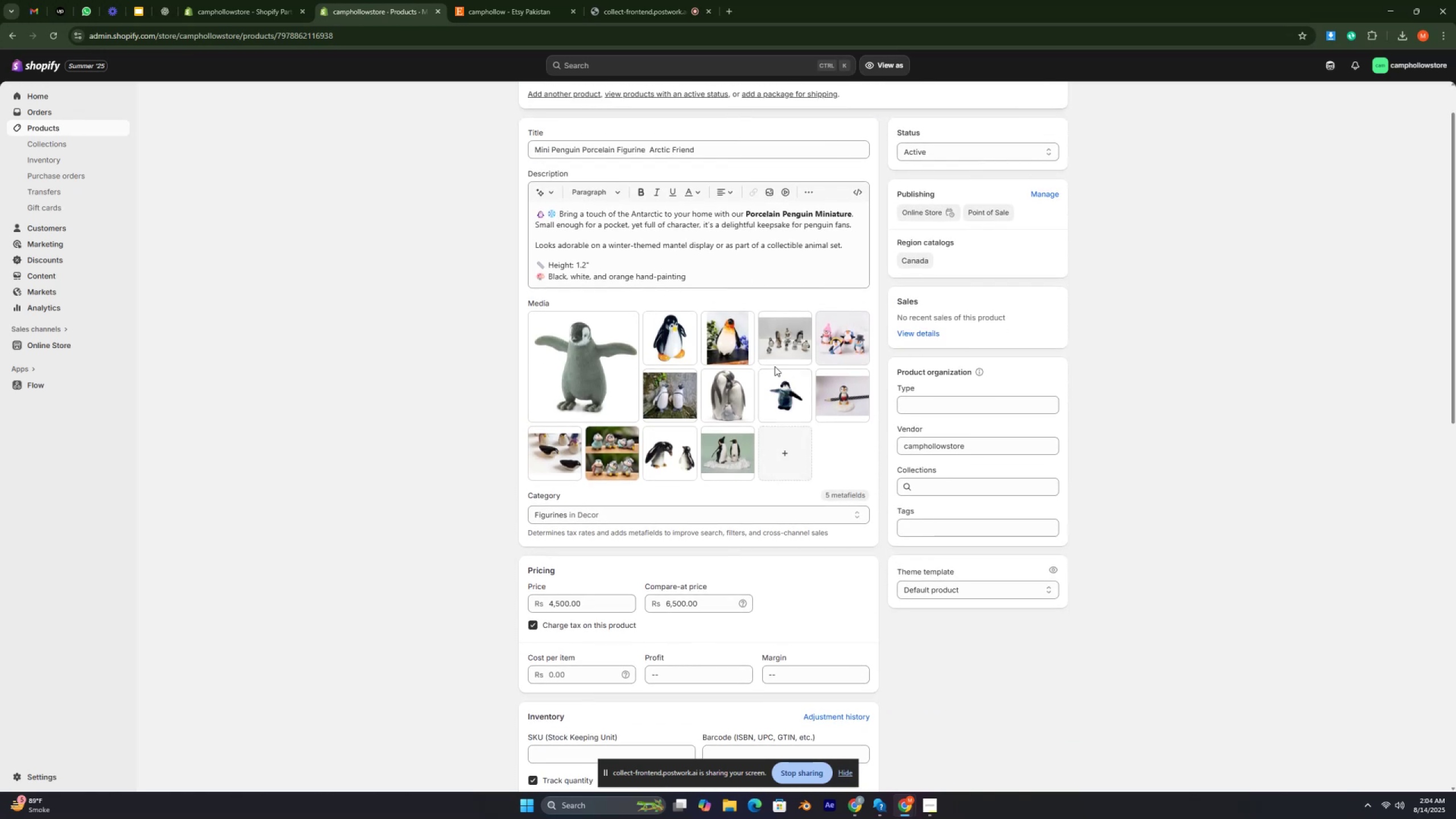 
key(Control+ControlLeft)
 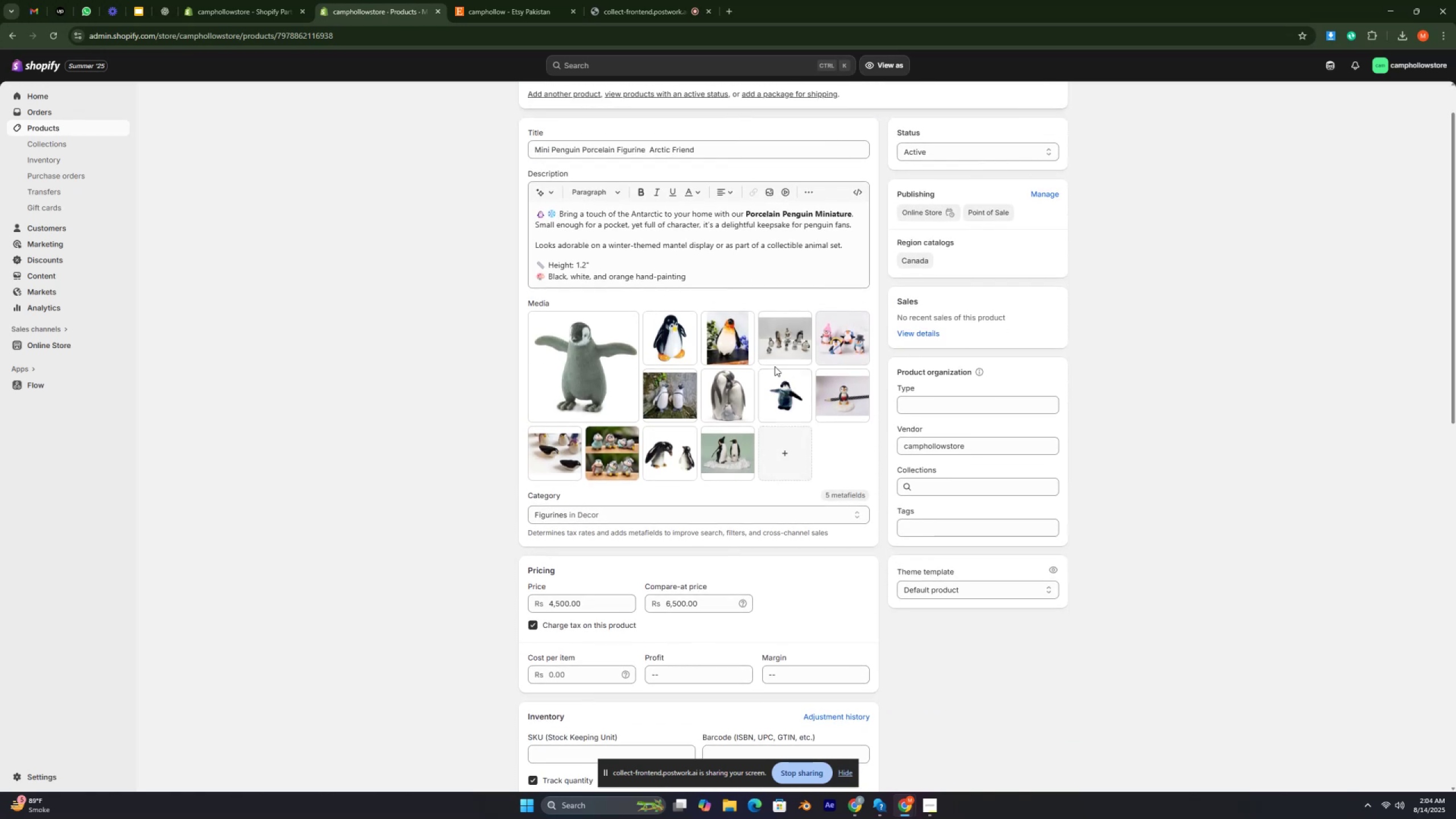 
key(Control+ControlLeft)
 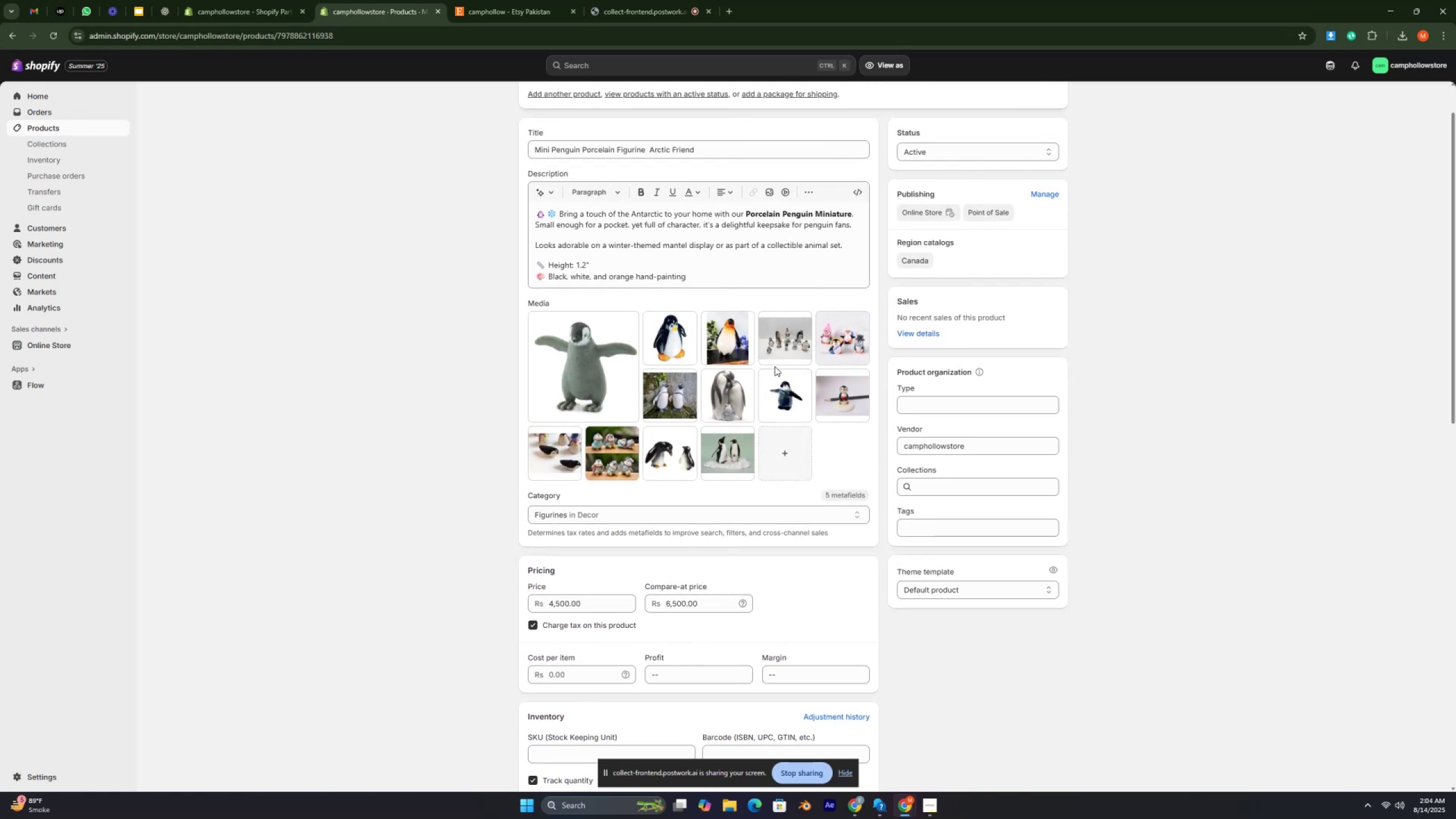 
key(Control+ControlLeft)
 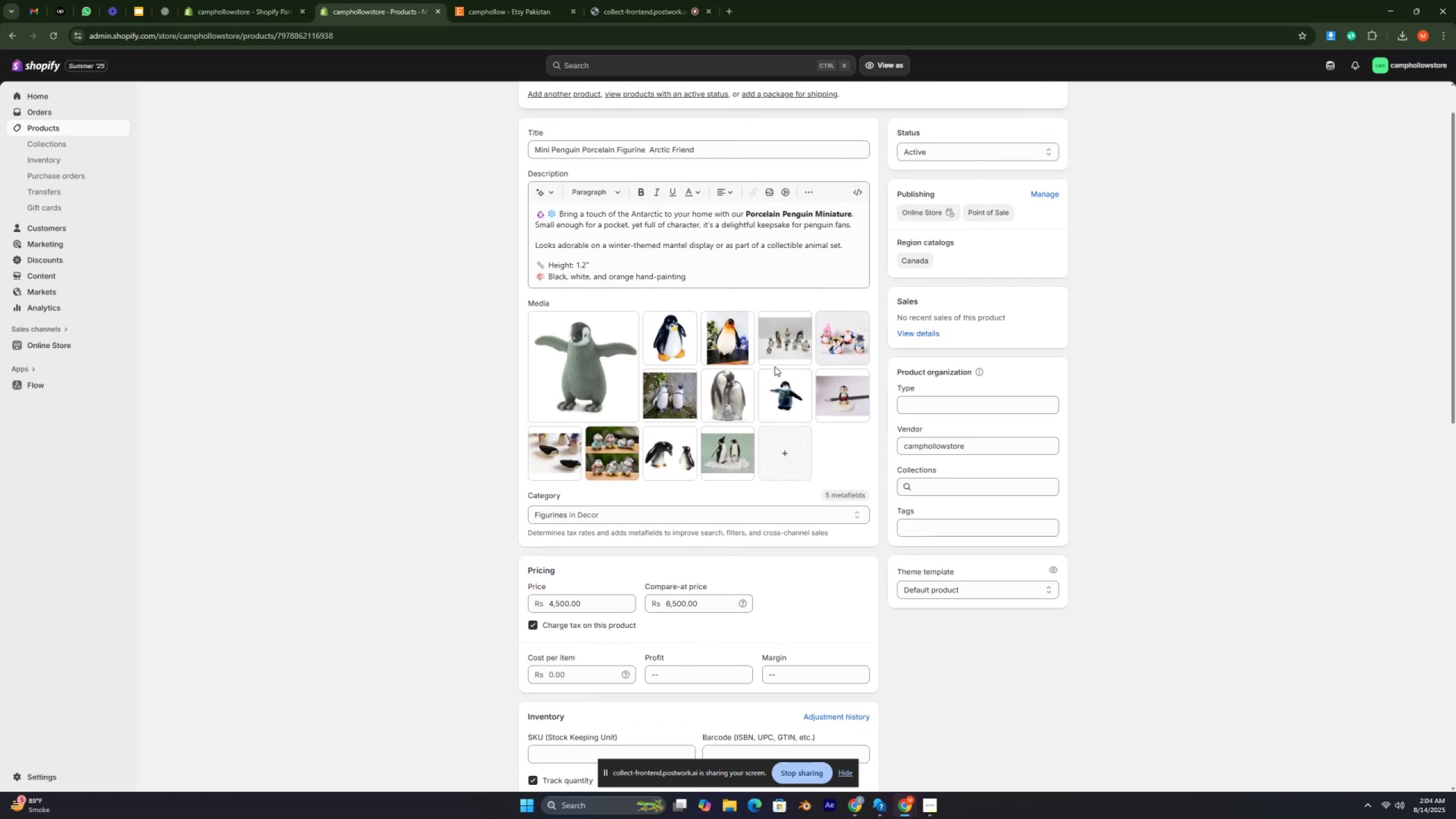 
key(Control+ControlLeft)
 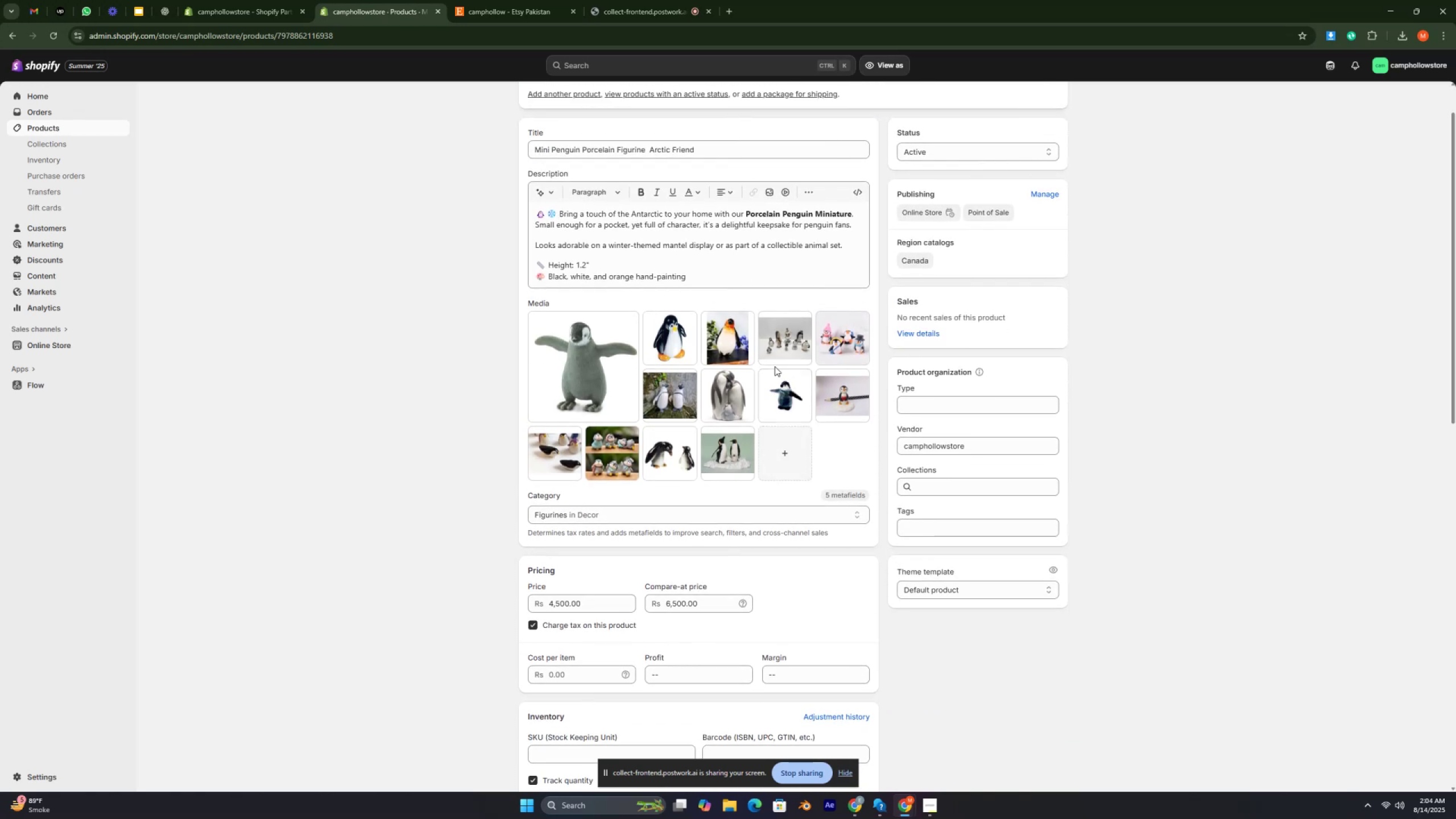 
key(Control+ControlLeft)
 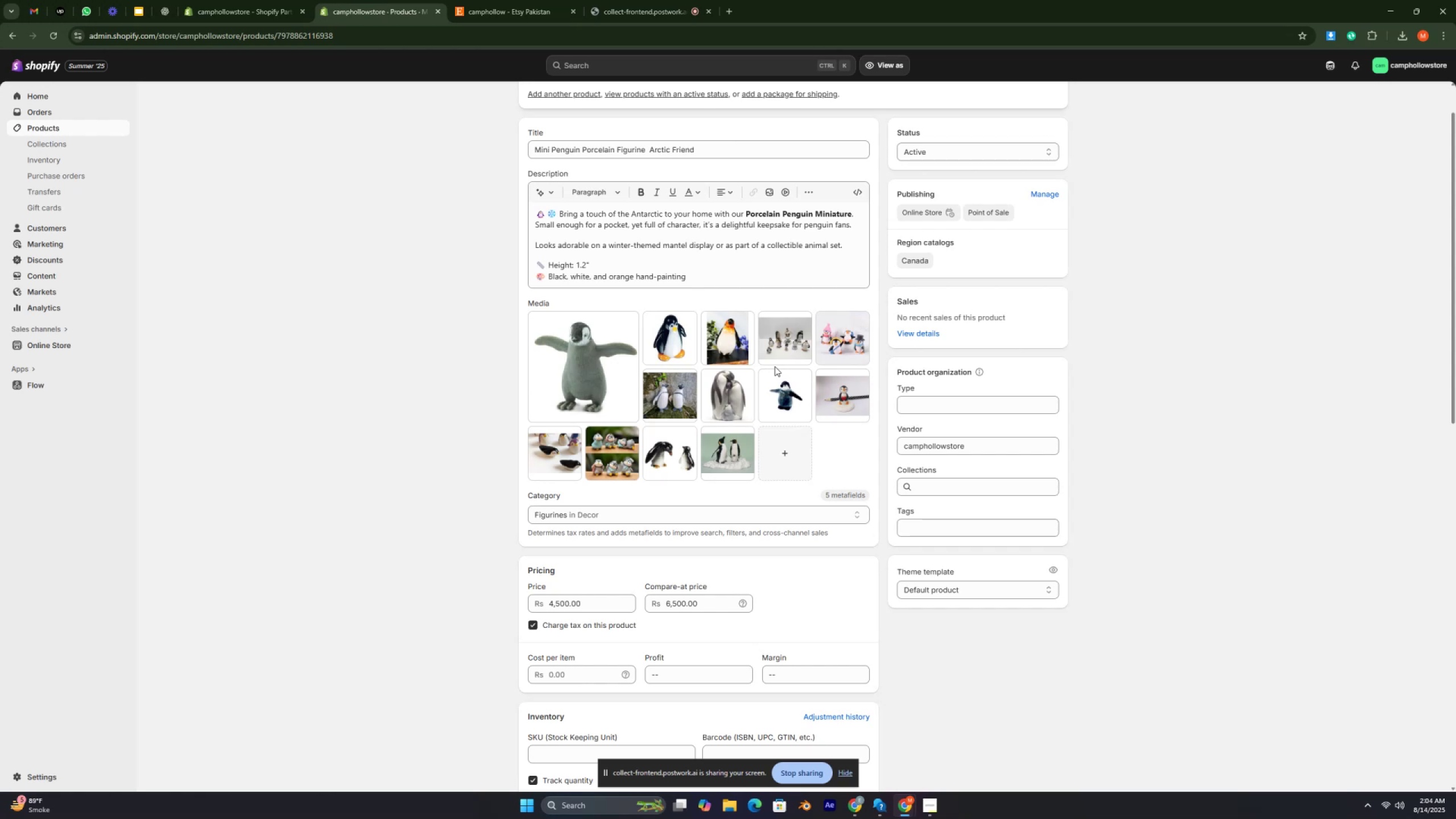 
key(Control+ControlLeft)
 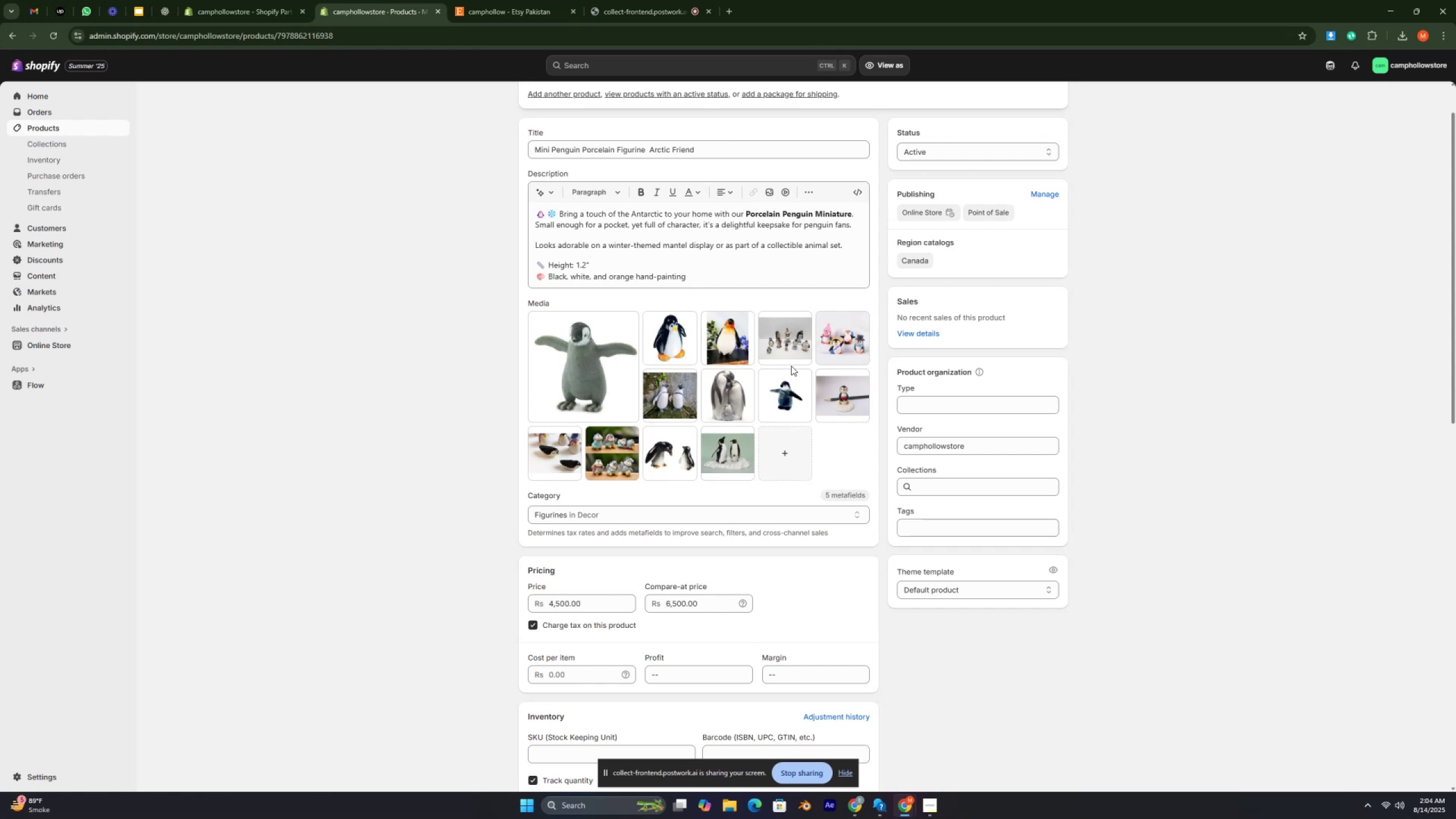 
key(Control+ControlLeft)
 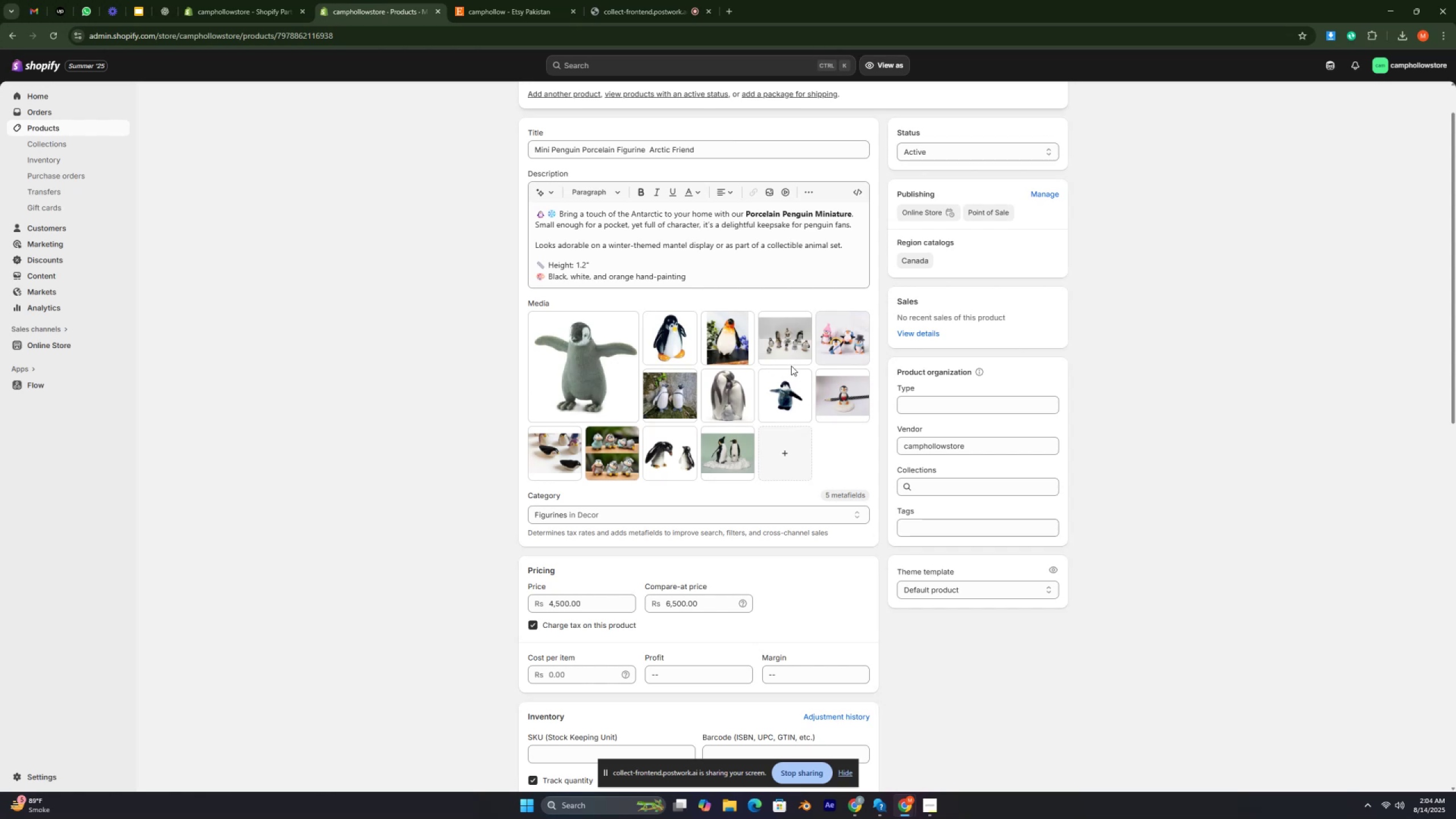 
key(Control+ControlLeft)
 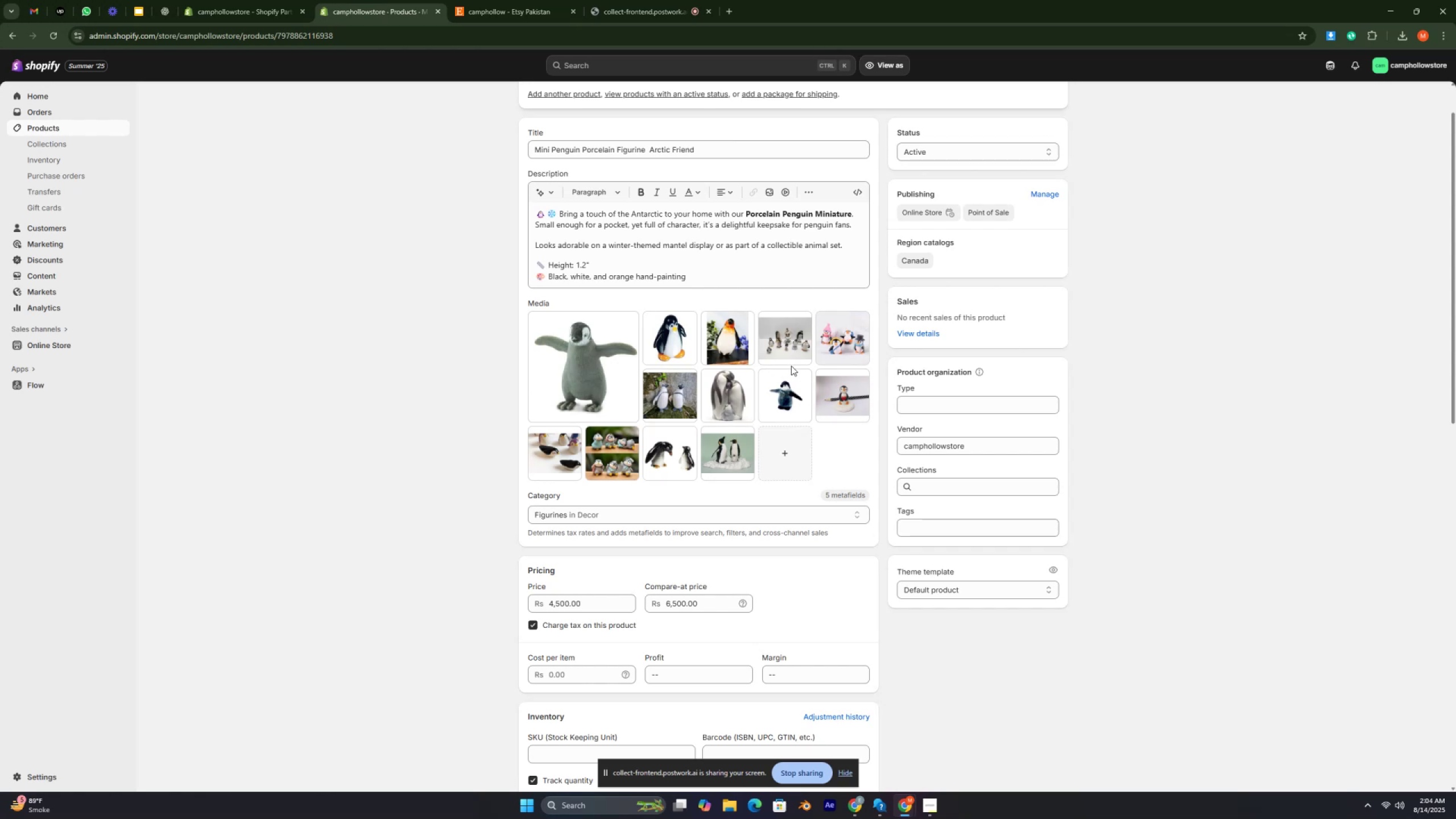 
key(Control+ControlLeft)
 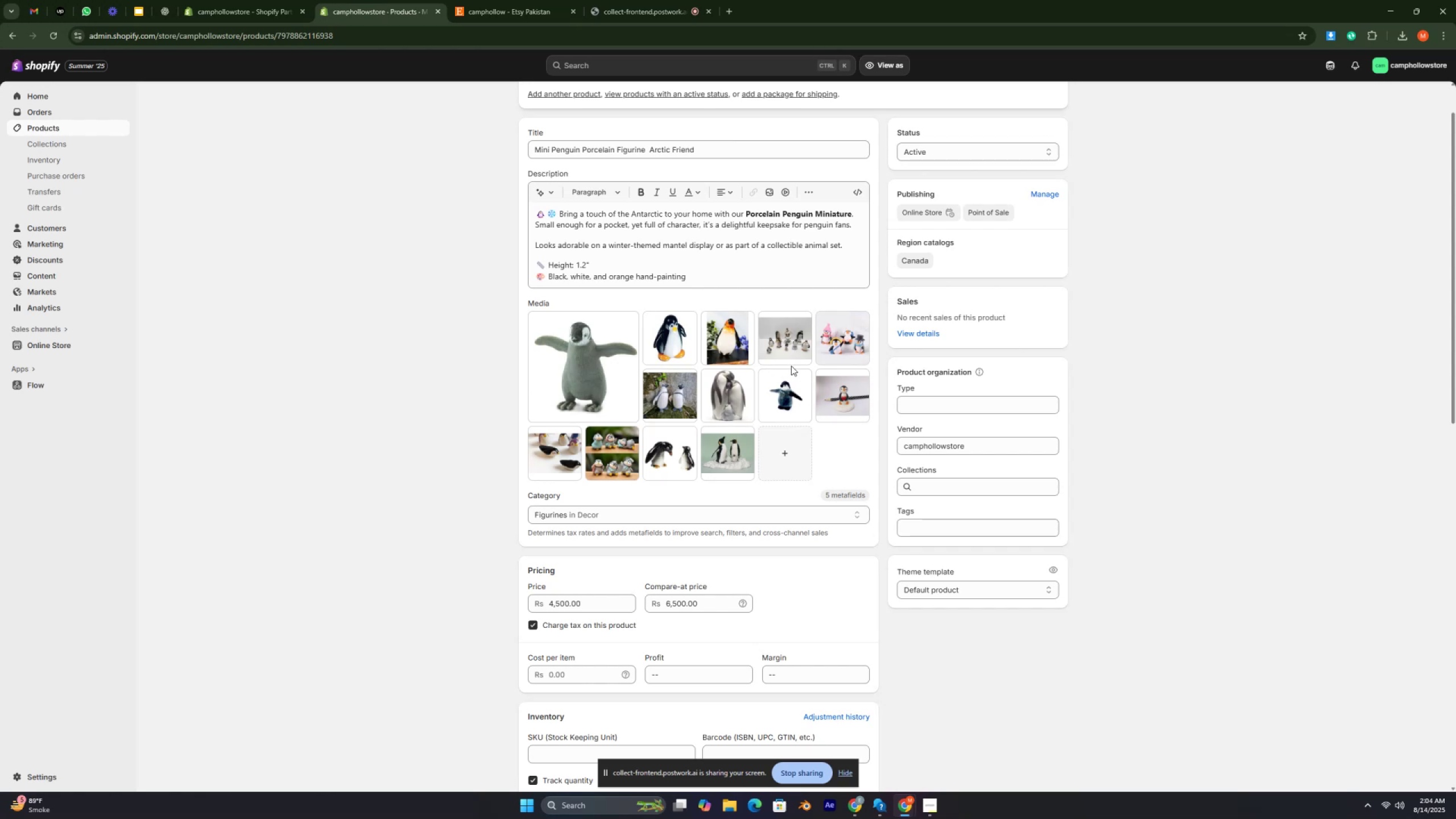 
key(Control+ControlLeft)
 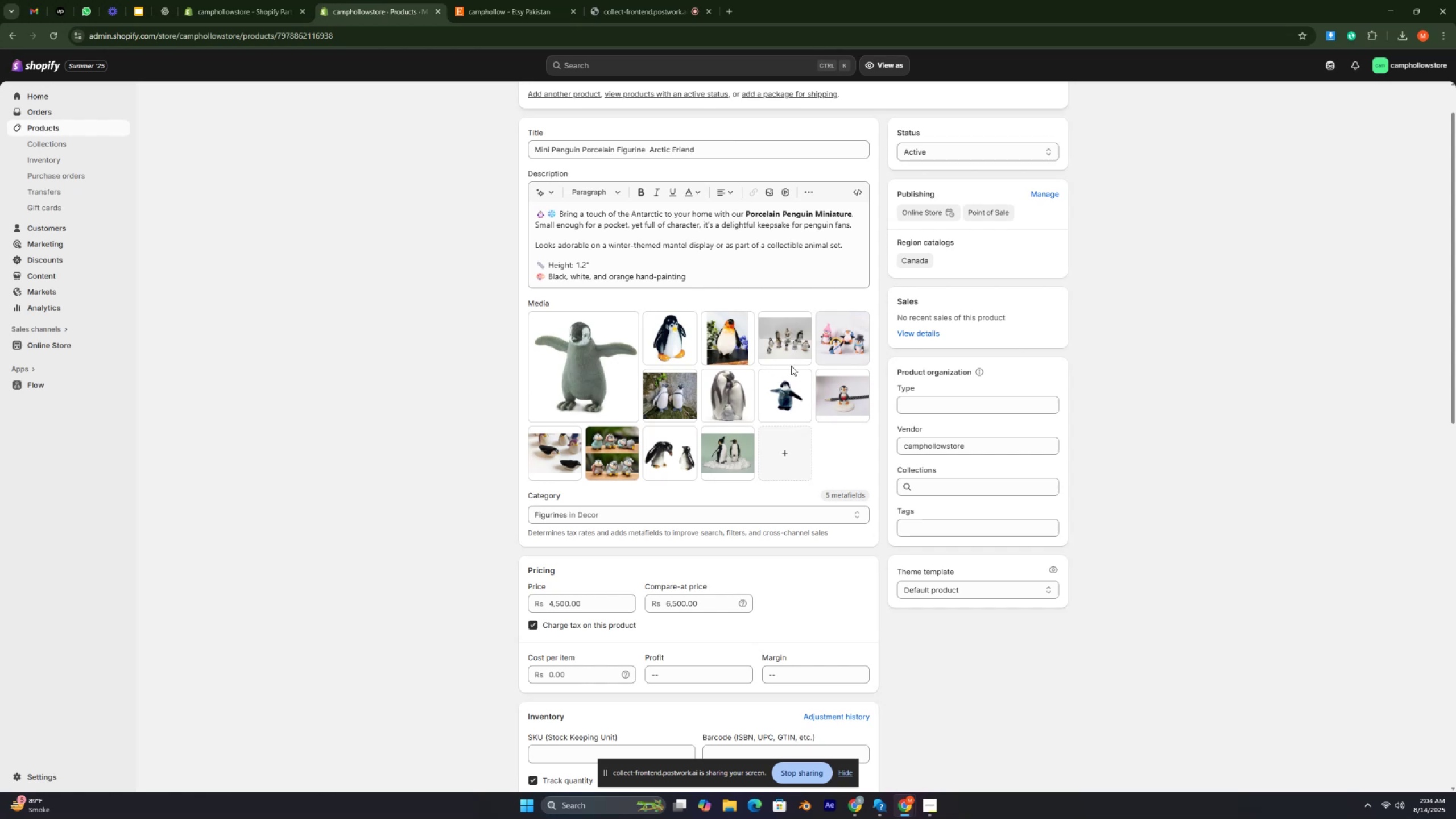 
key(Control+ControlLeft)
 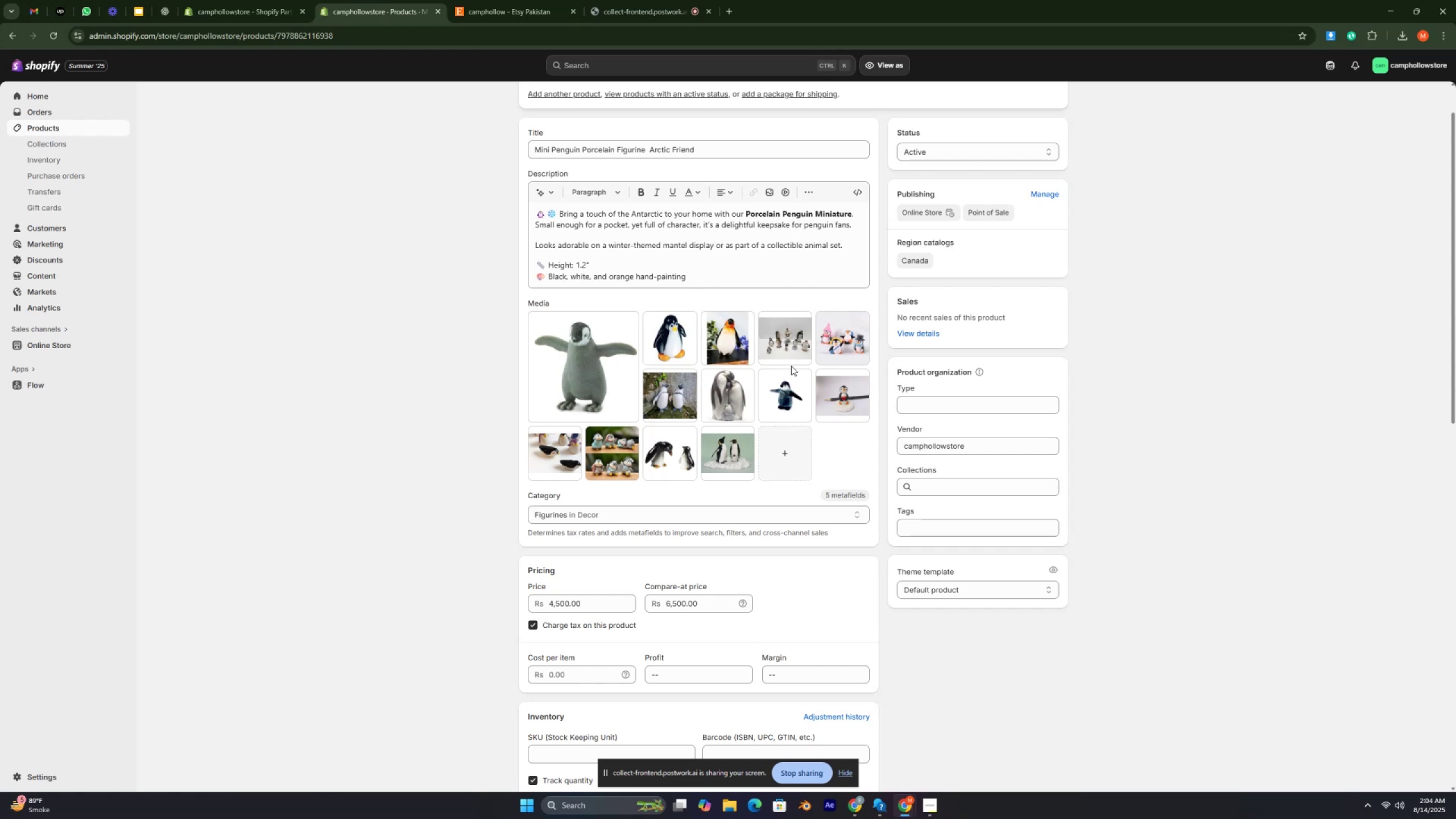 
key(Control+ControlLeft)
 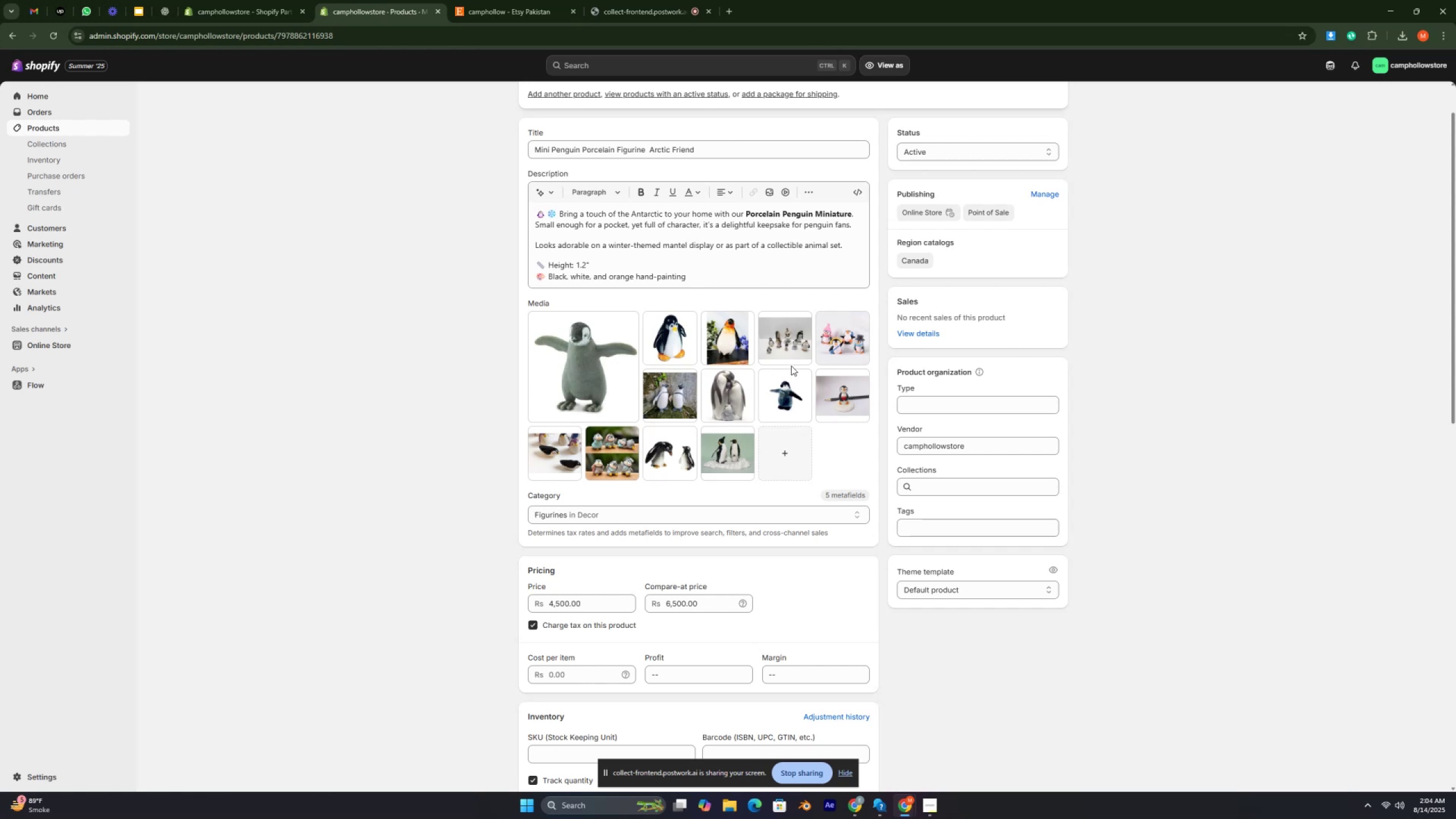 
key(Control+ControlLeft)
 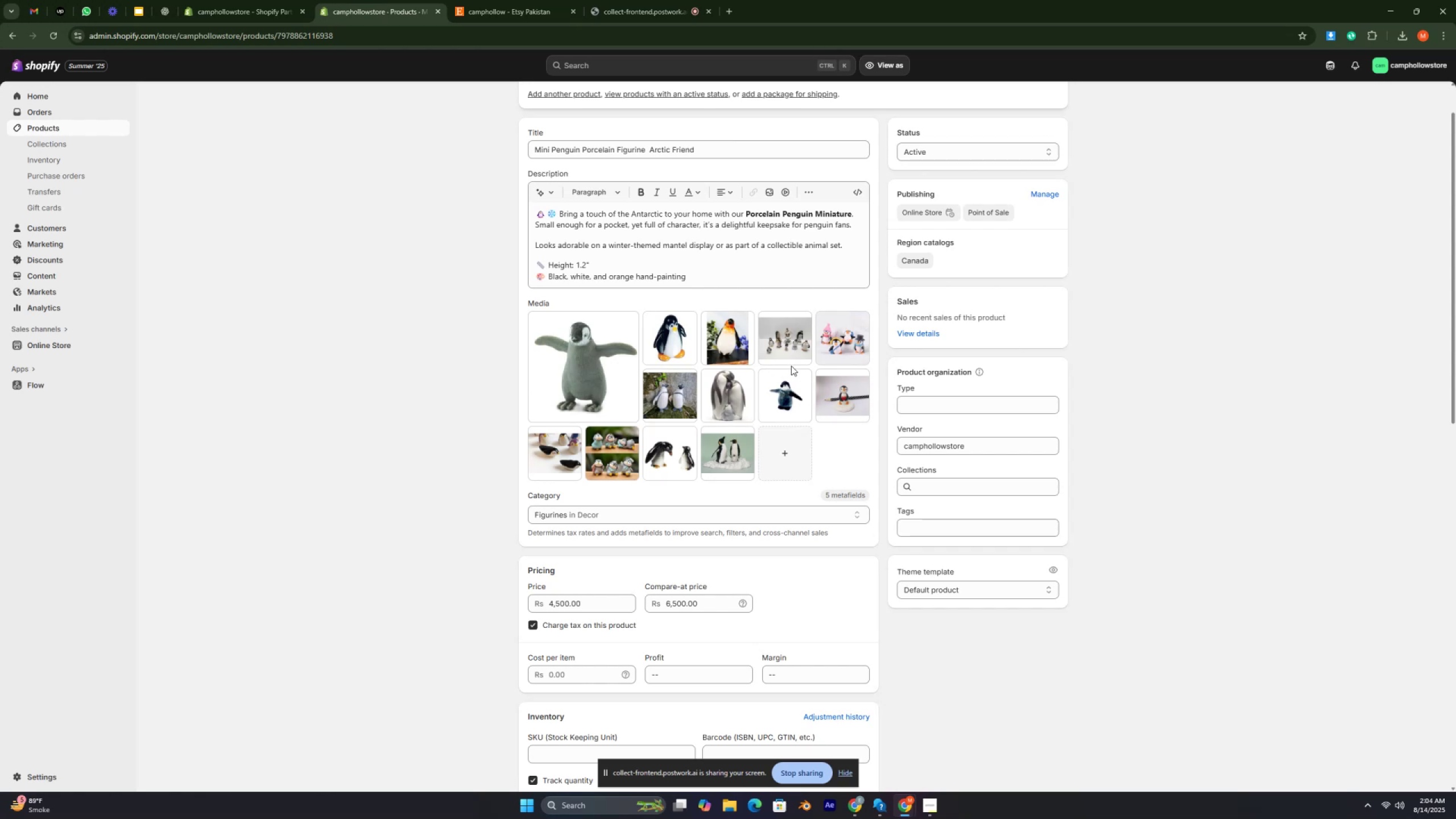 
key(Control+ControlLeft)
 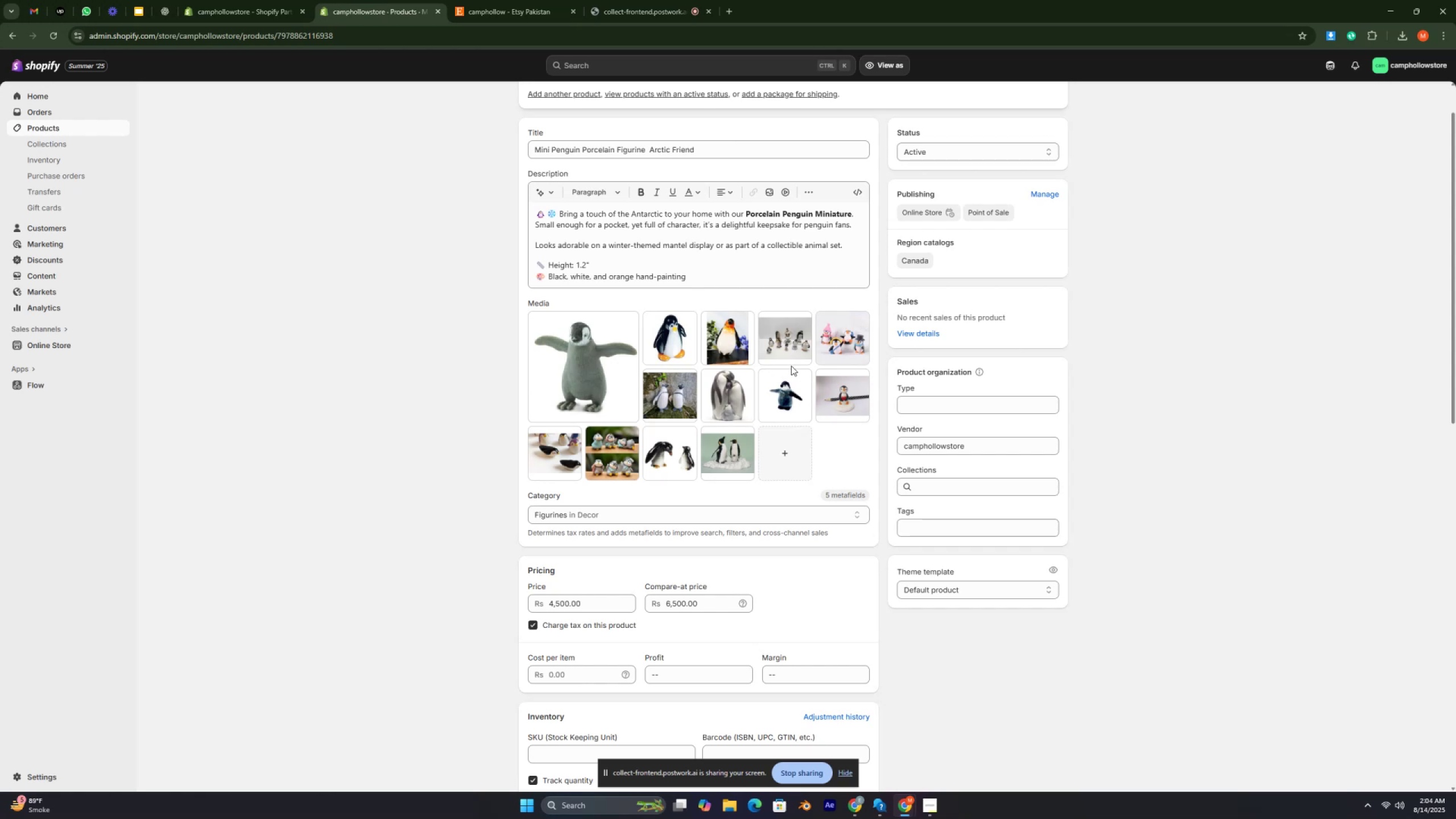 
key(Control+ControlLeft)
 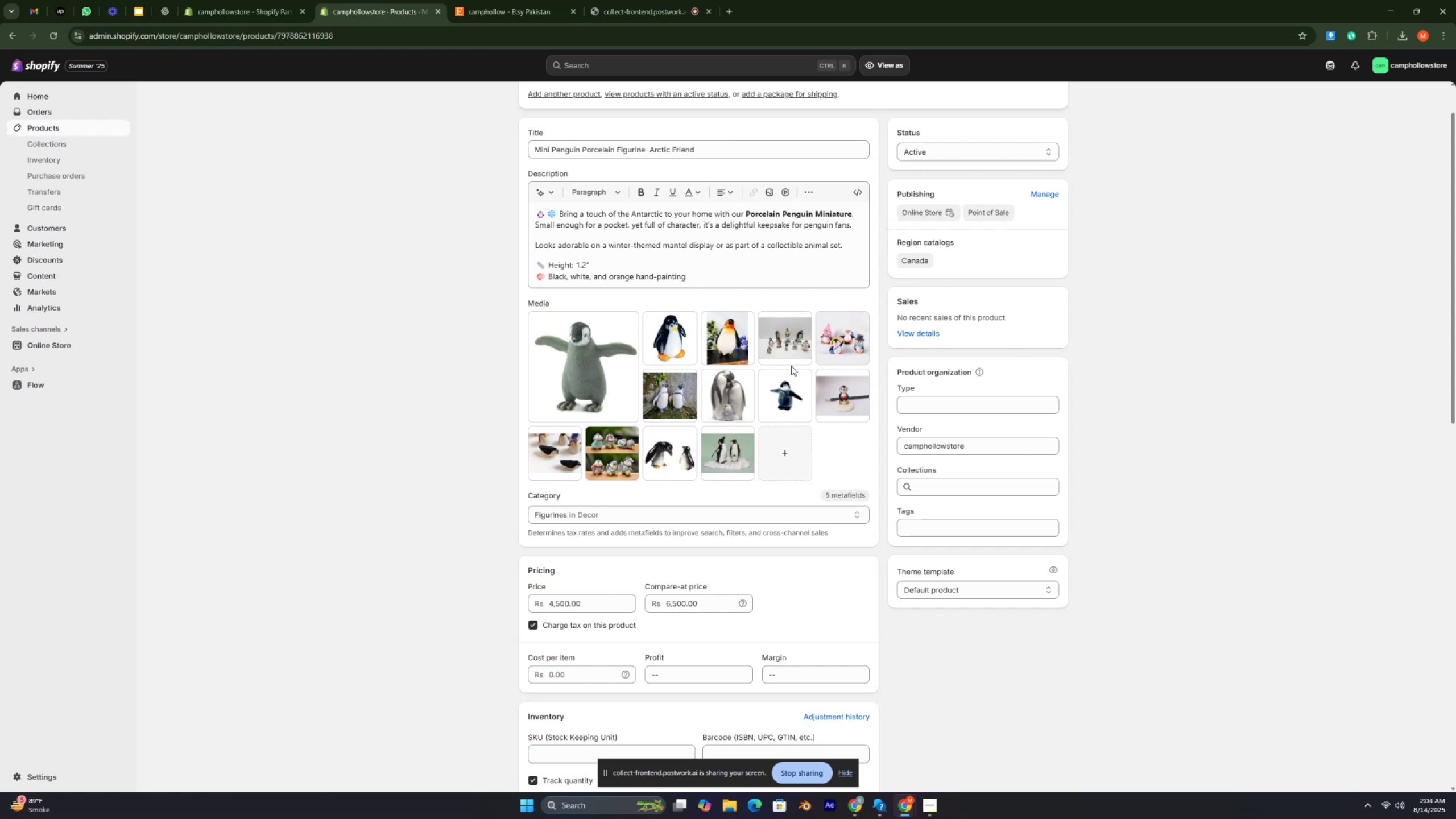 
key(Control+ControlLeft)
 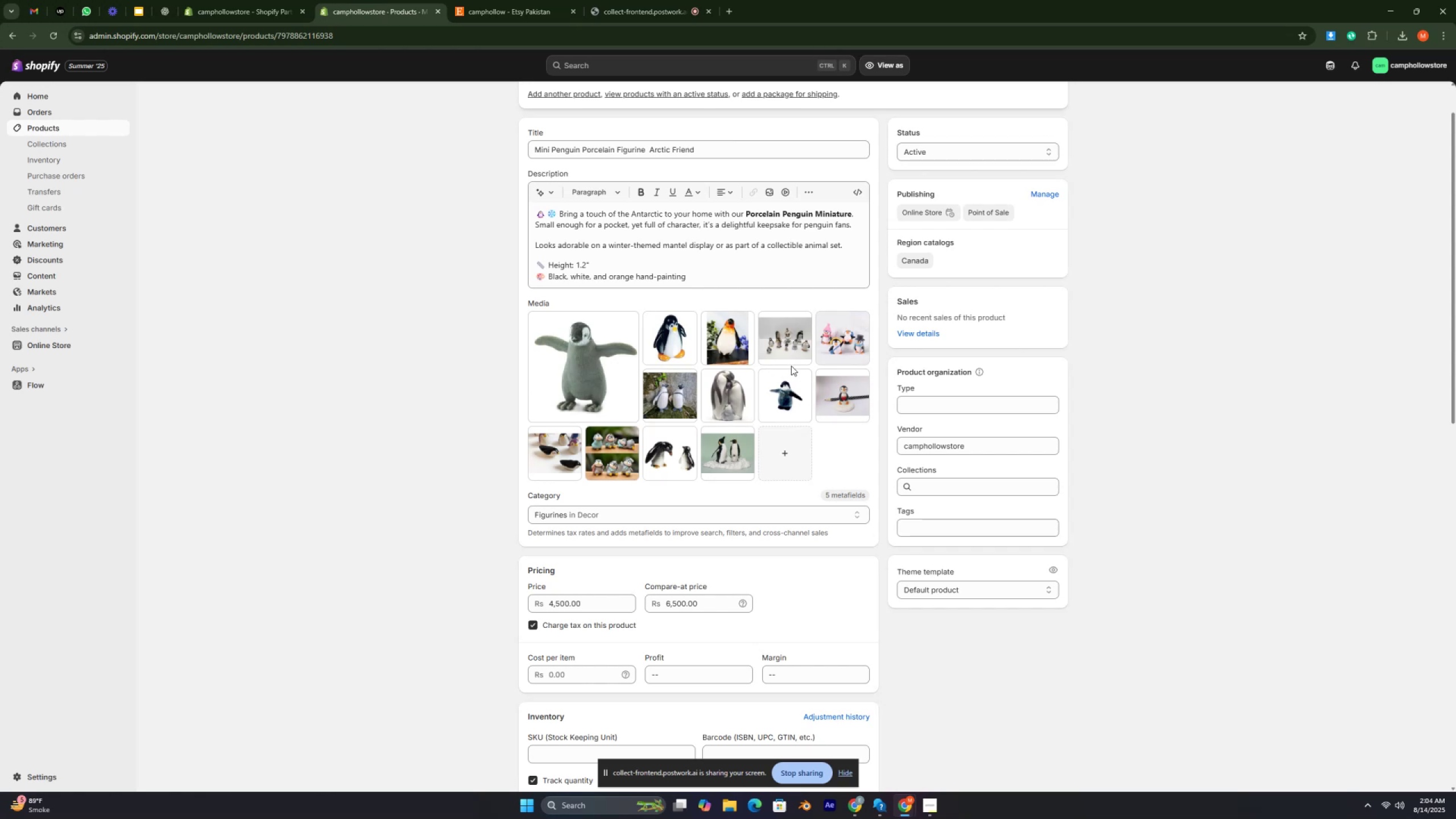 
key(Control+ControlLeft)
 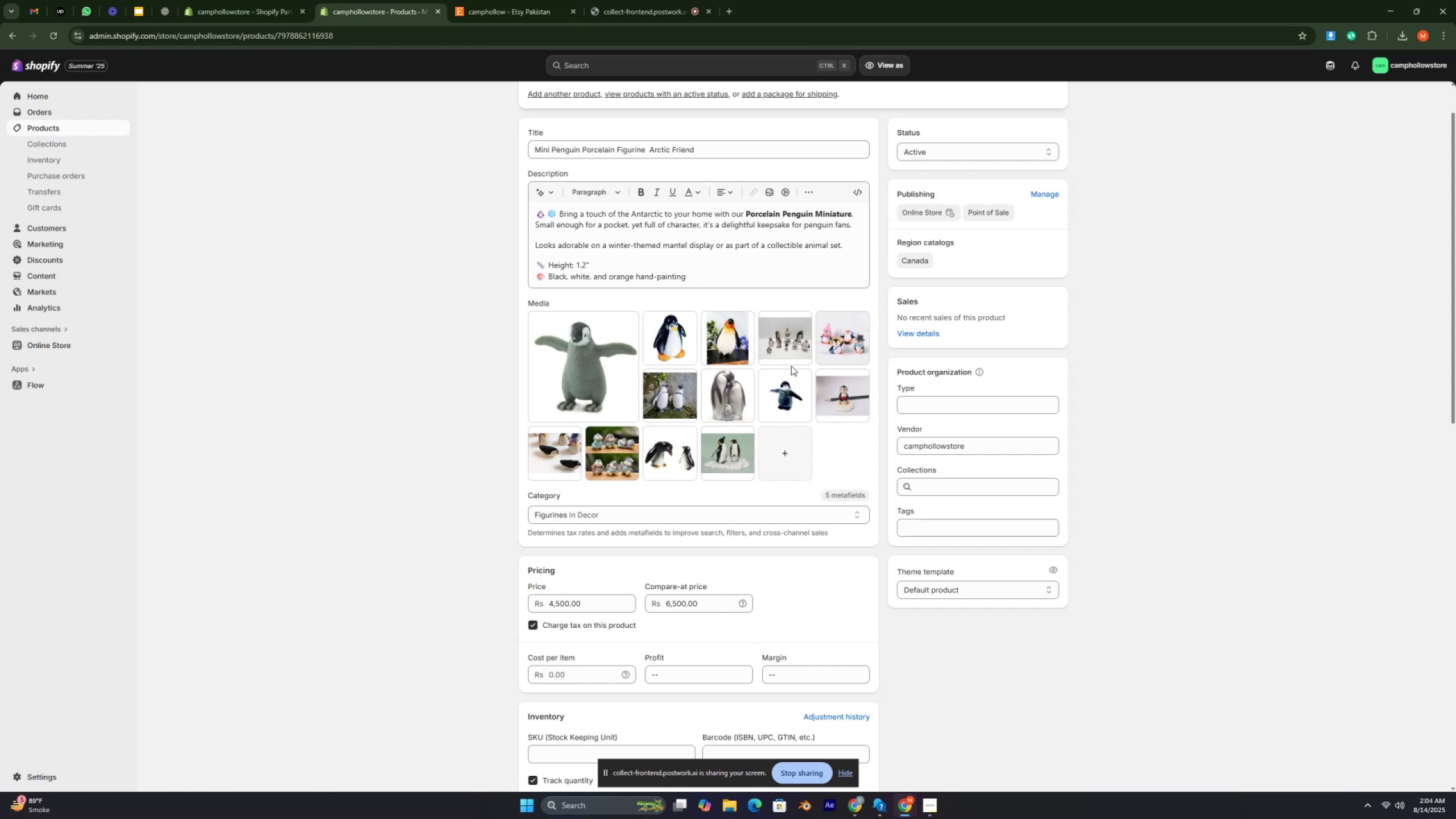 
key(Control+ControlLeft)
 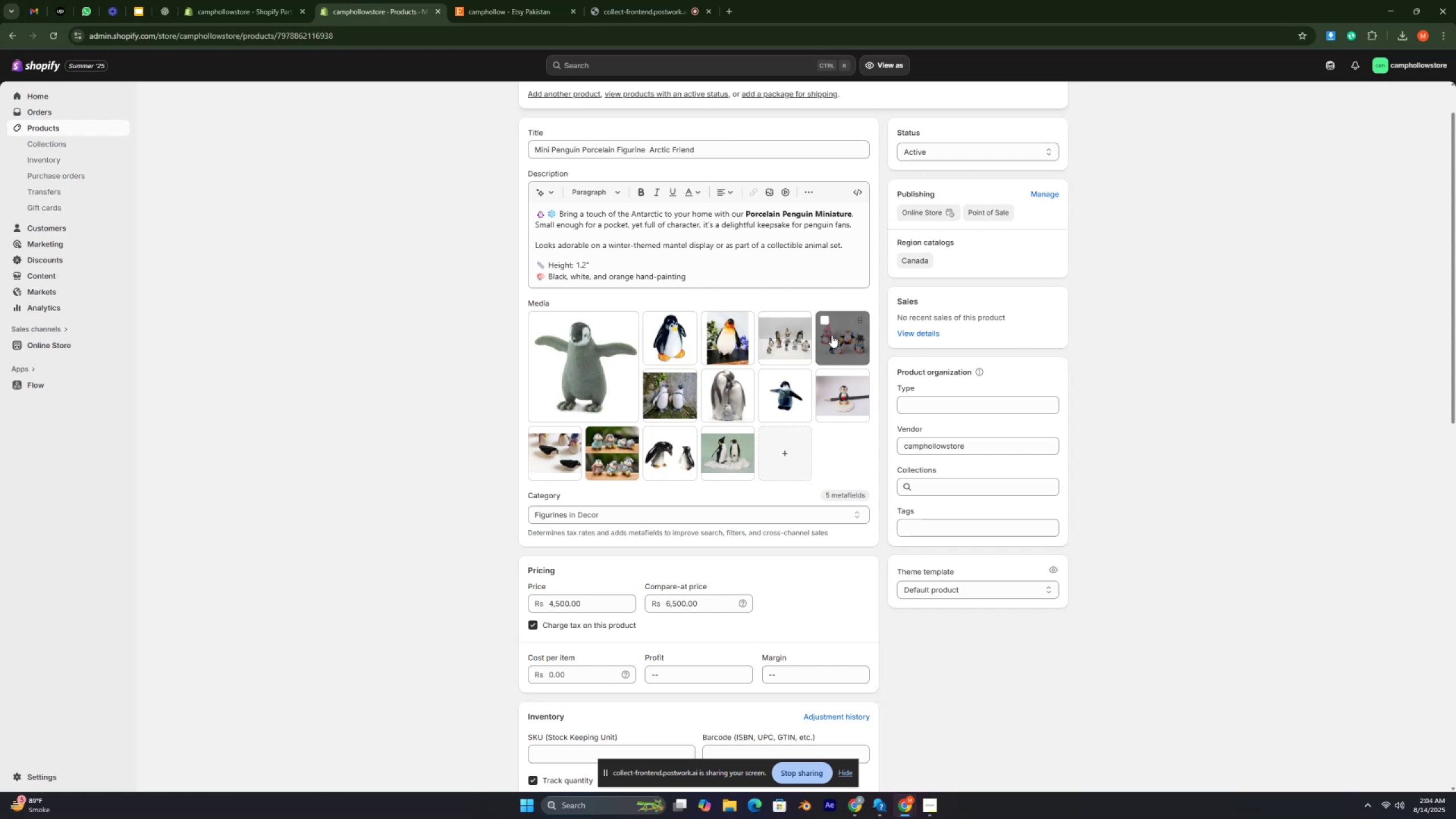 
key(Control+ControlLeft)
 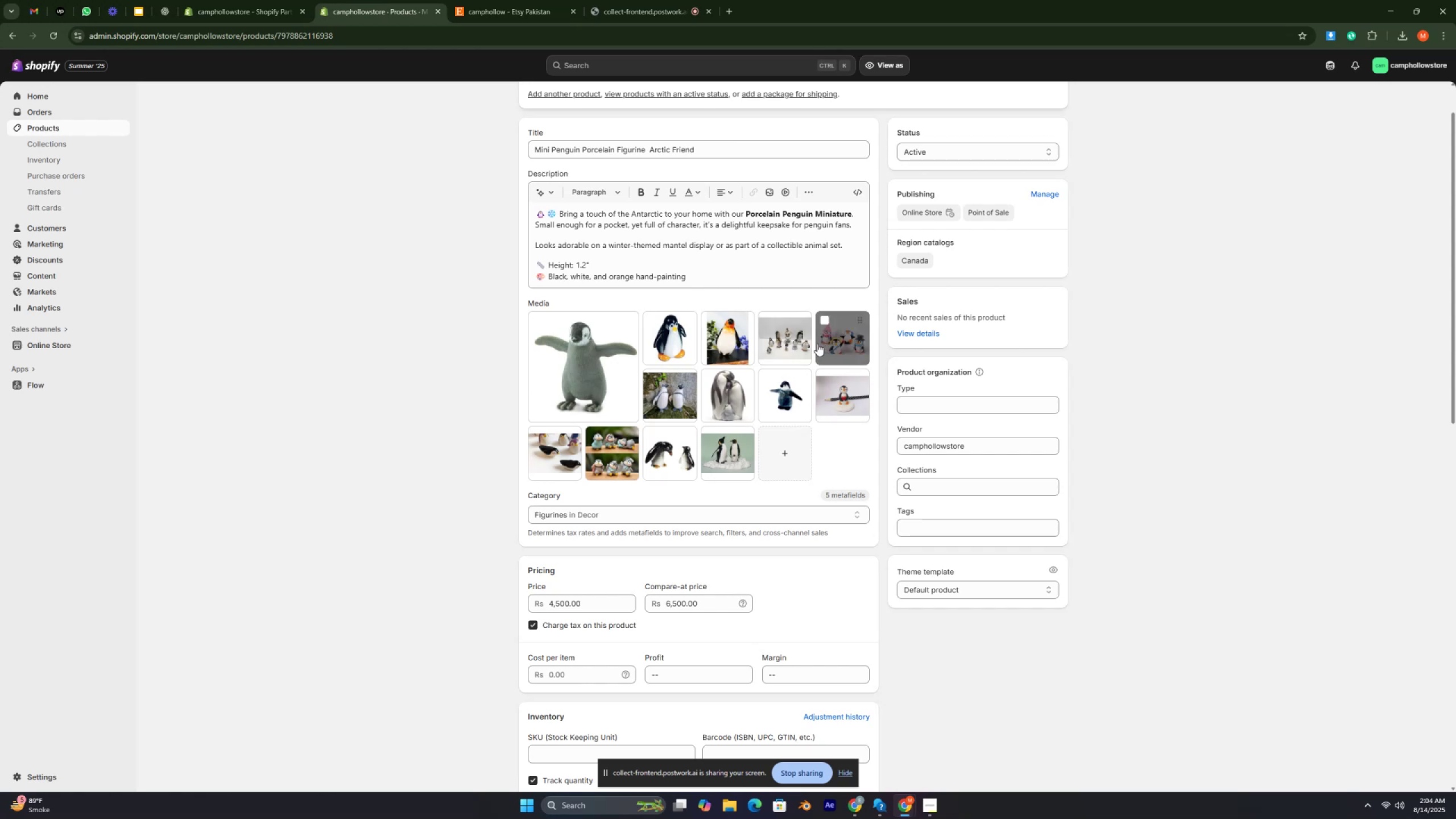 
scroll: coordinate [816, 344], scroll_direction: down, amount: 2.0
 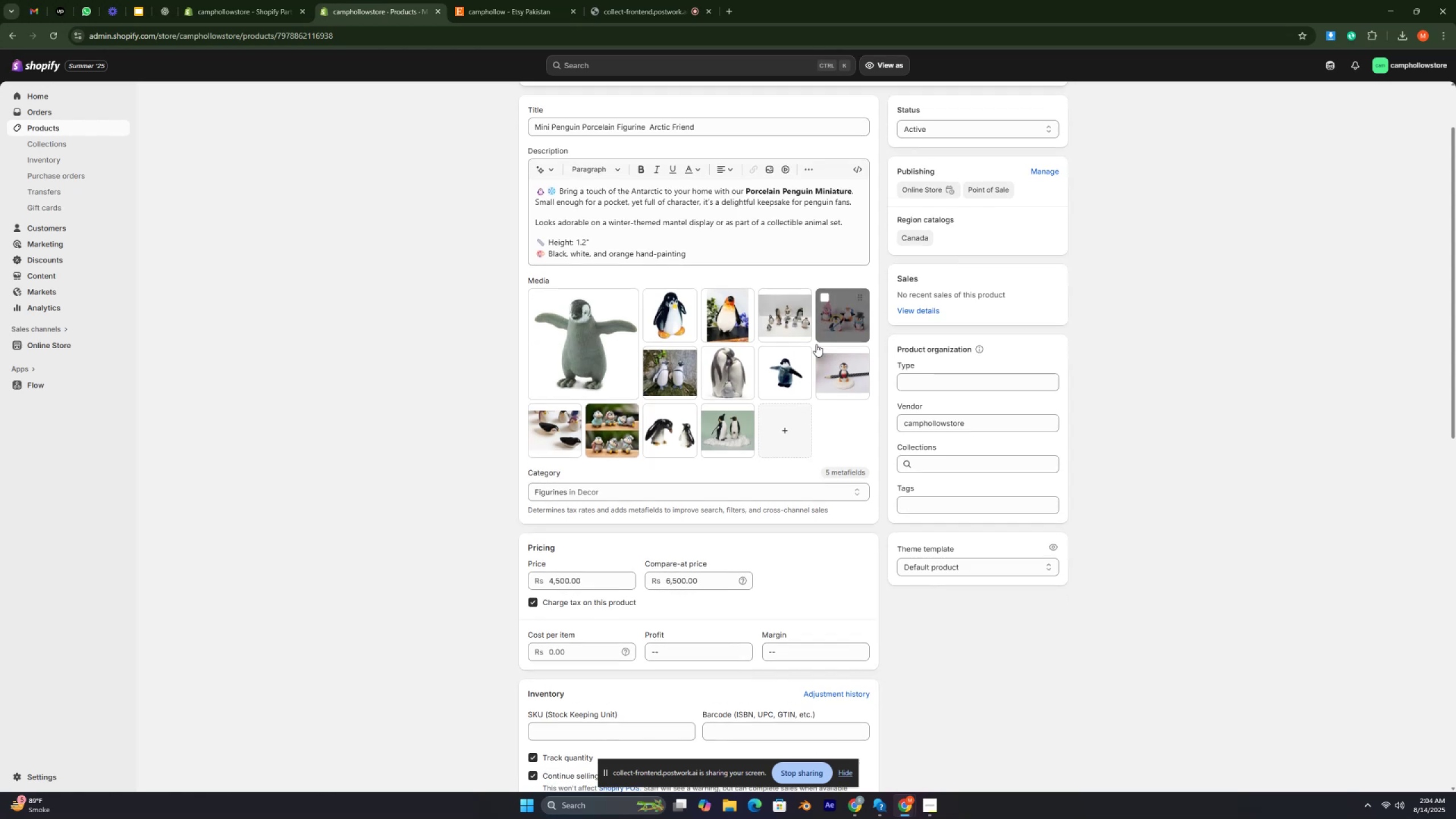 
key(Control+ControlLeft)
 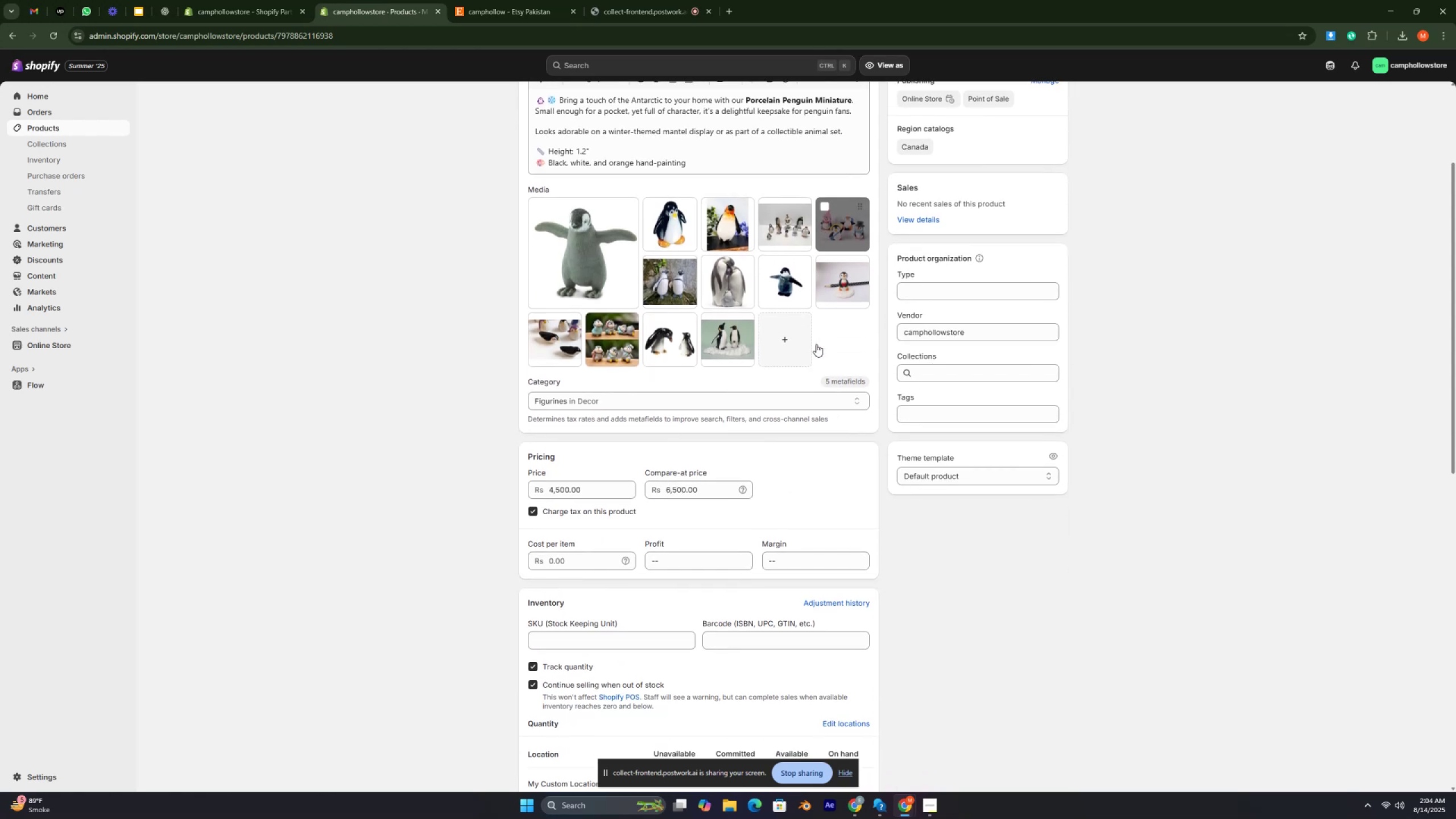 
key(Control+ControlLeft)
 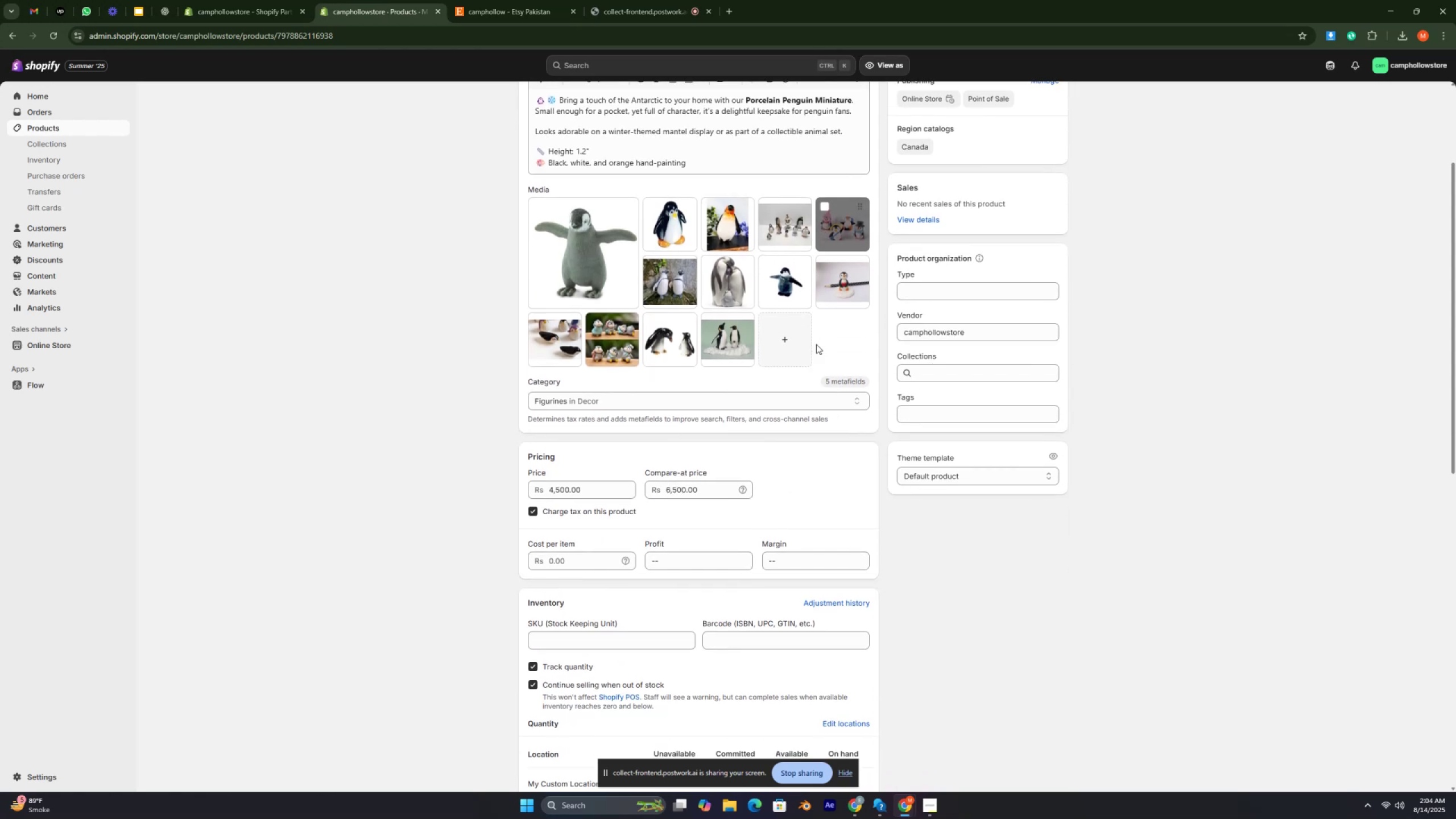 
key(Control+ControlLeft)
 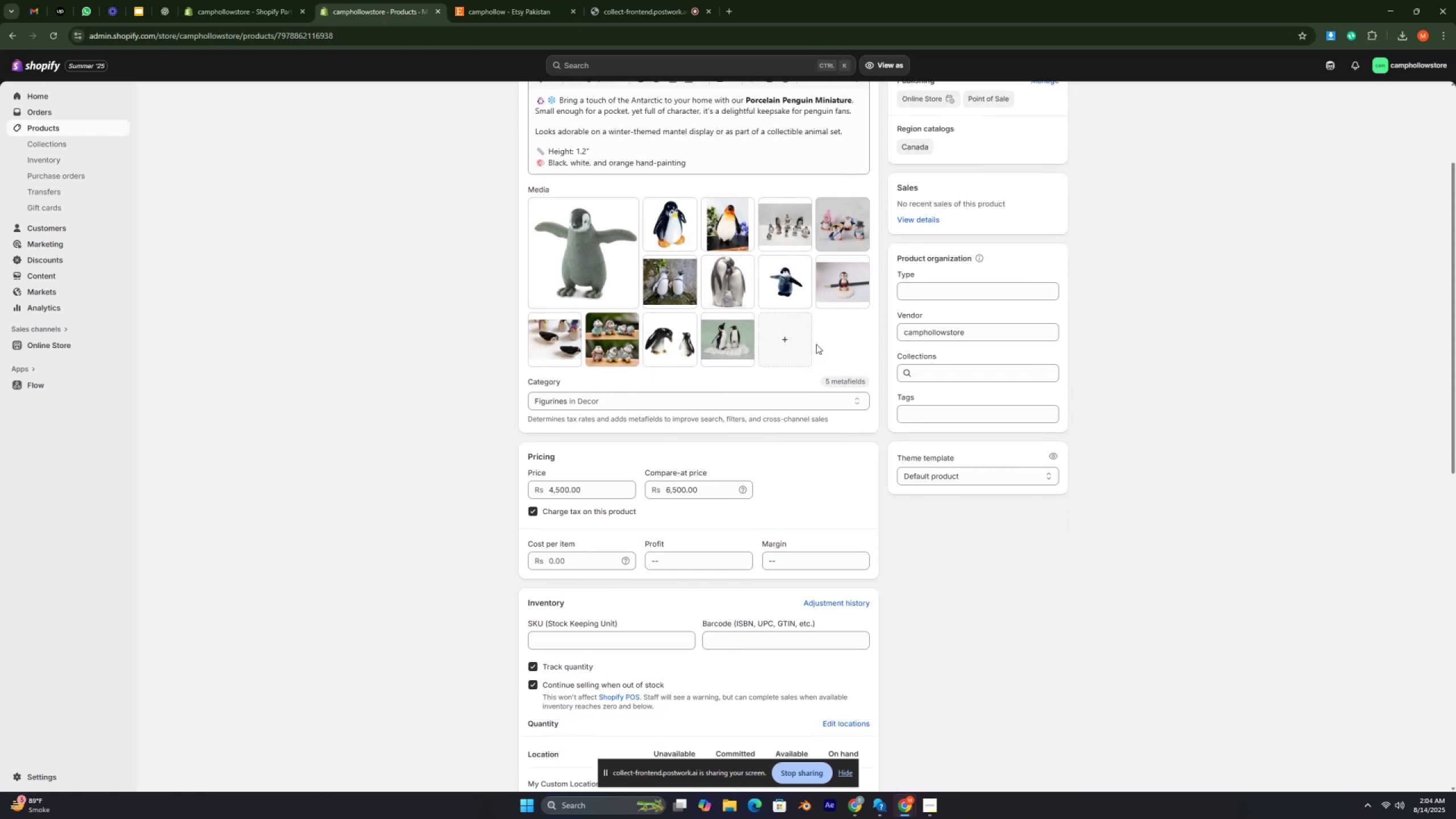 
key(Control+ControlLeft)
 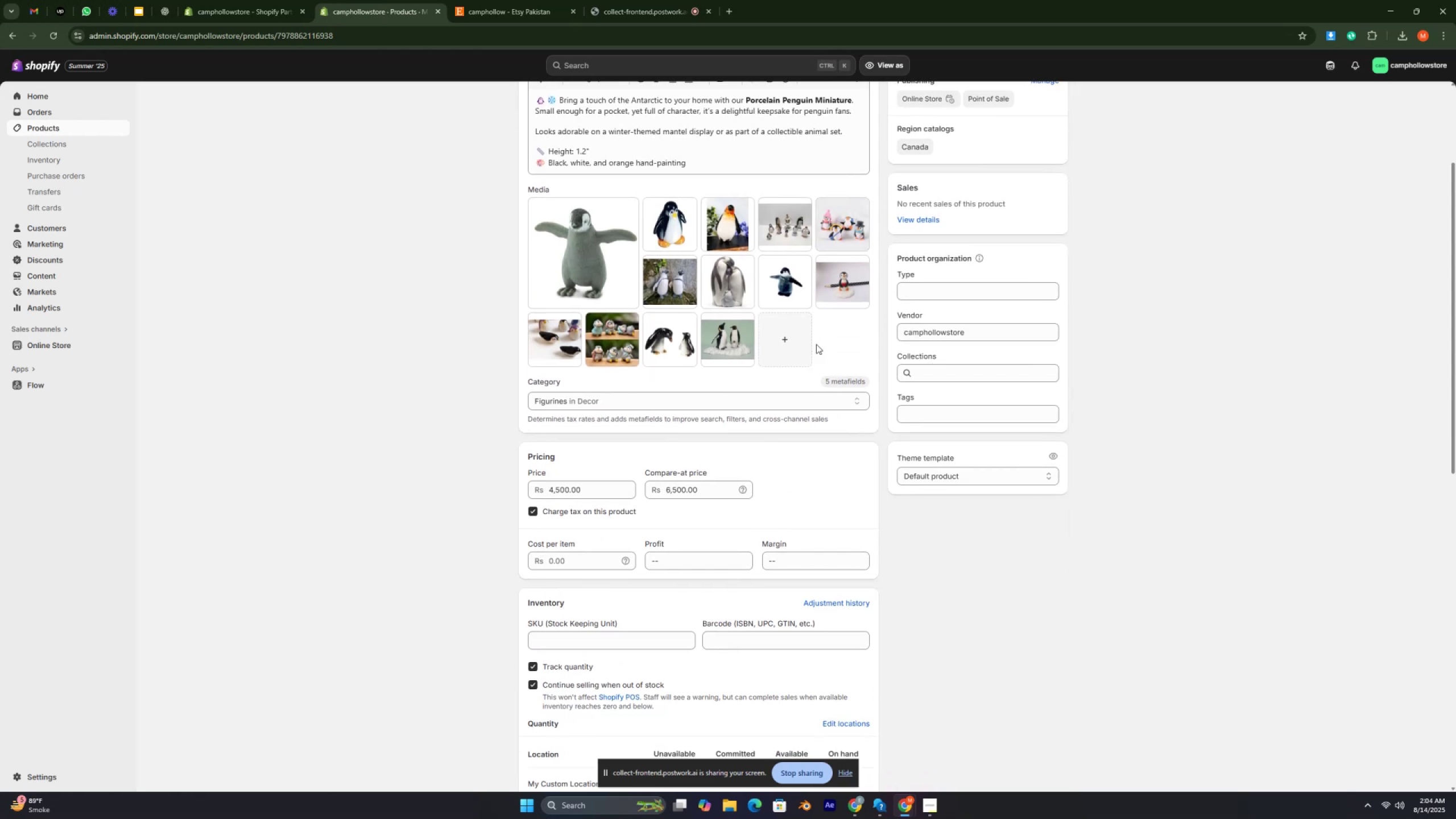 
scroll: coordinate [816, 344], scroll_direction: up, amount: 2.0
 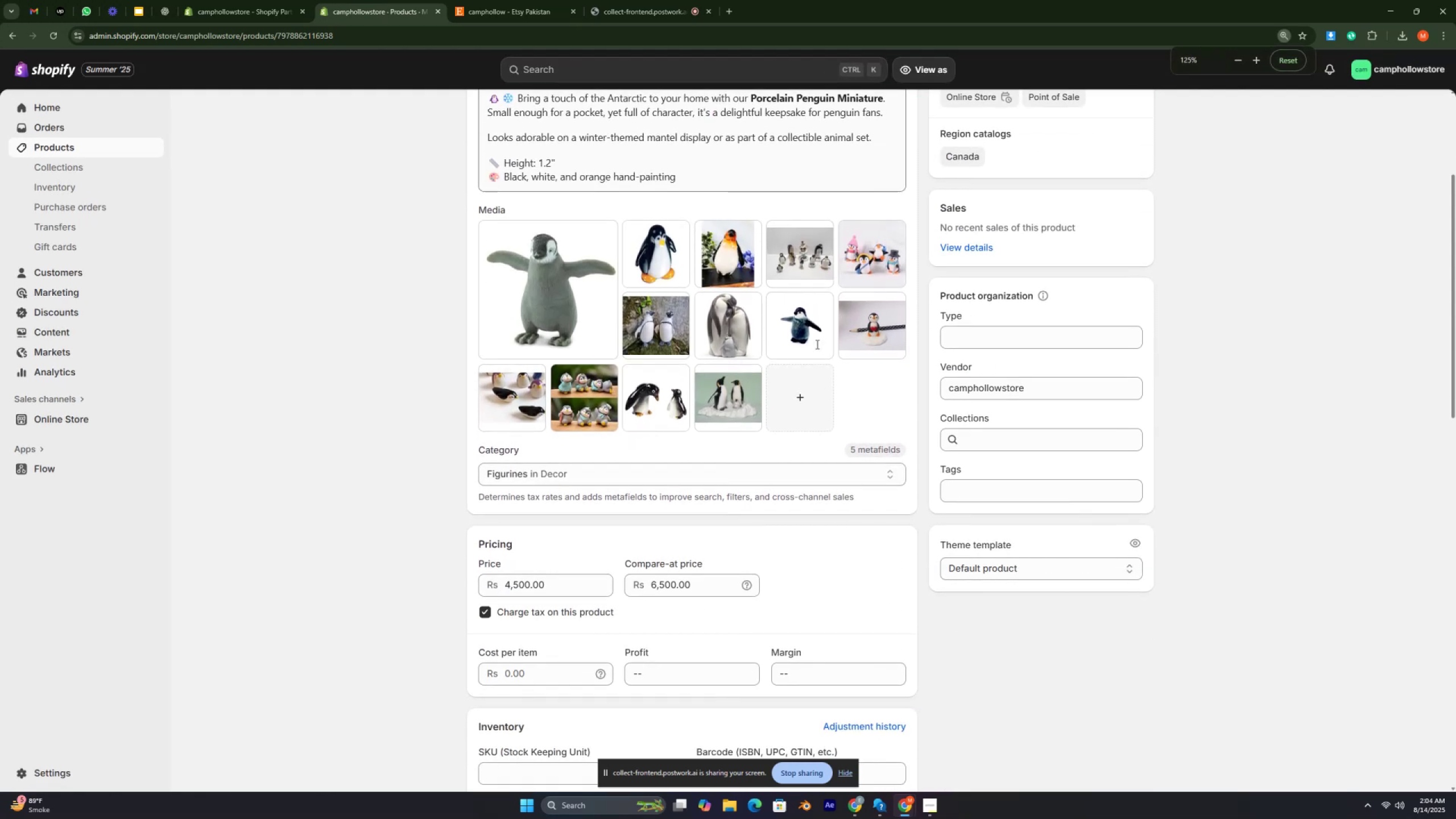 
key(Control+ControlLeft)
 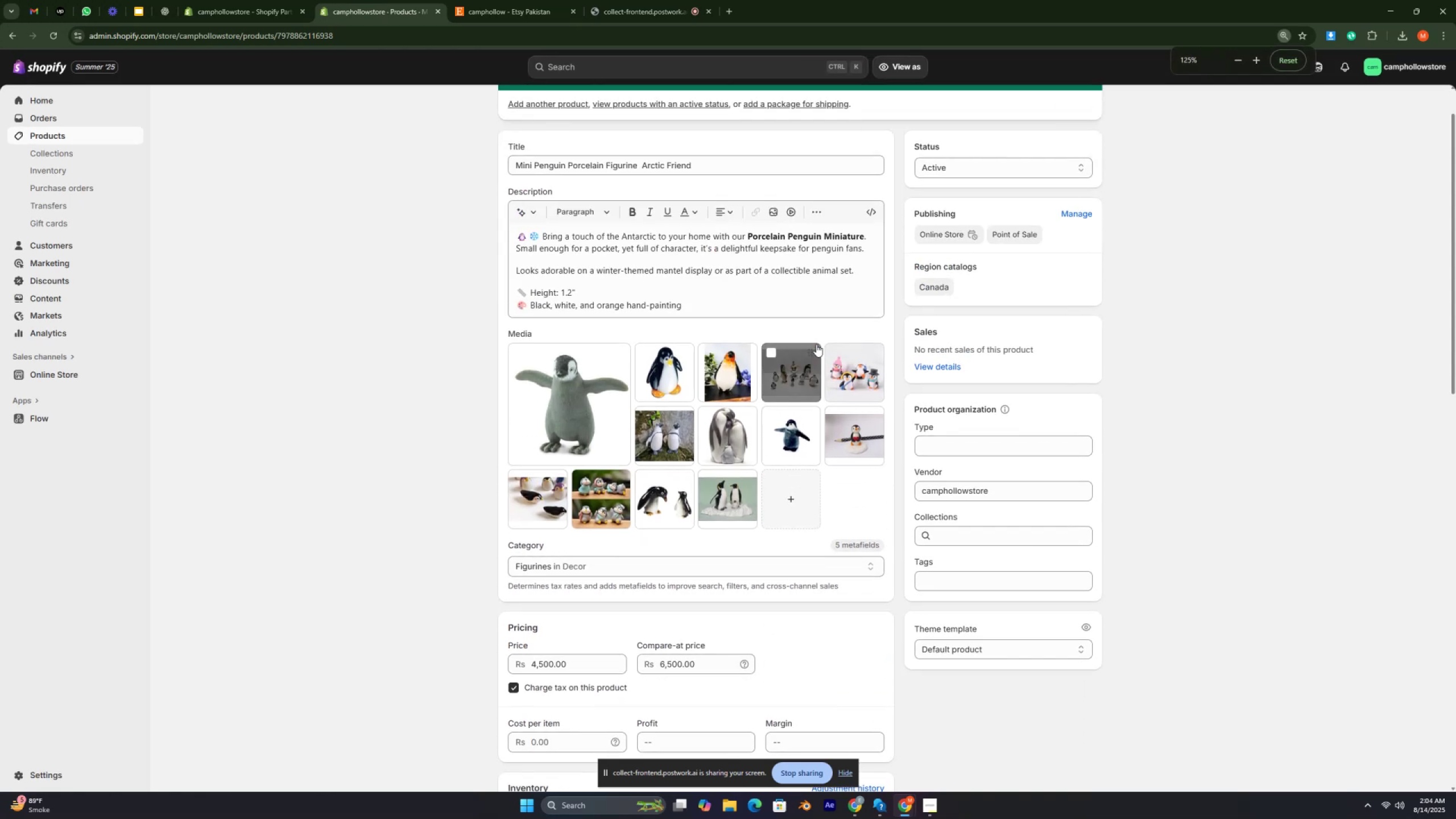 
key(Control+ControlLeft)
 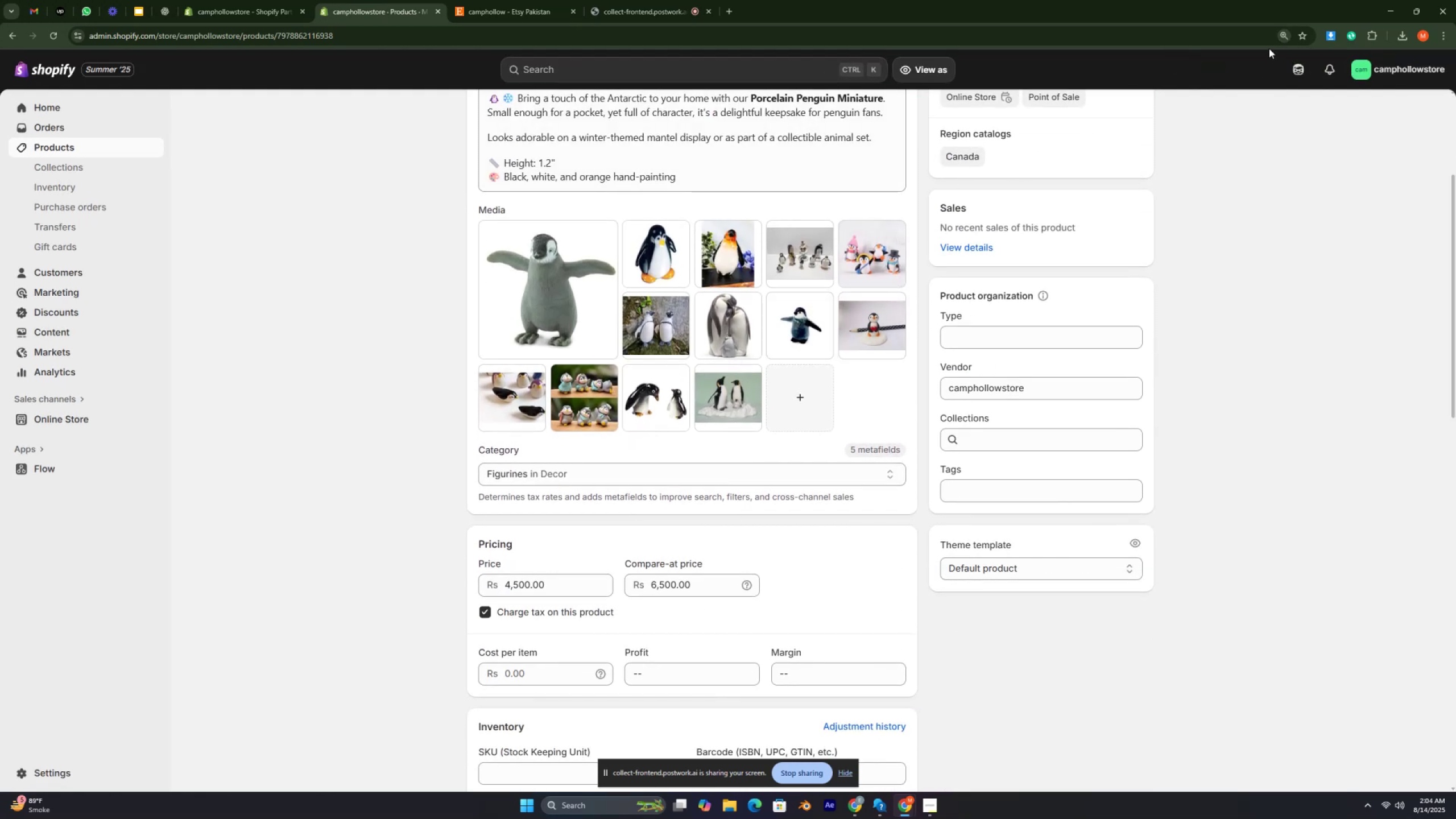 
left_click([1282, 29])
 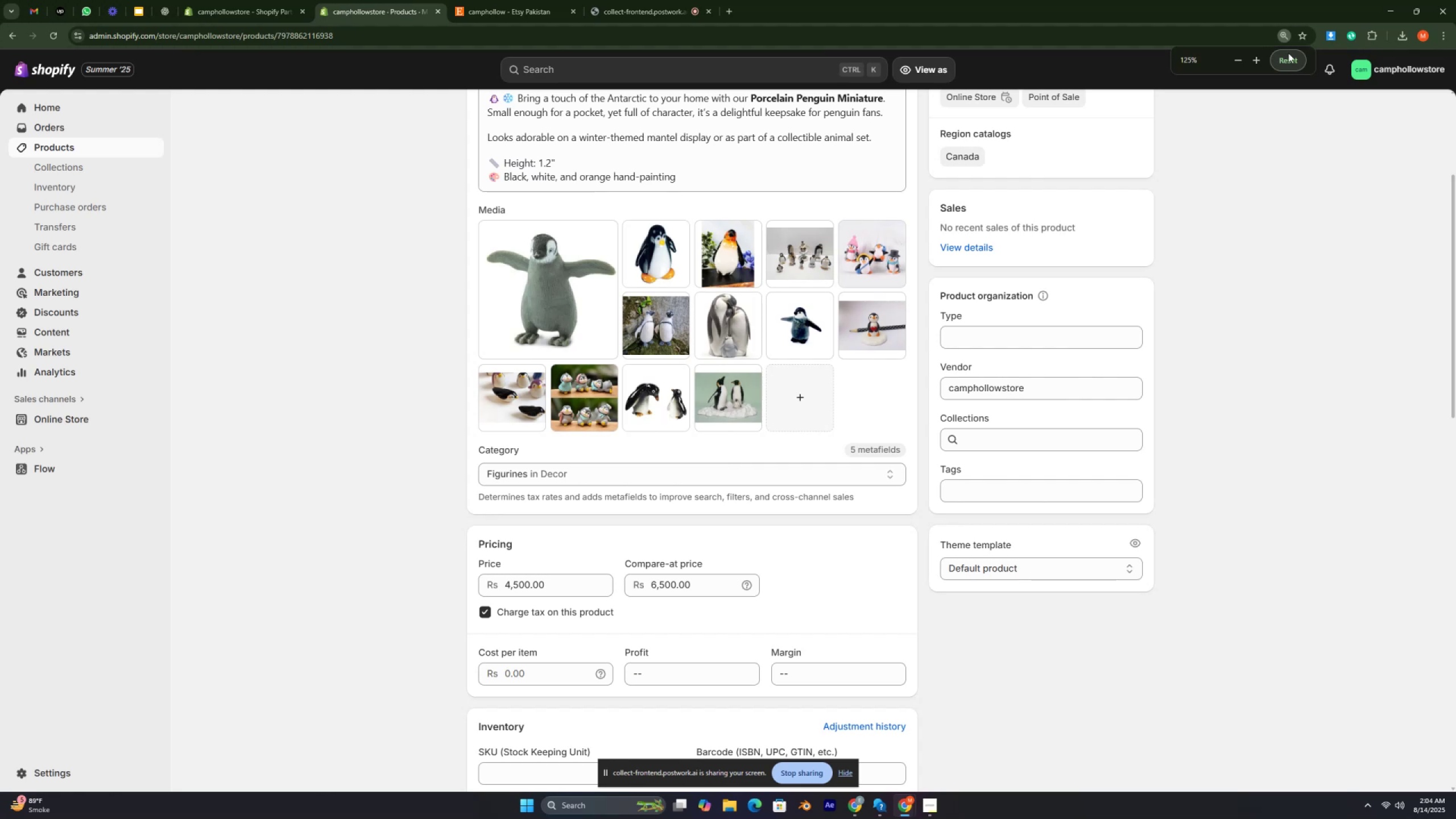 
left_click([1288, 53])
 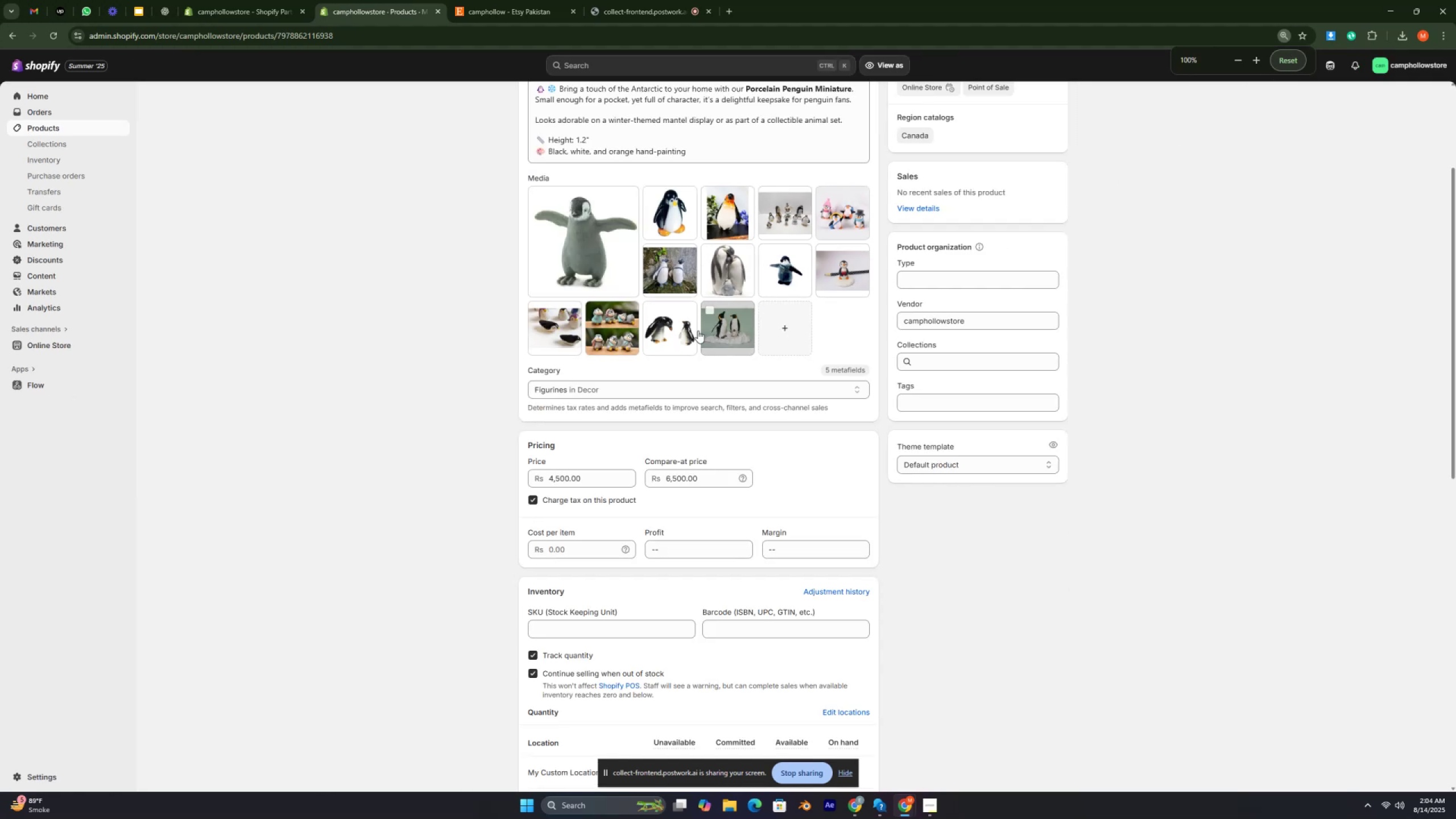 
scroll: coordinate [693, 344], scroll_direction: down, amount: 1.0
 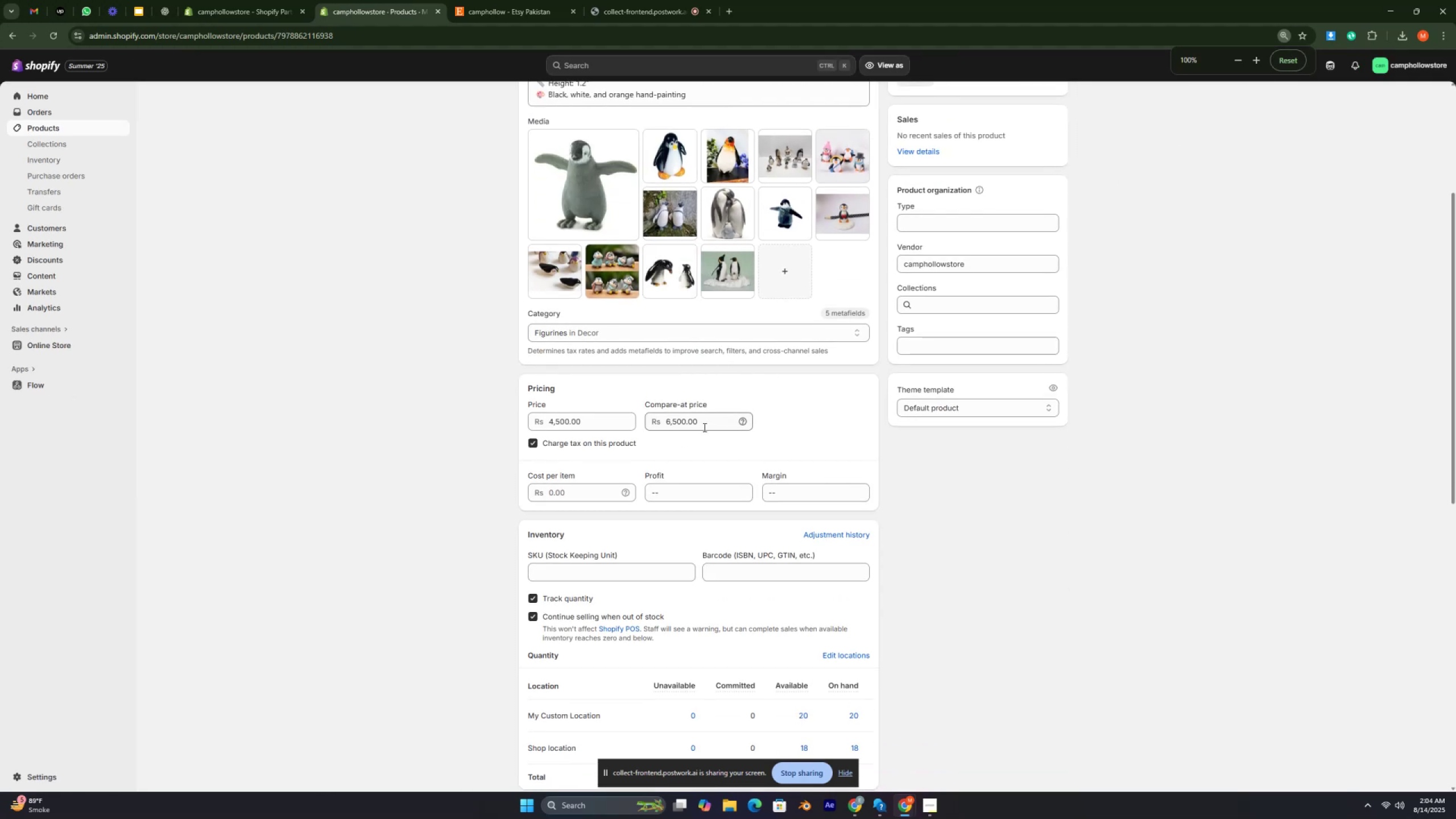 
scroll: coordinate [700, 423], scroll_direction: up, amount: 7.0
 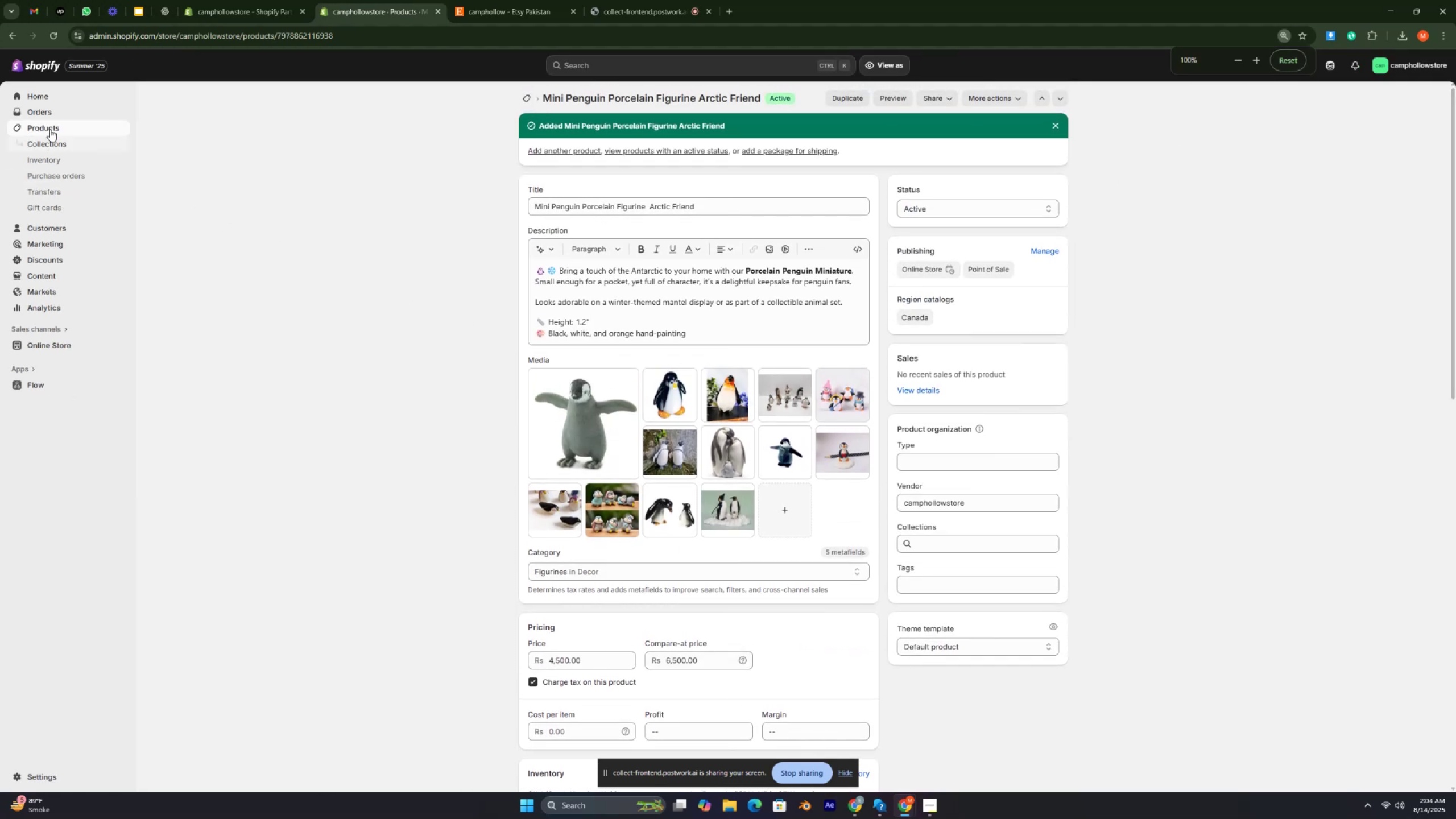 
left_click([50, 127])
 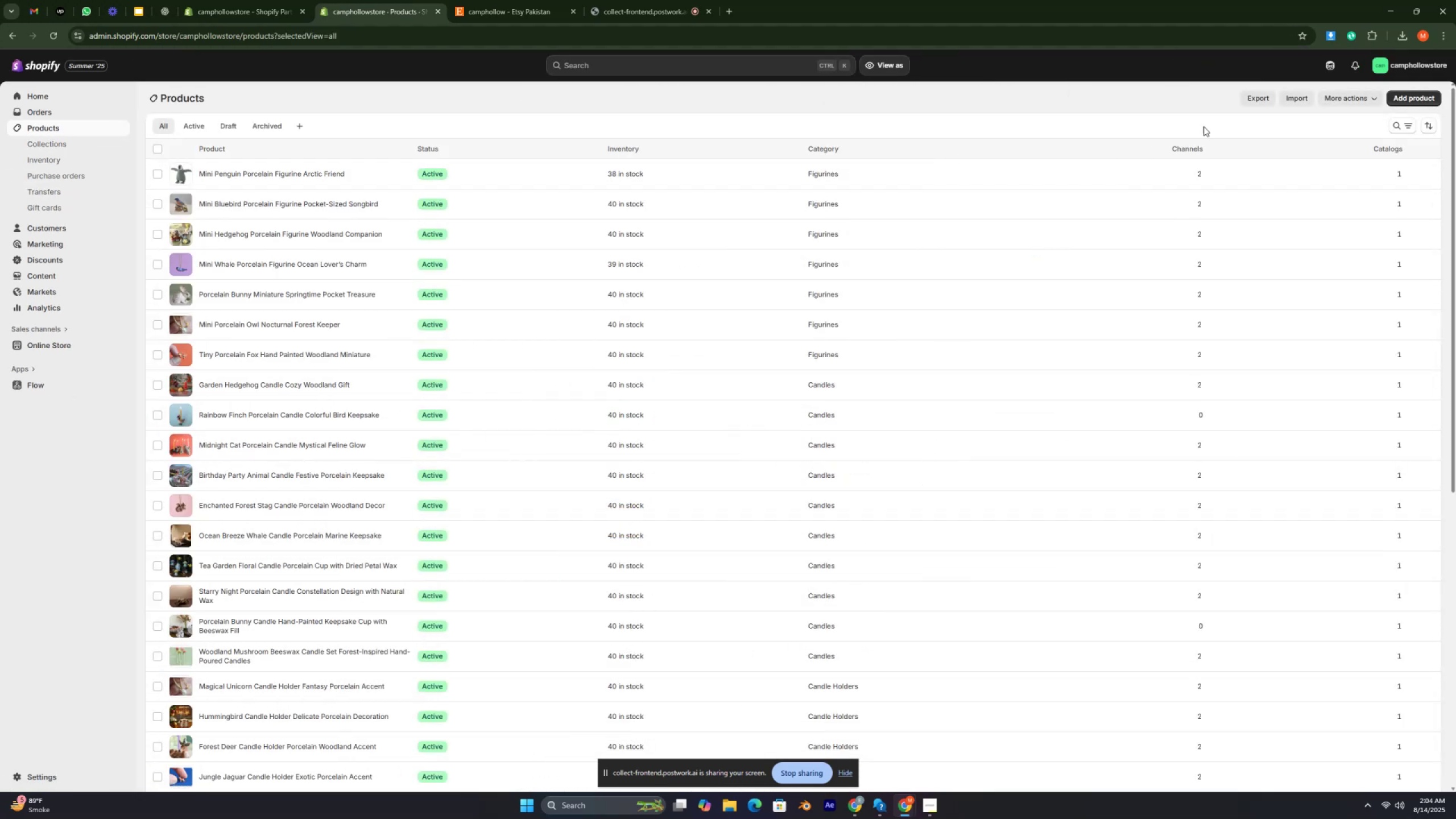 
wait(5.19)
 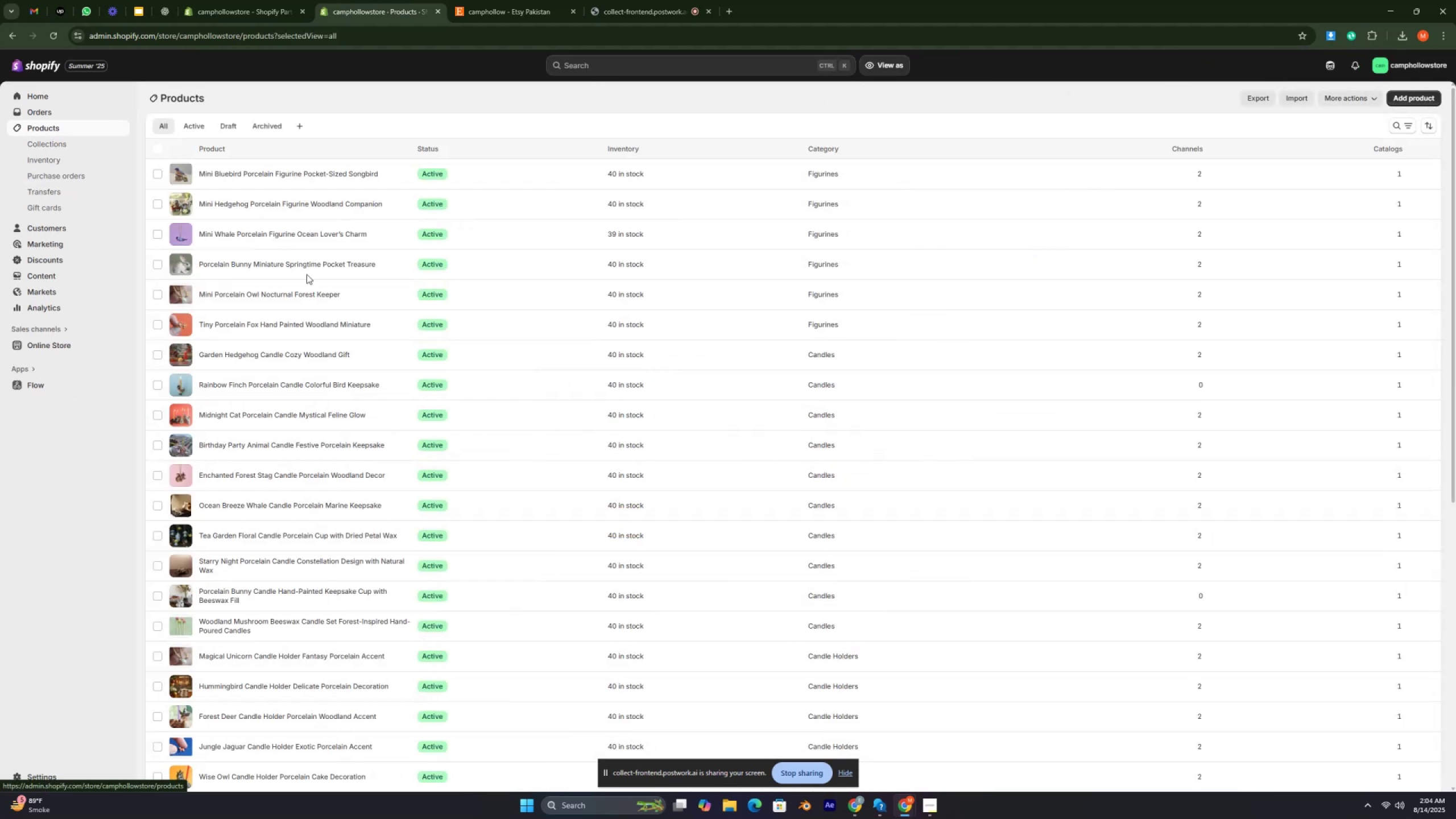 
left_click([1417, 98])
 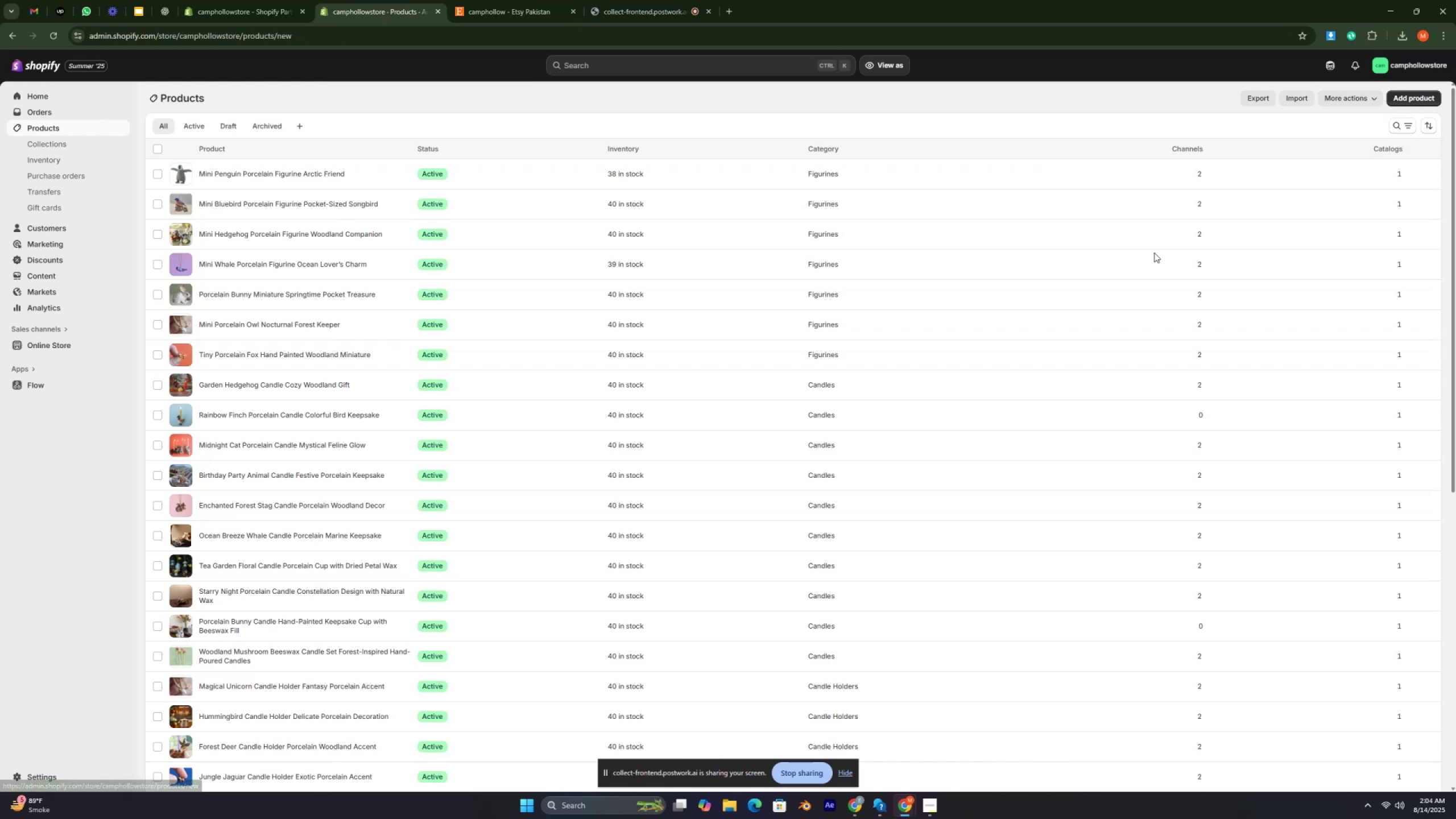 
mouse_move([956, 282])
 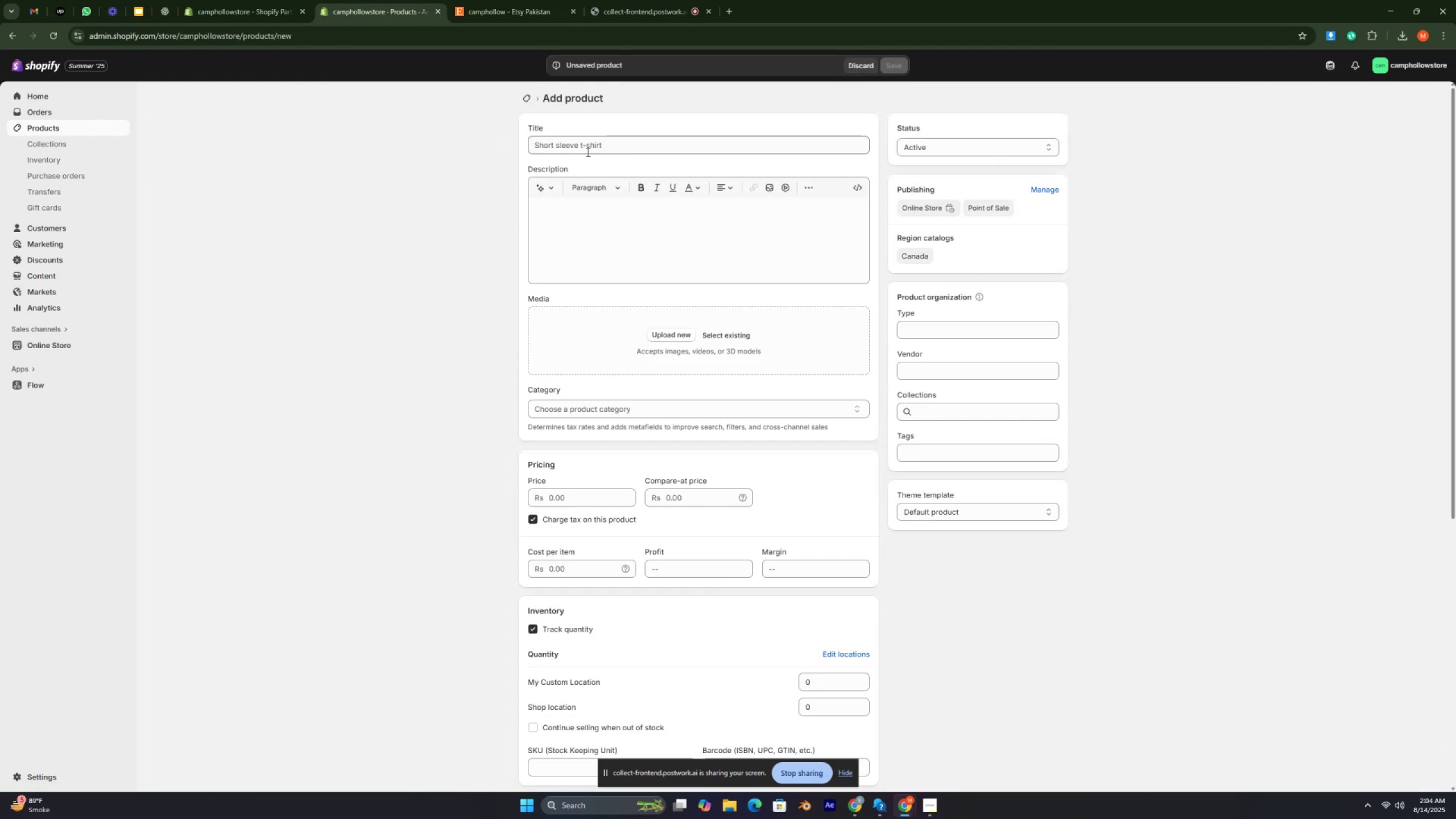 
left_click([574, 145])
 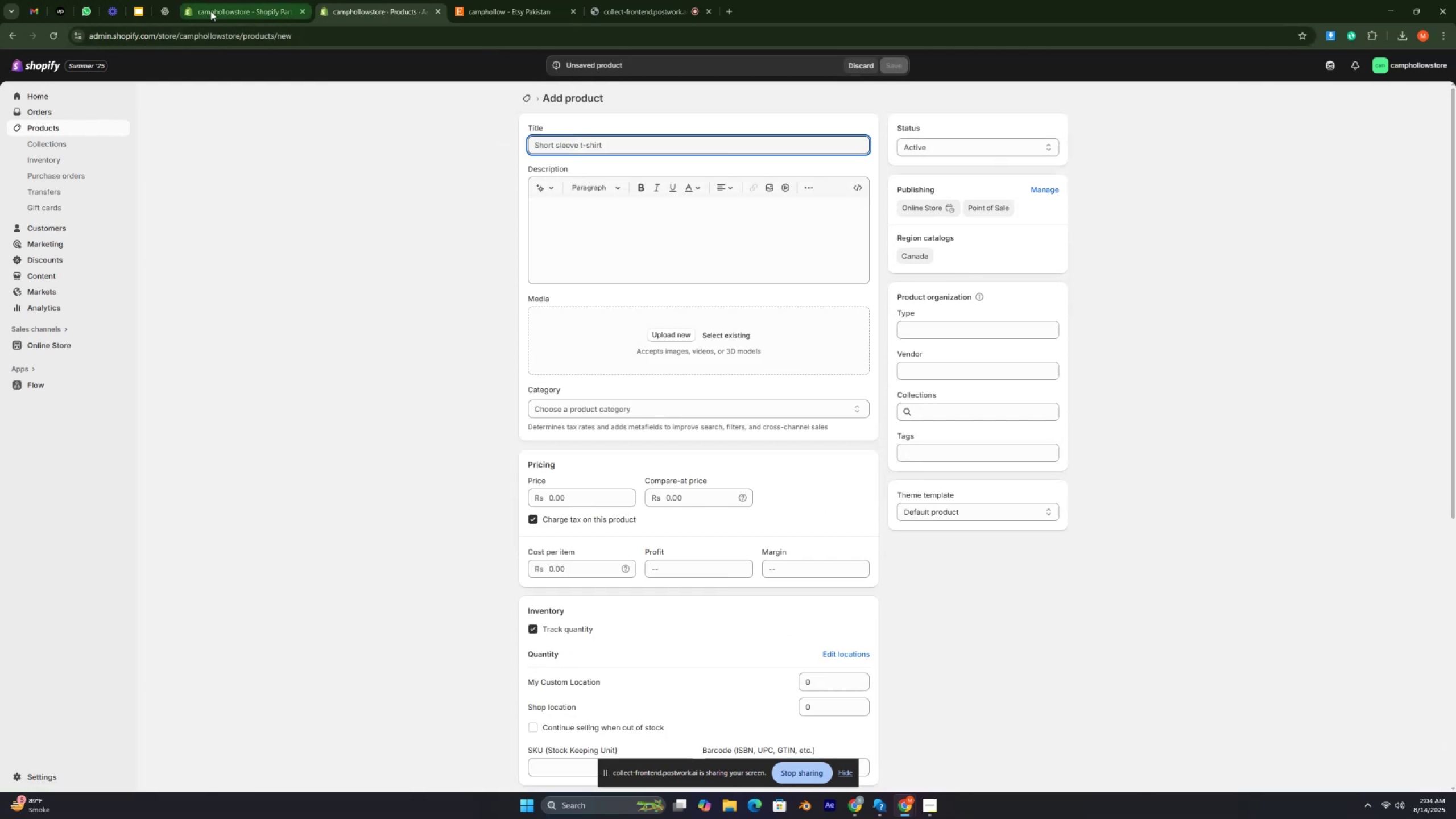 
left_click([167, 4])
 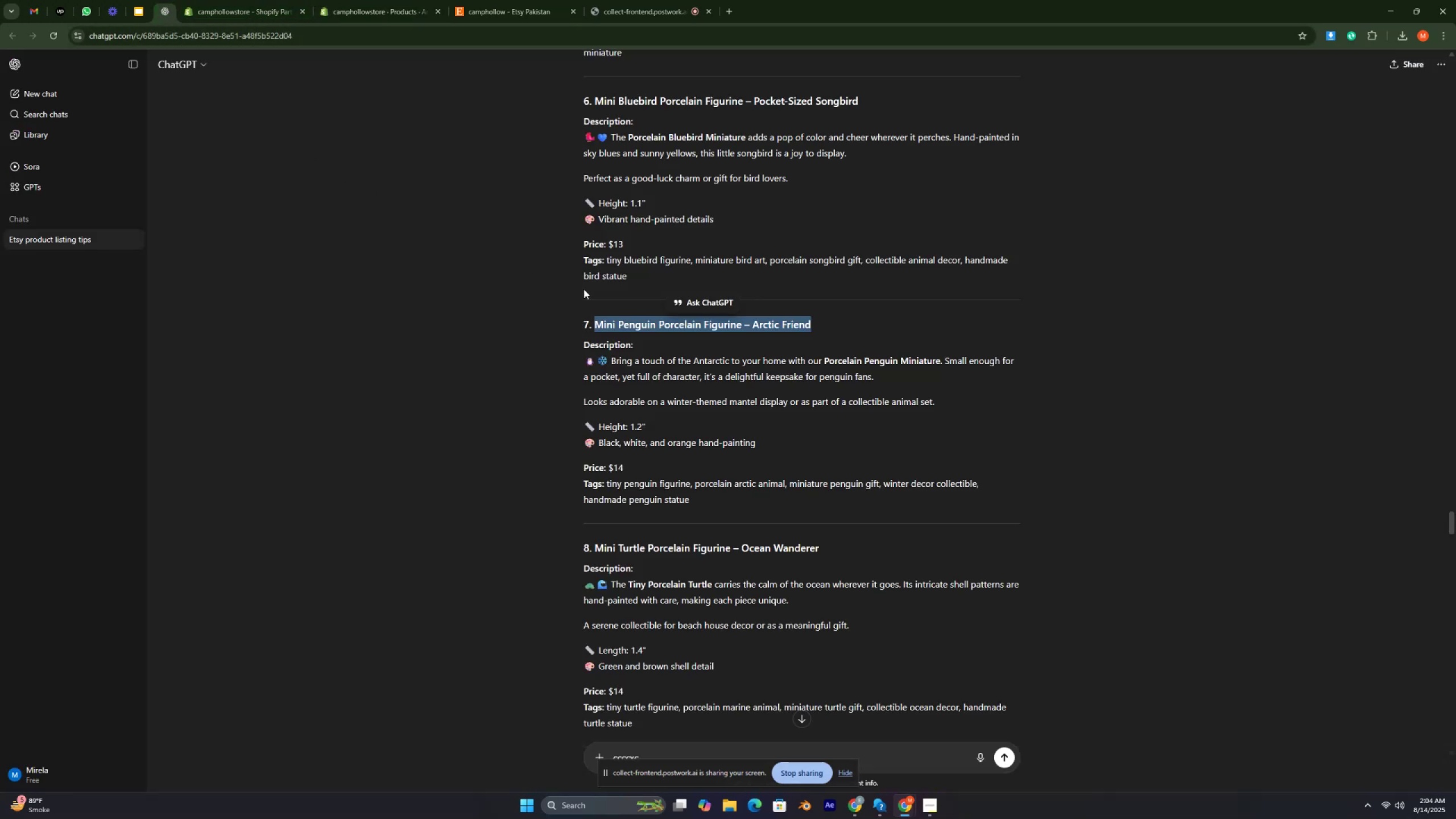 
scroll: coordinate [622, 304], scroll_direction: down, amount: 3.0
 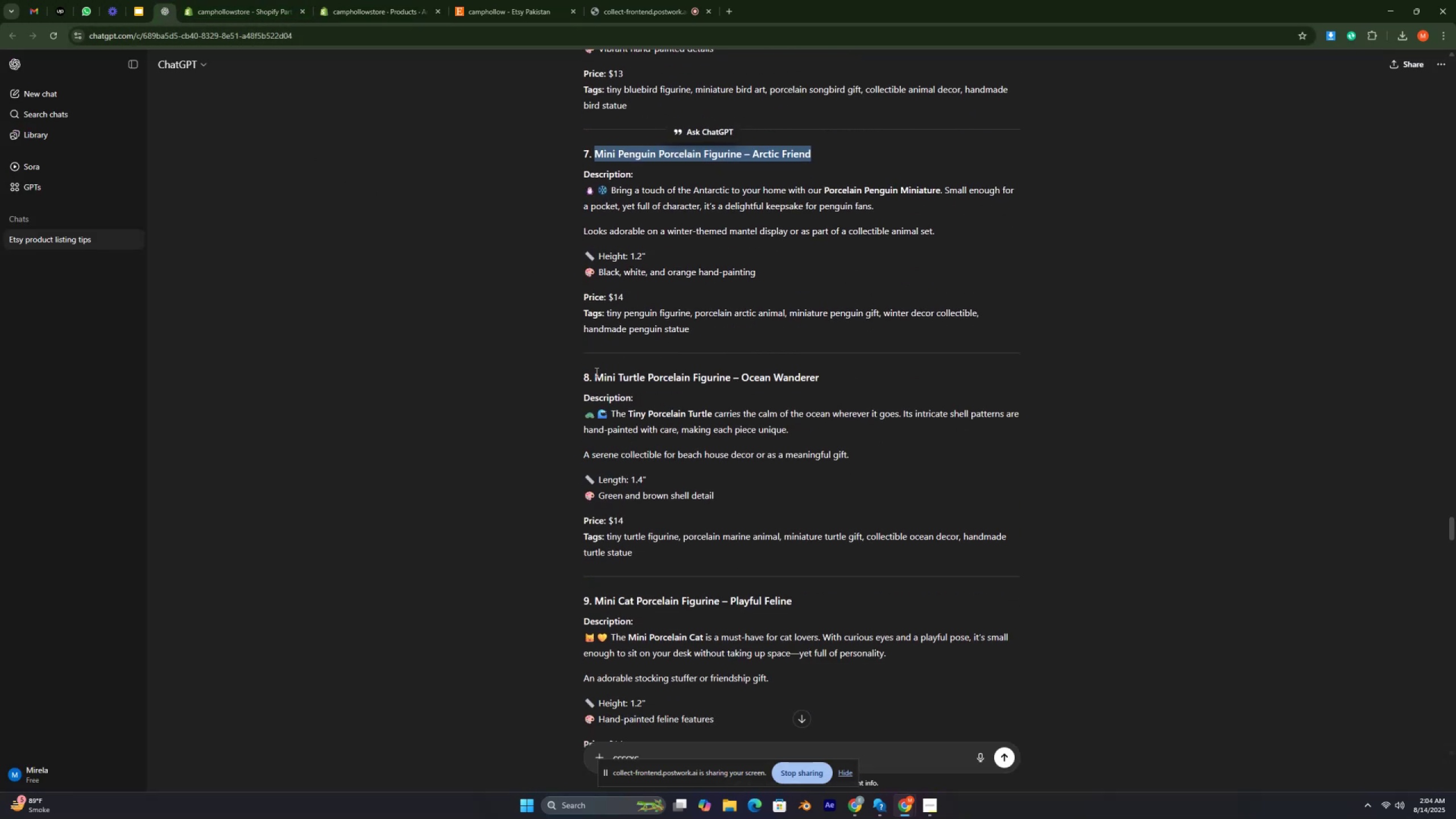 
left_click_drag(start_coordinate=[592, 377], to_coordinate=[836, 378])
 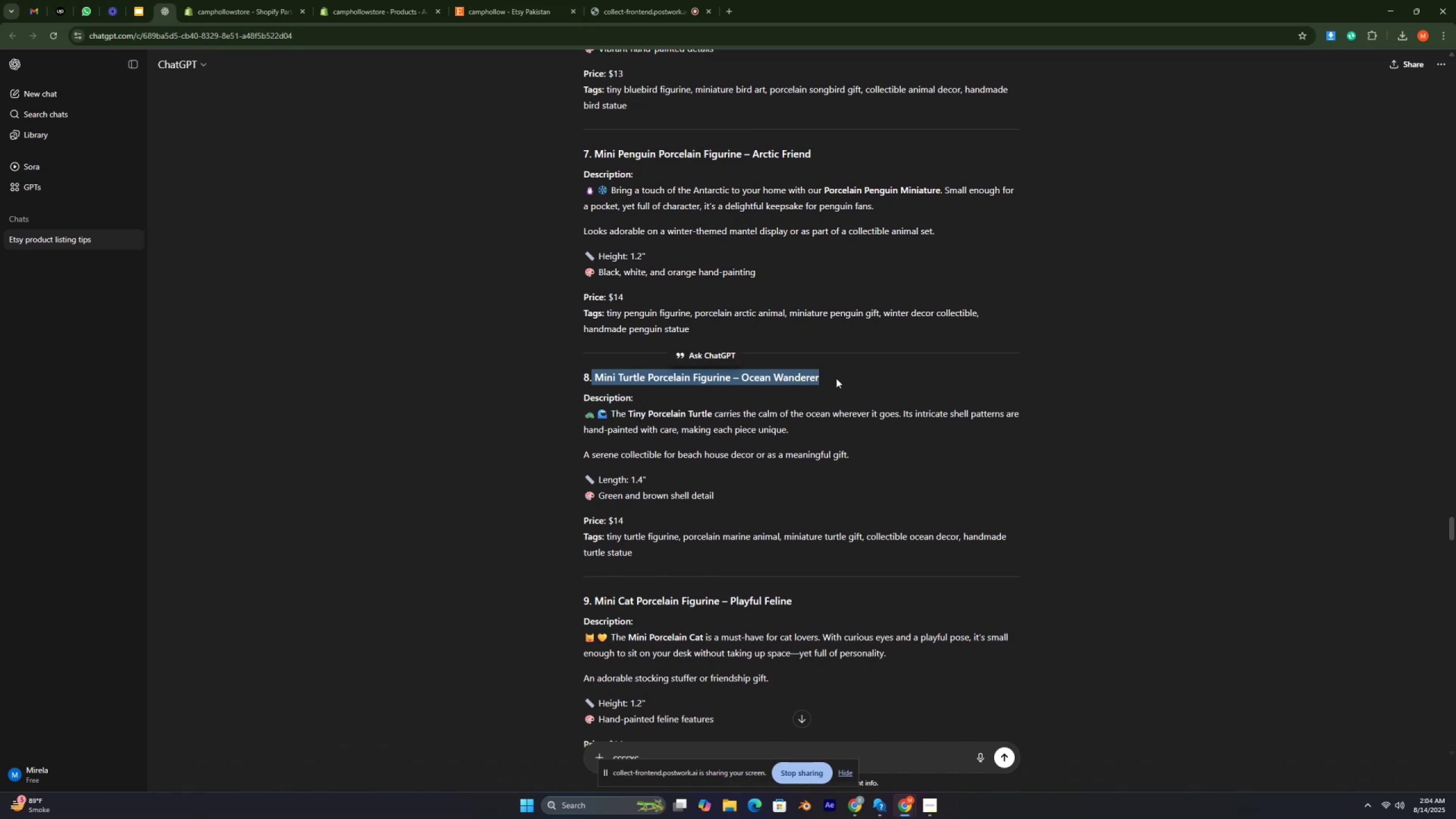 
key(Control+ControlLeft)
 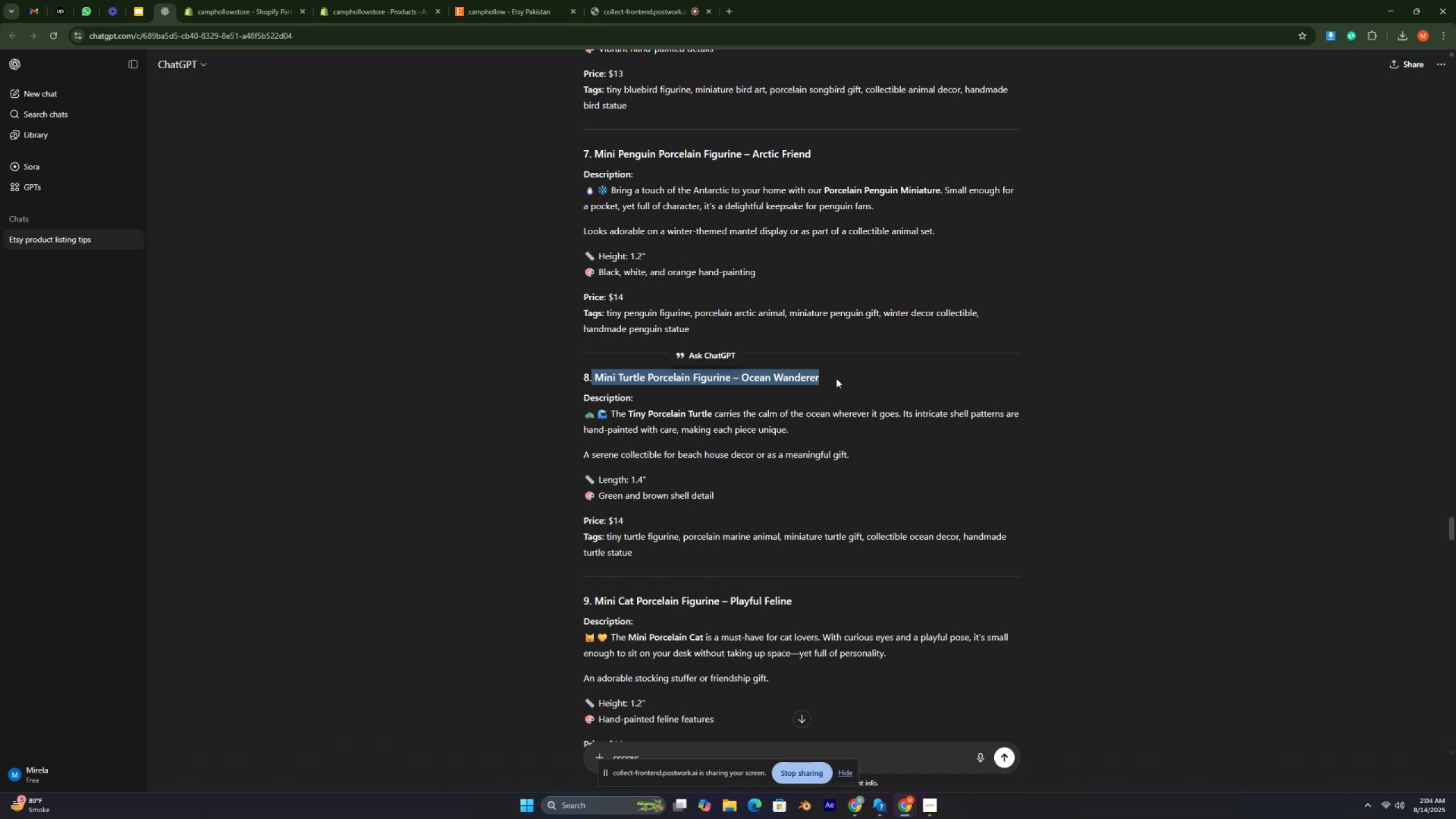 
key(Control+ControlLeft)
 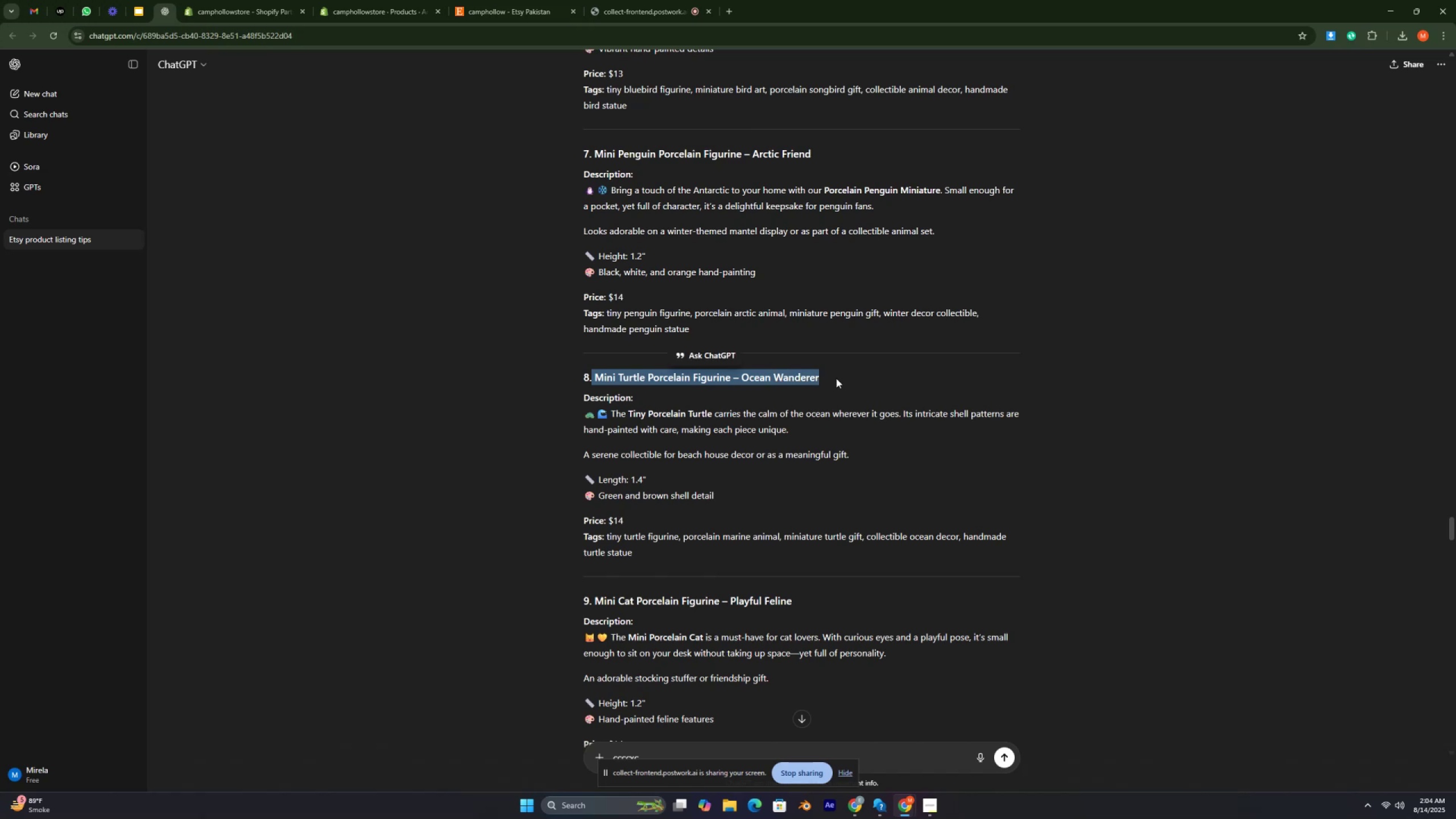 
key(Control+ControlLeft)
 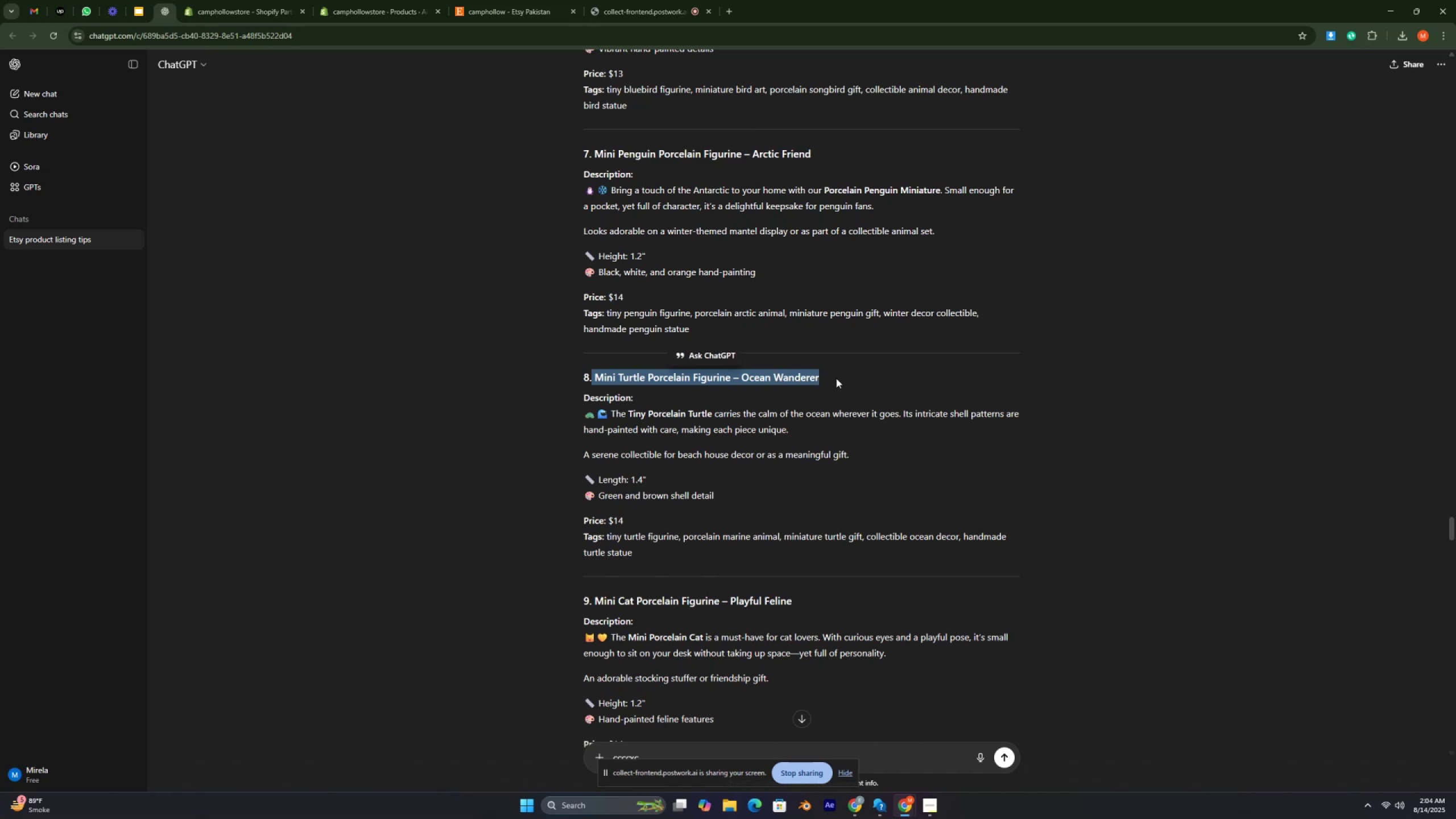 
key(Control+C)
 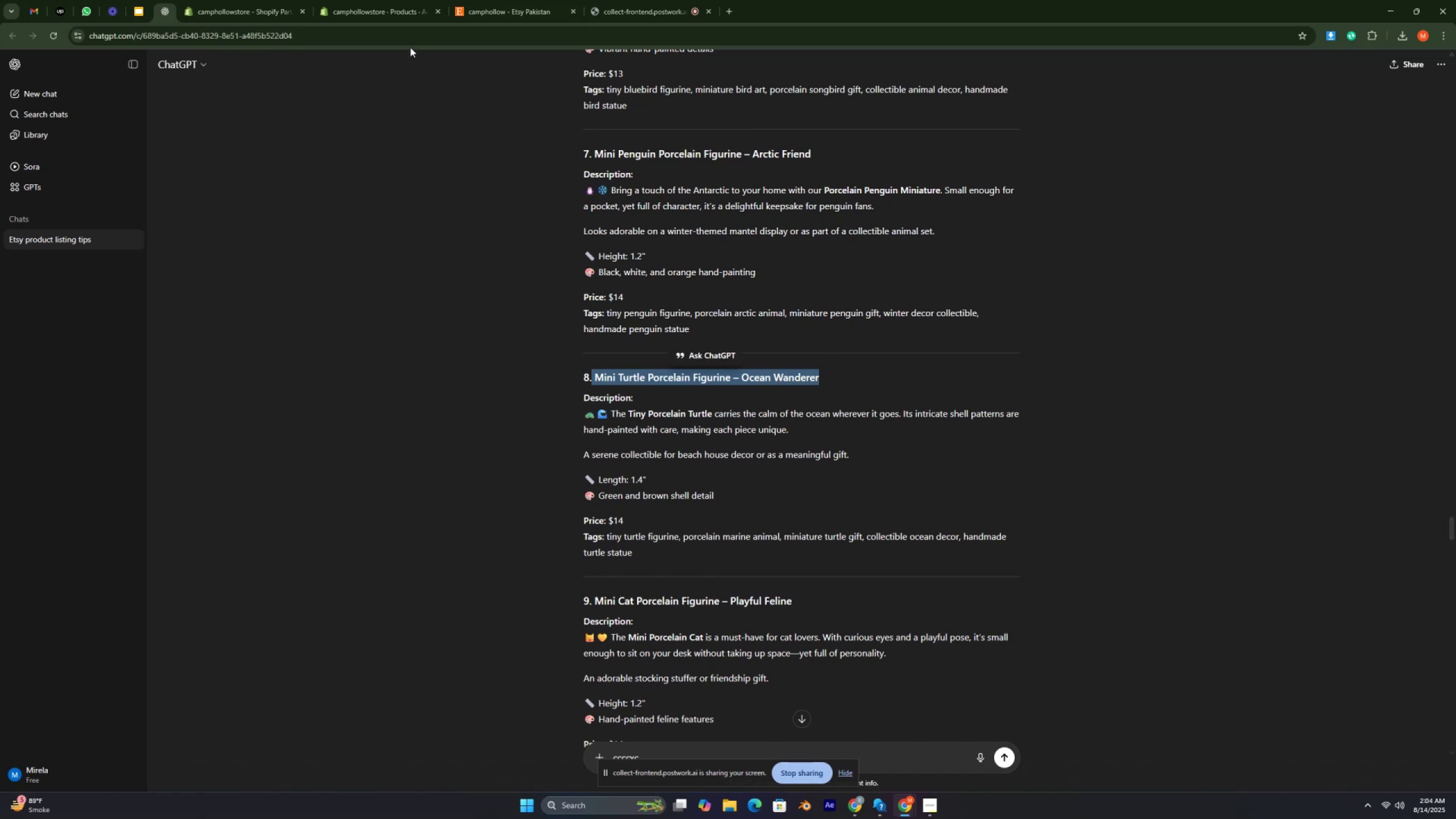 
left_click([392, 13])
 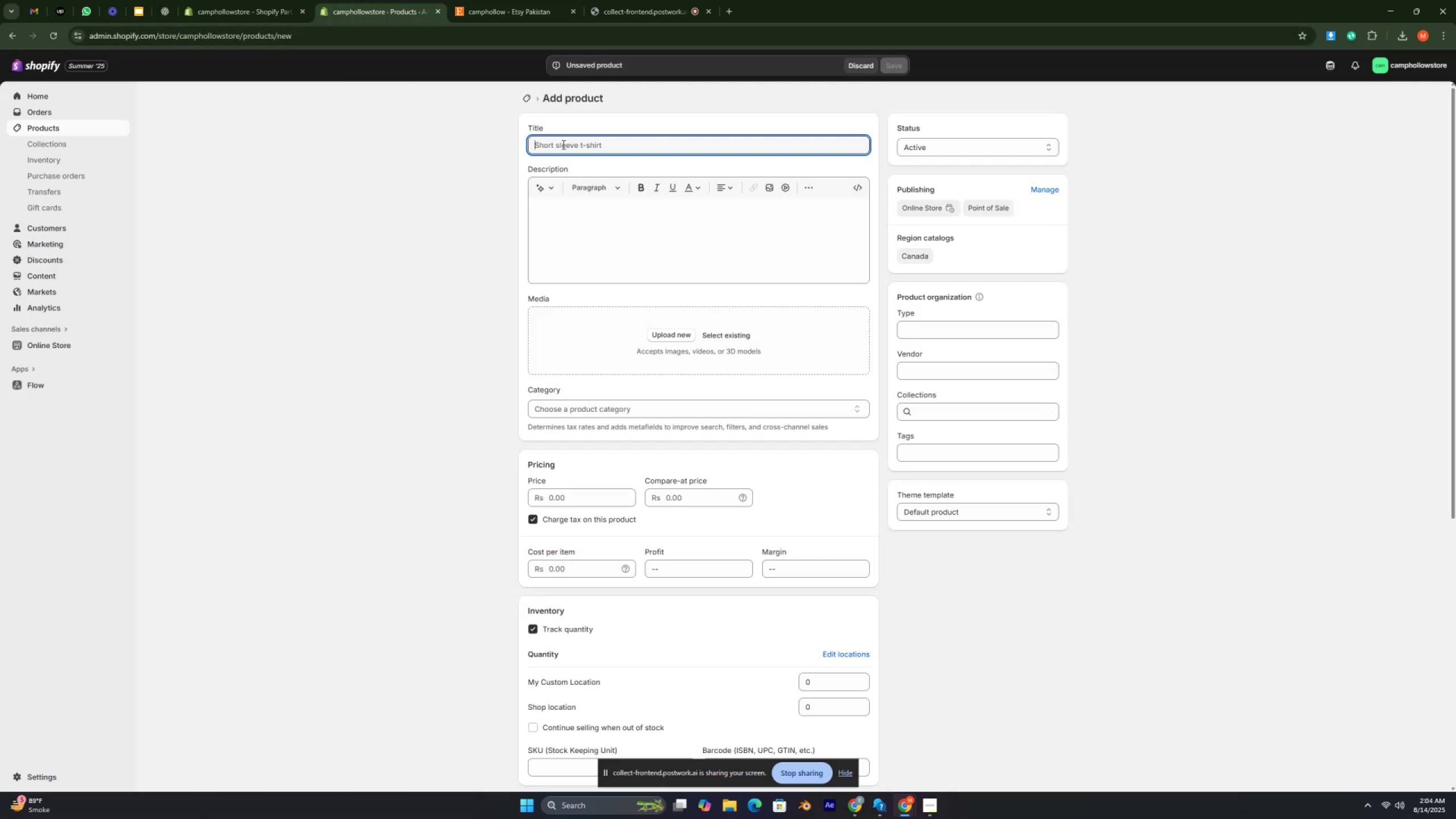 
key(Control+ControlLeft)
 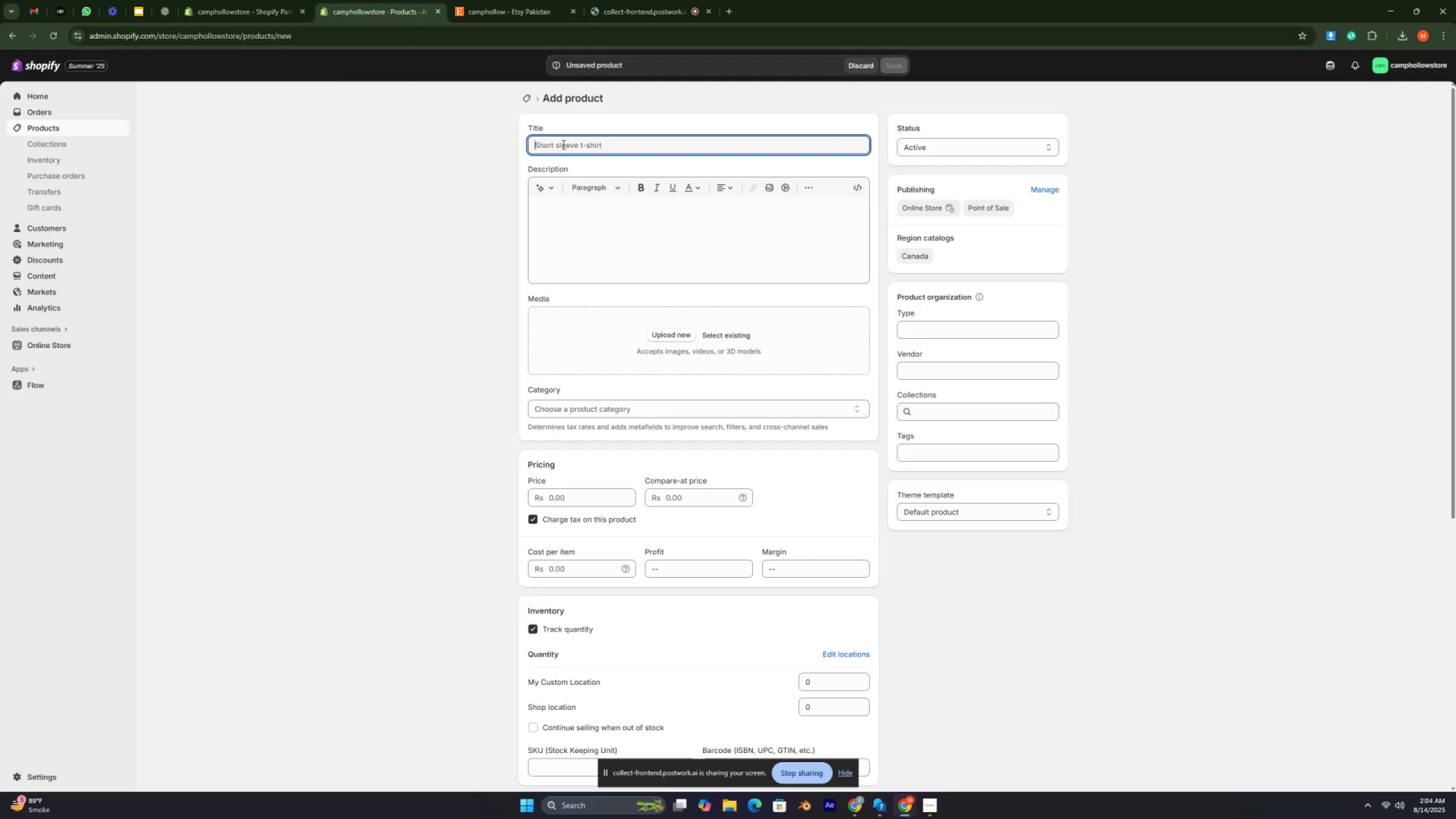 
key(Control+V)
 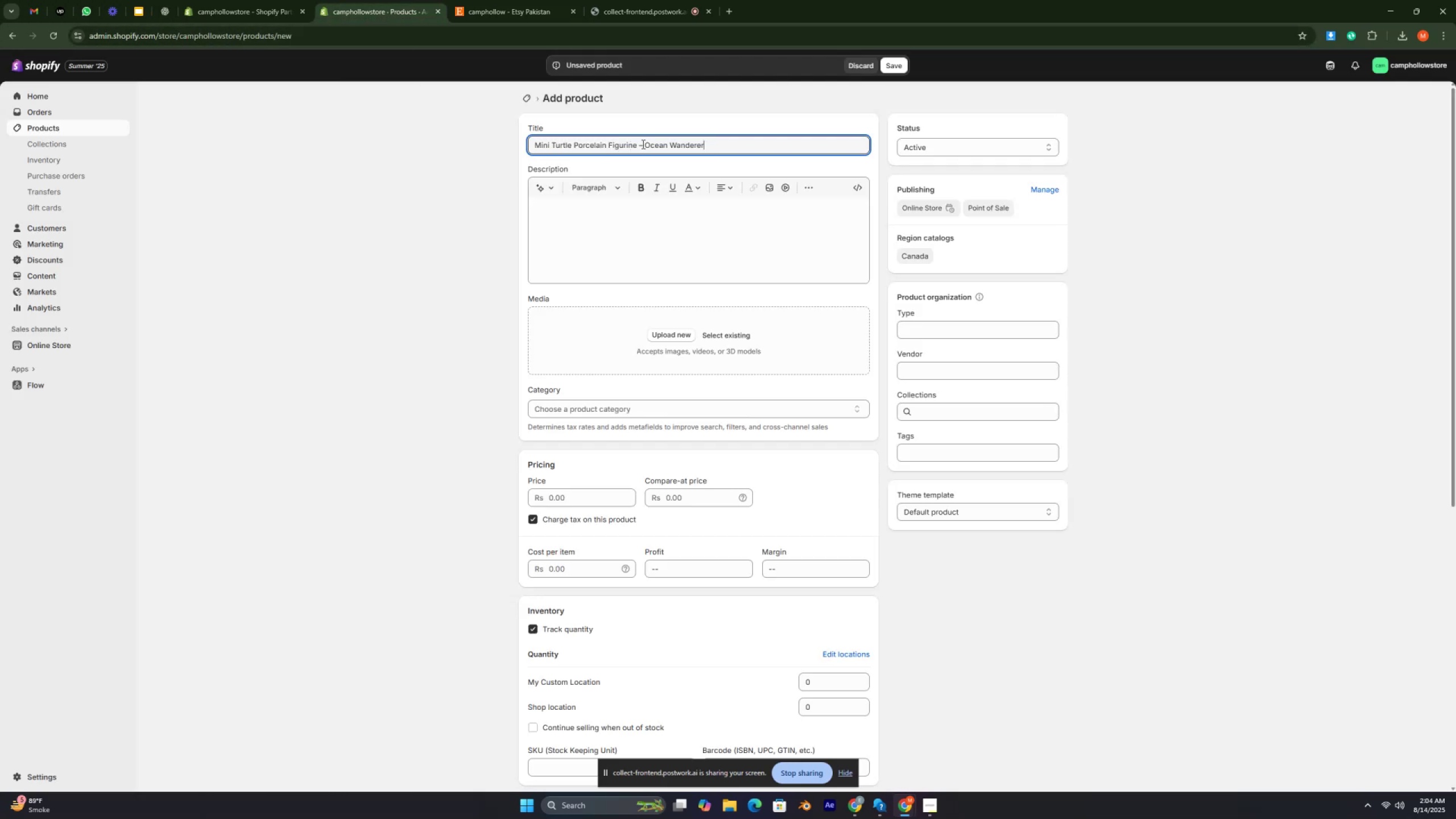 
left_click([642, 143])
 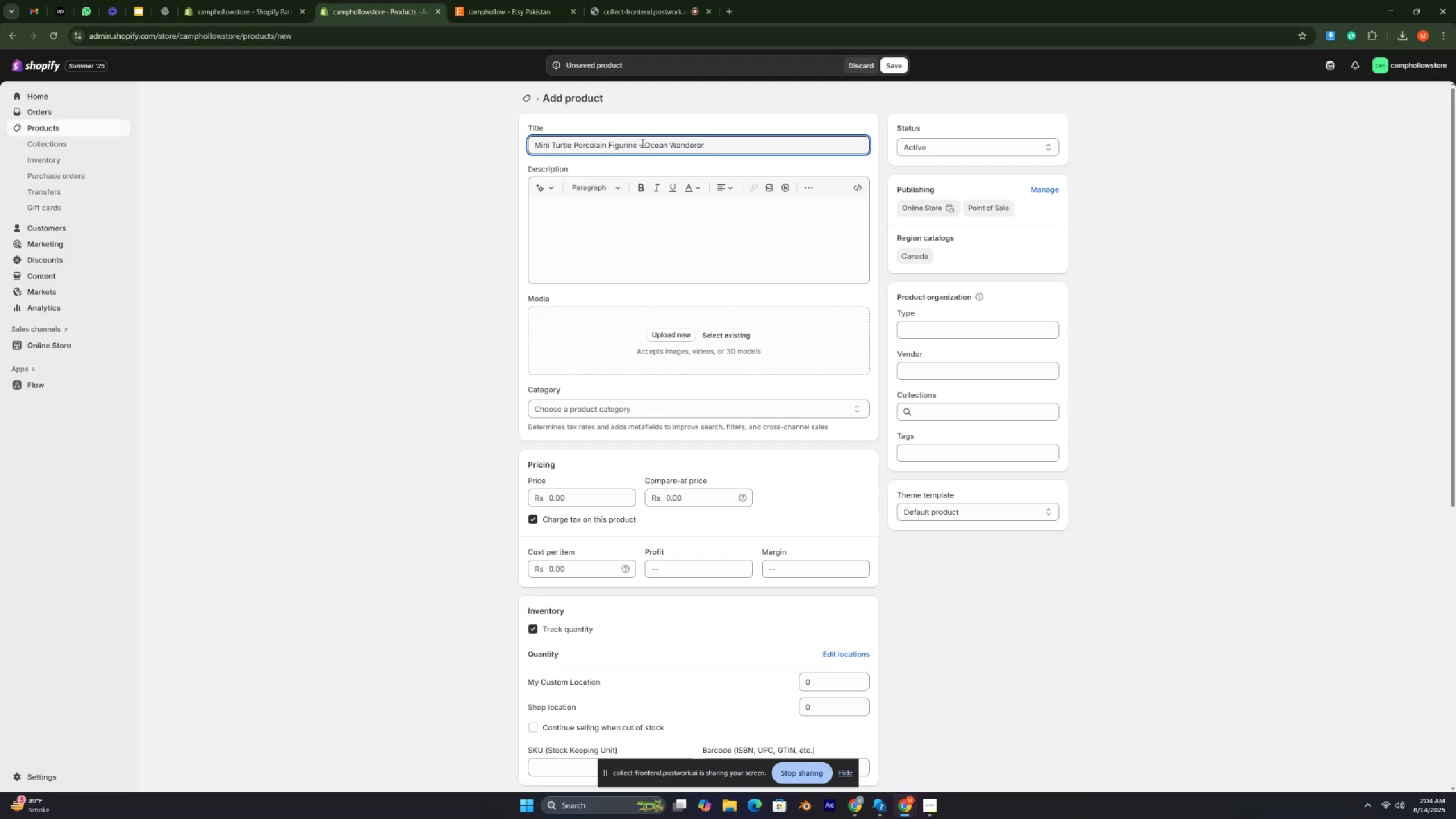 
key(Backspace)
 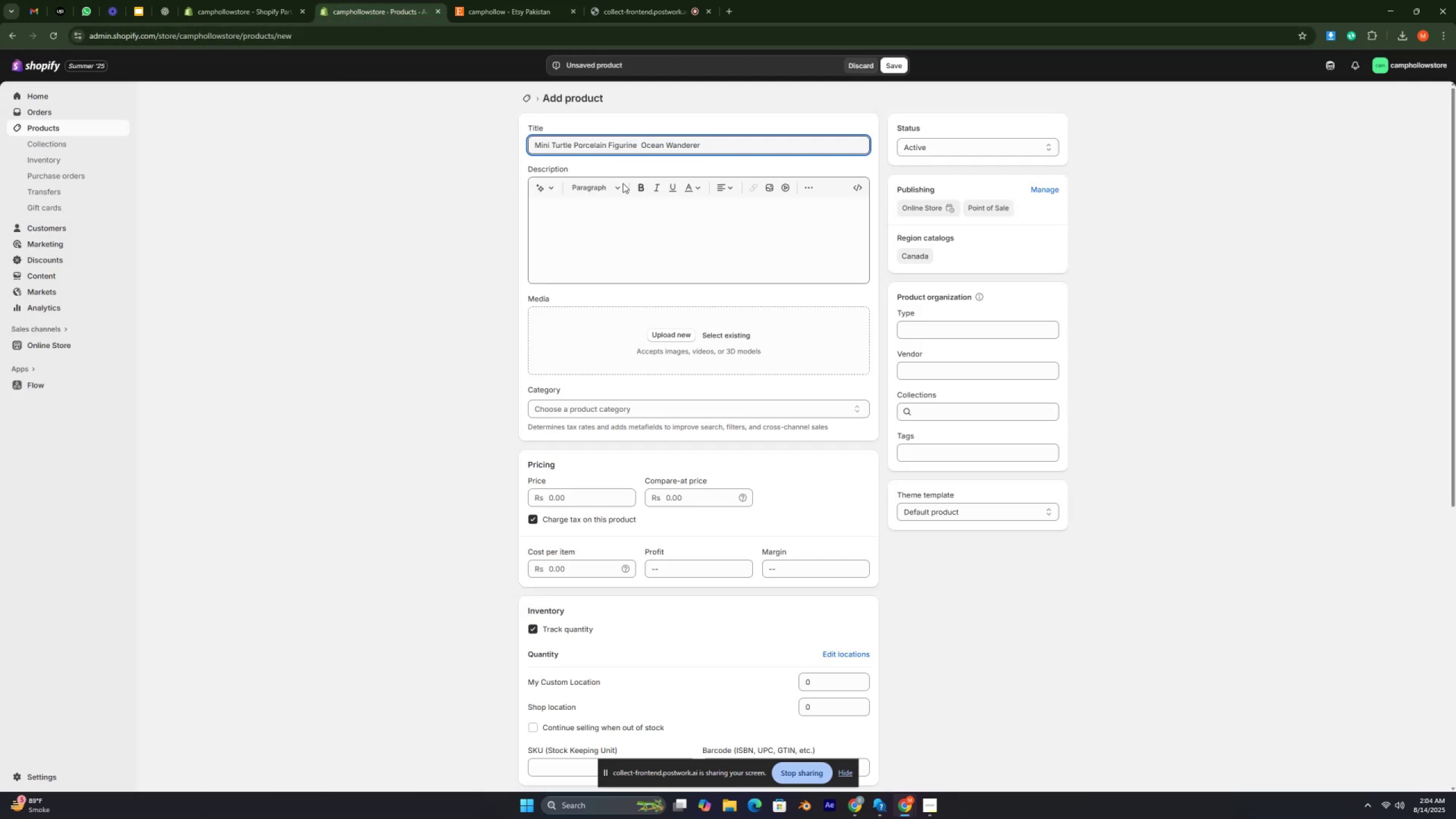 
left_click([560, 214])
 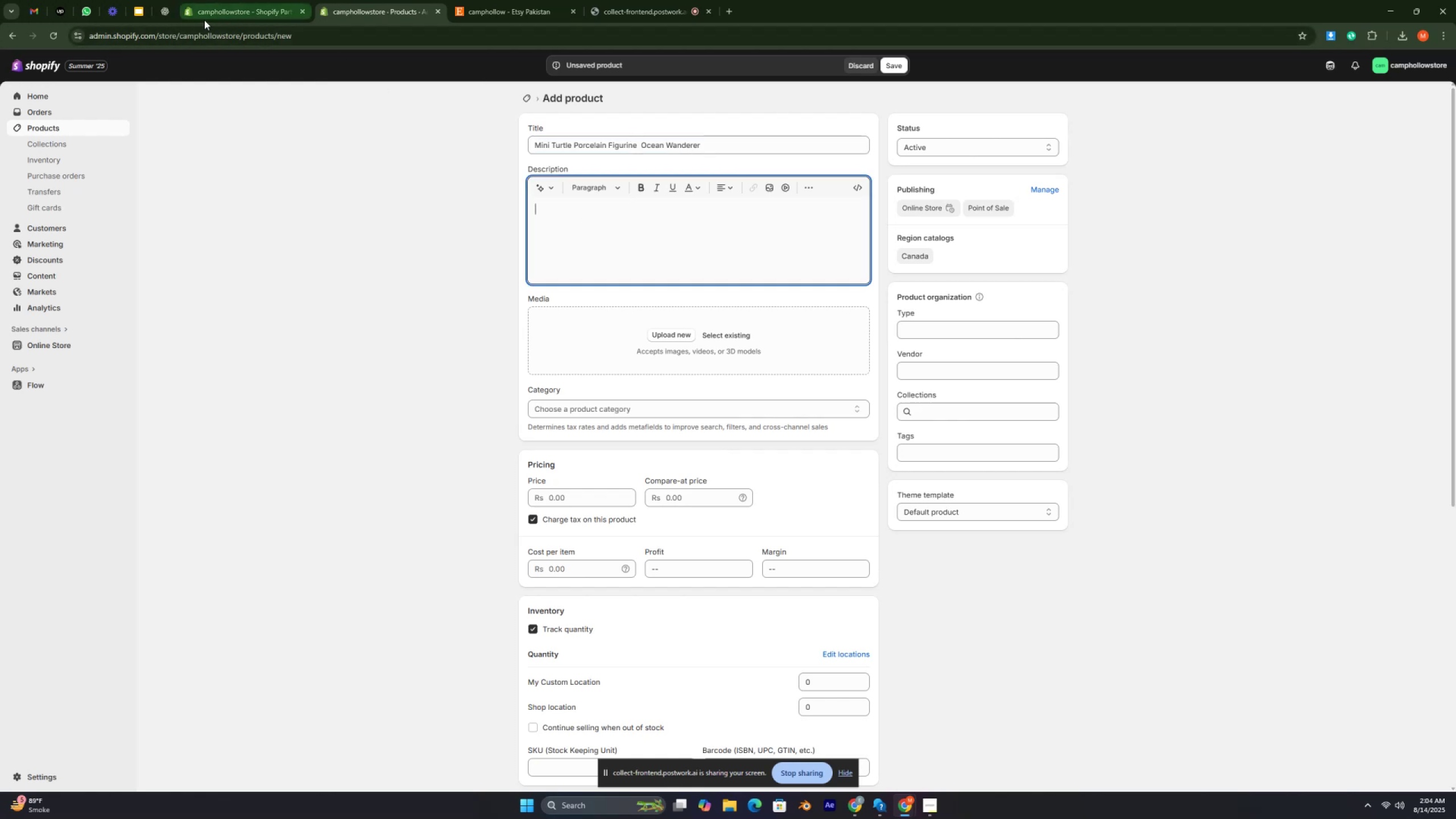 
left_click([171, 9])
 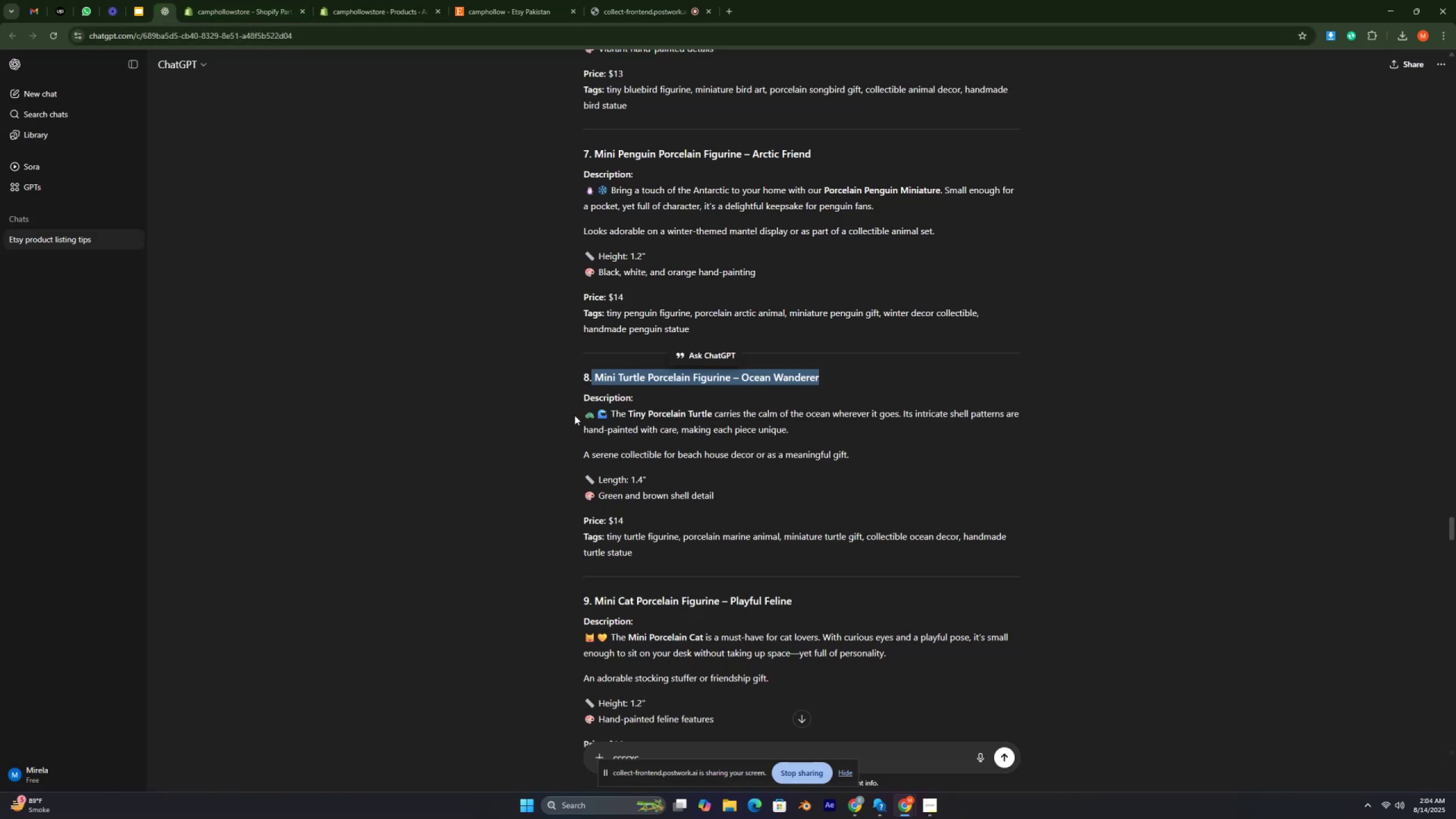 
wait(5.42)
 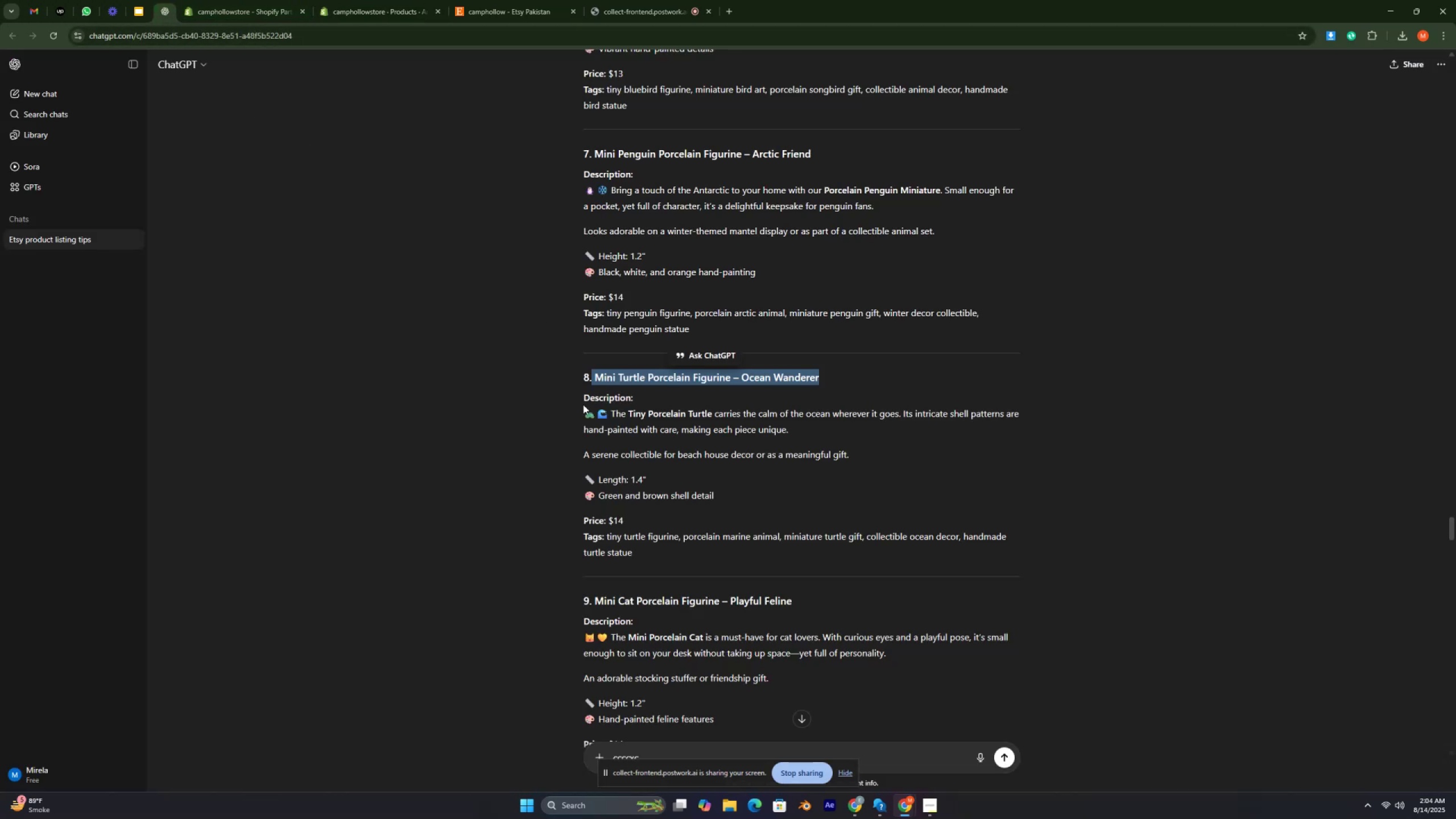 
left_click_drag(start_coordinate=[584, 412], to_coordinate=[722, 497])
 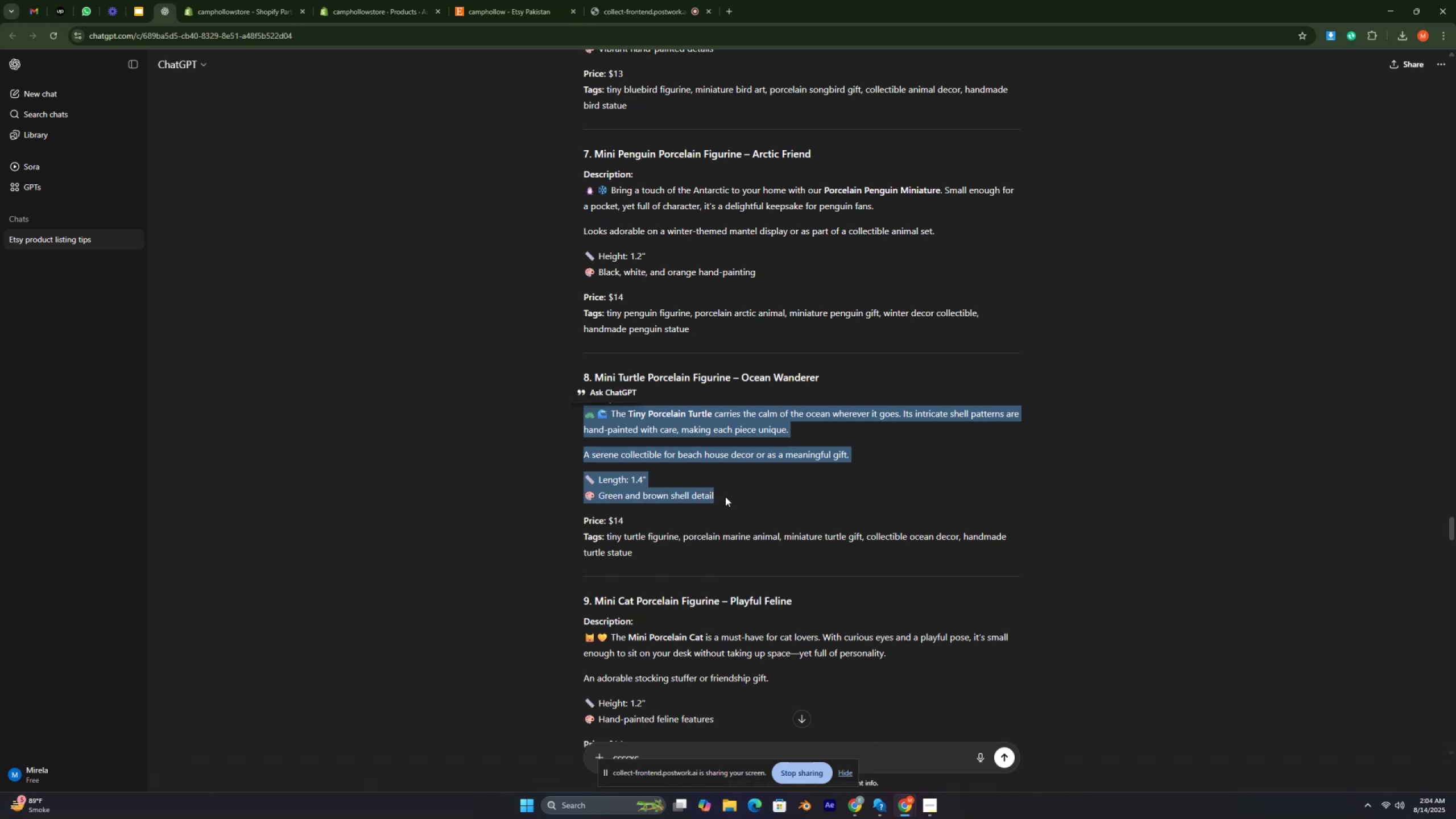 
key(Control+C)
 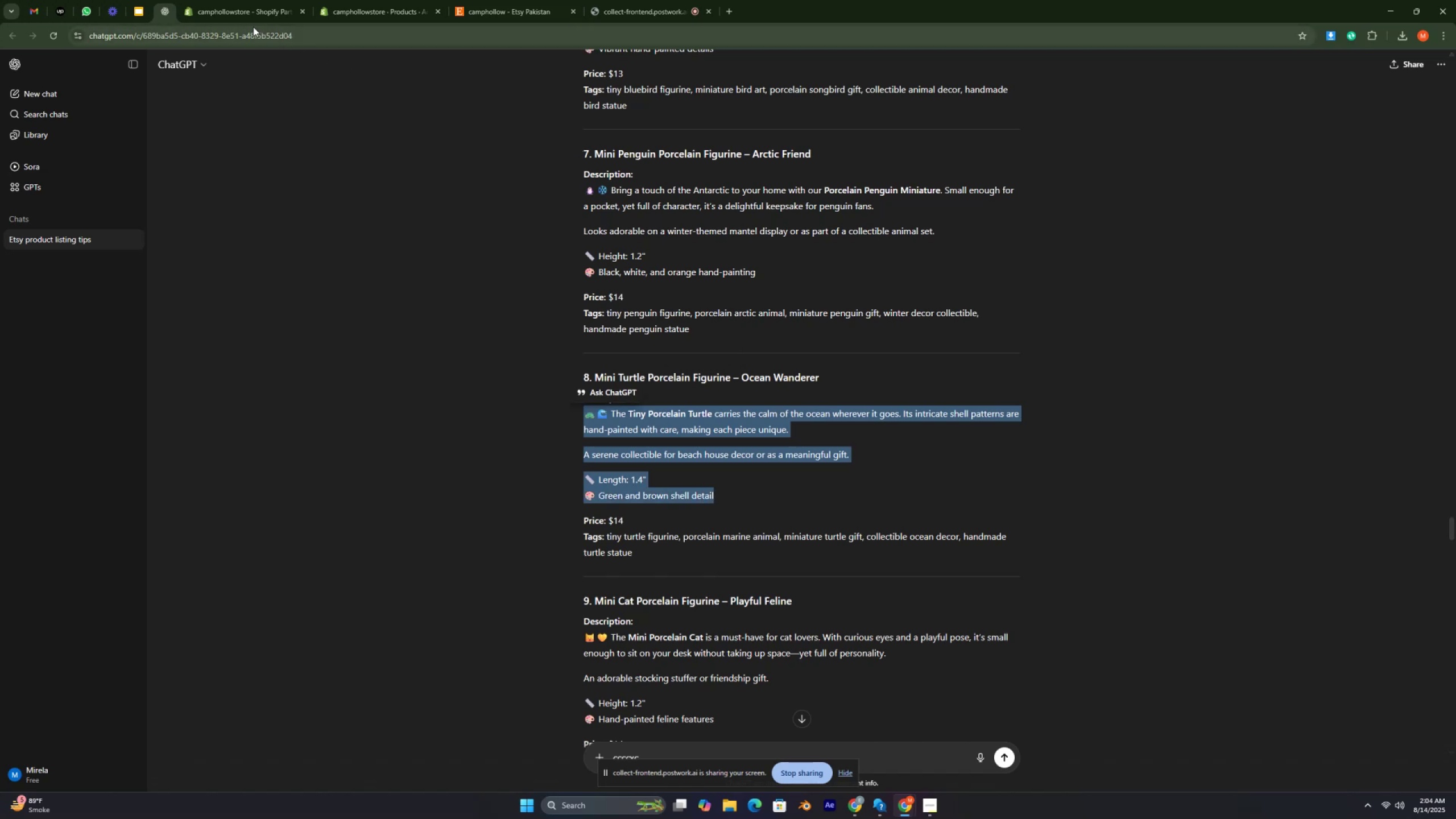 
left_click([355, 14])
 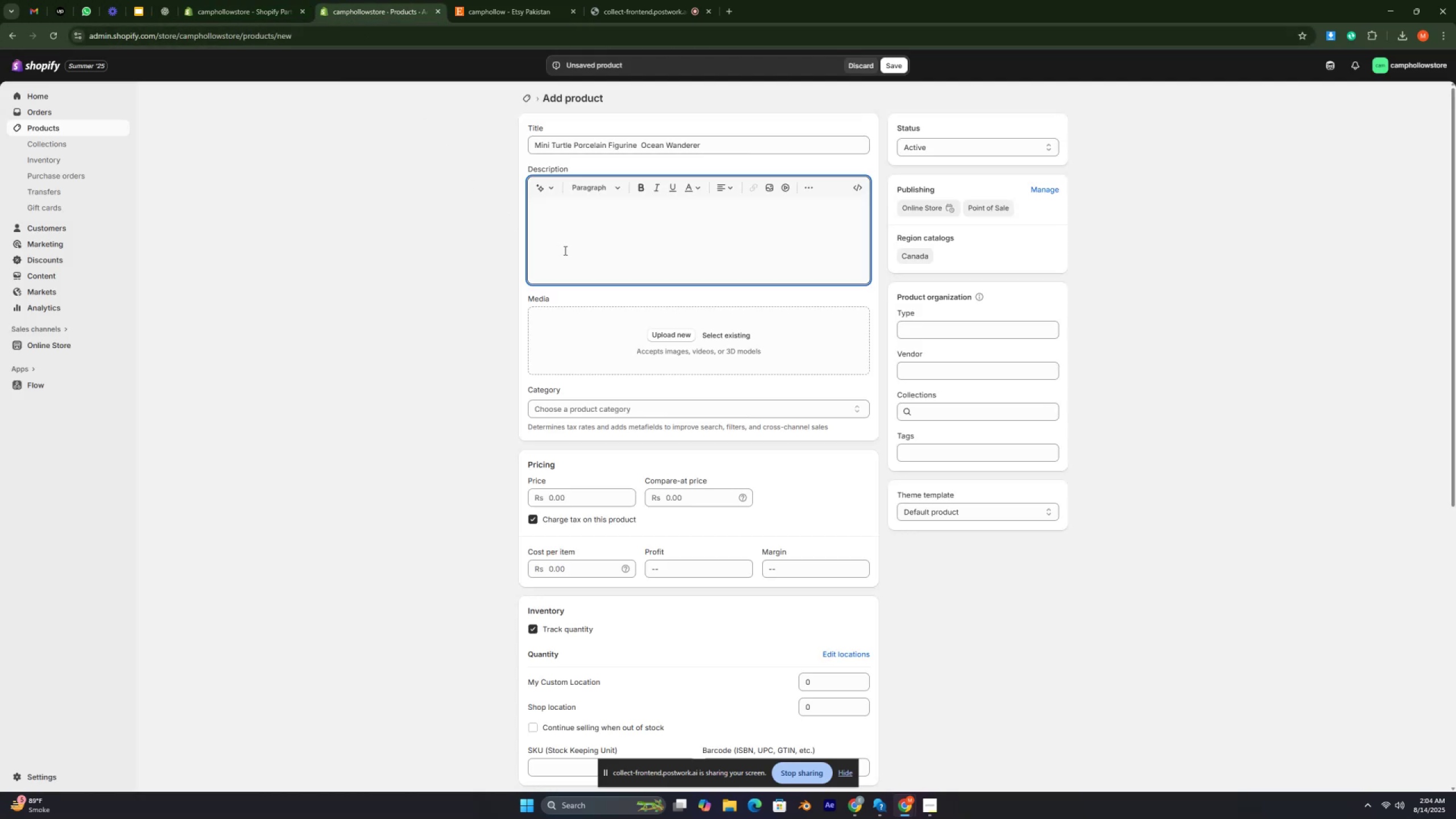 
key(V)
 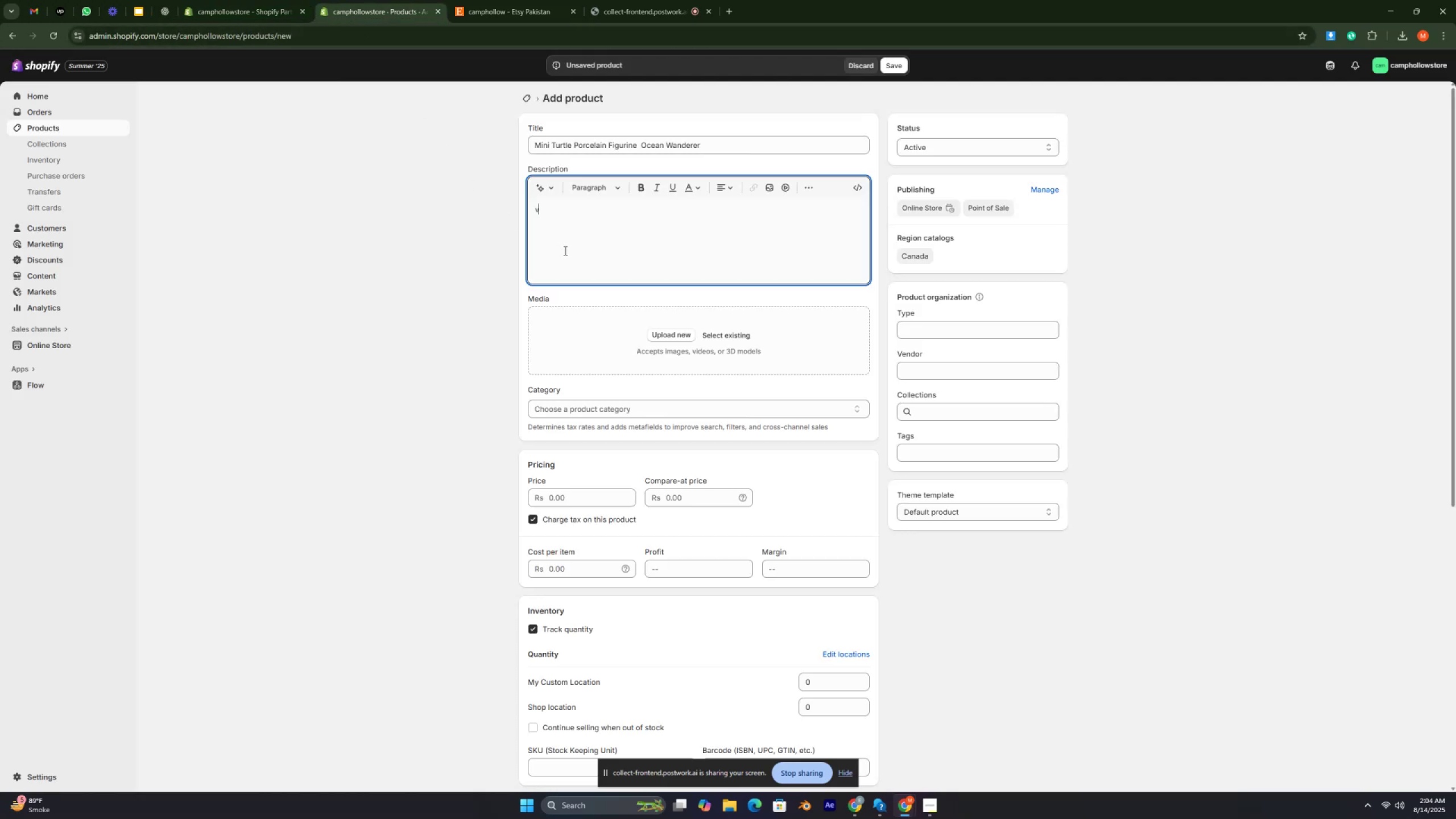 
key(Control+ControlLeft)
 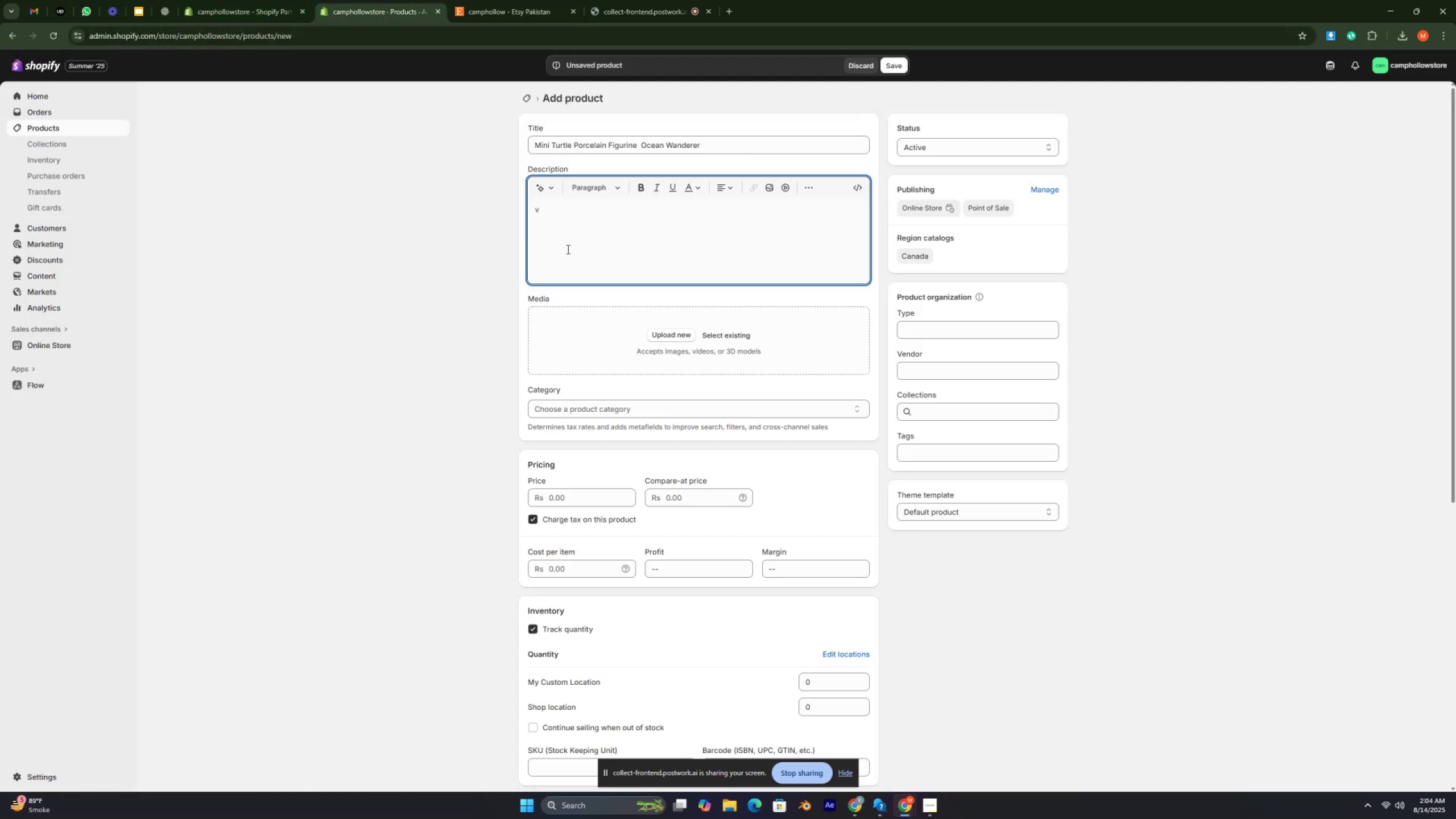 
key(Backspace)
 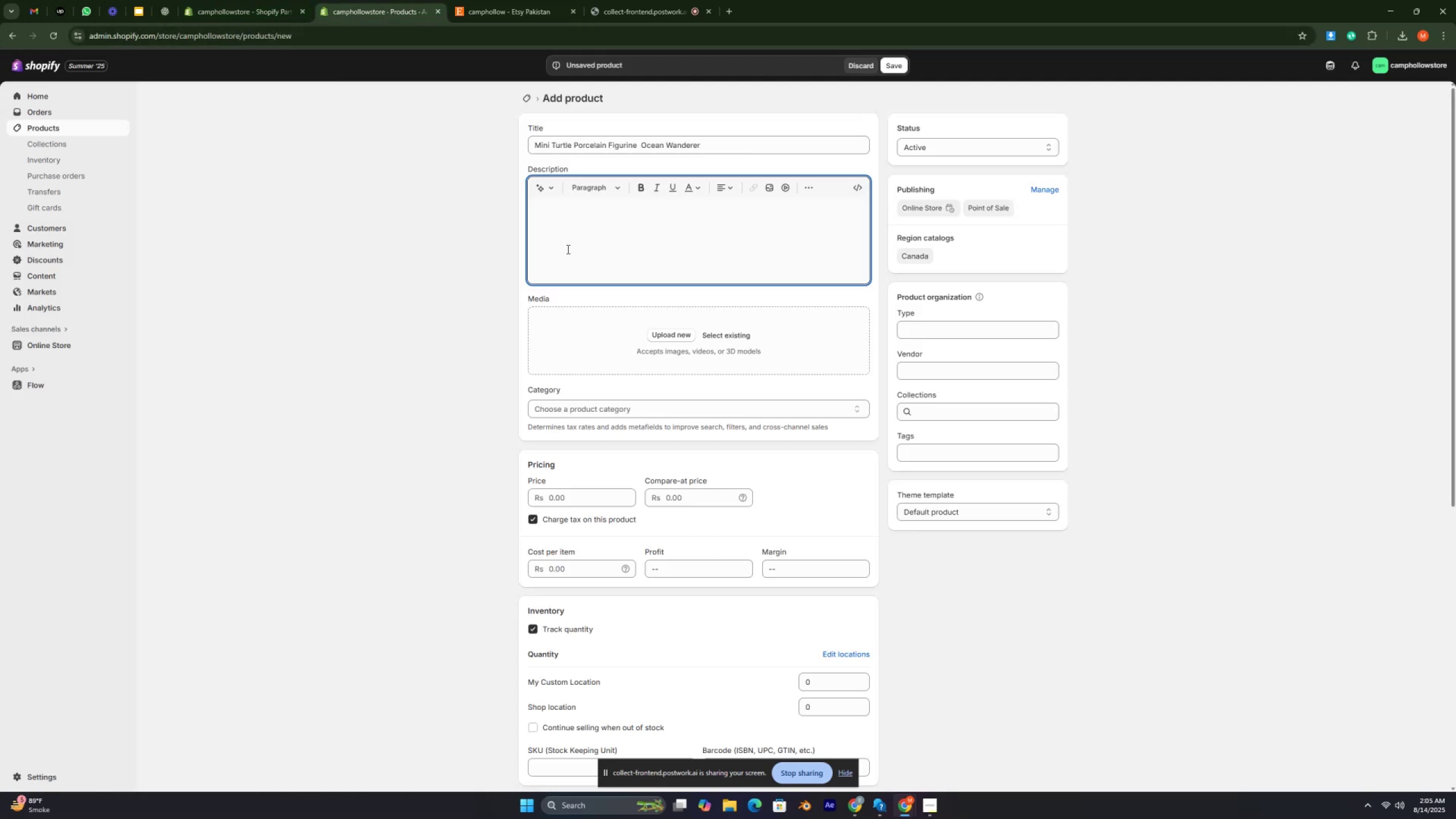 
key(Control+ControlLeft)
 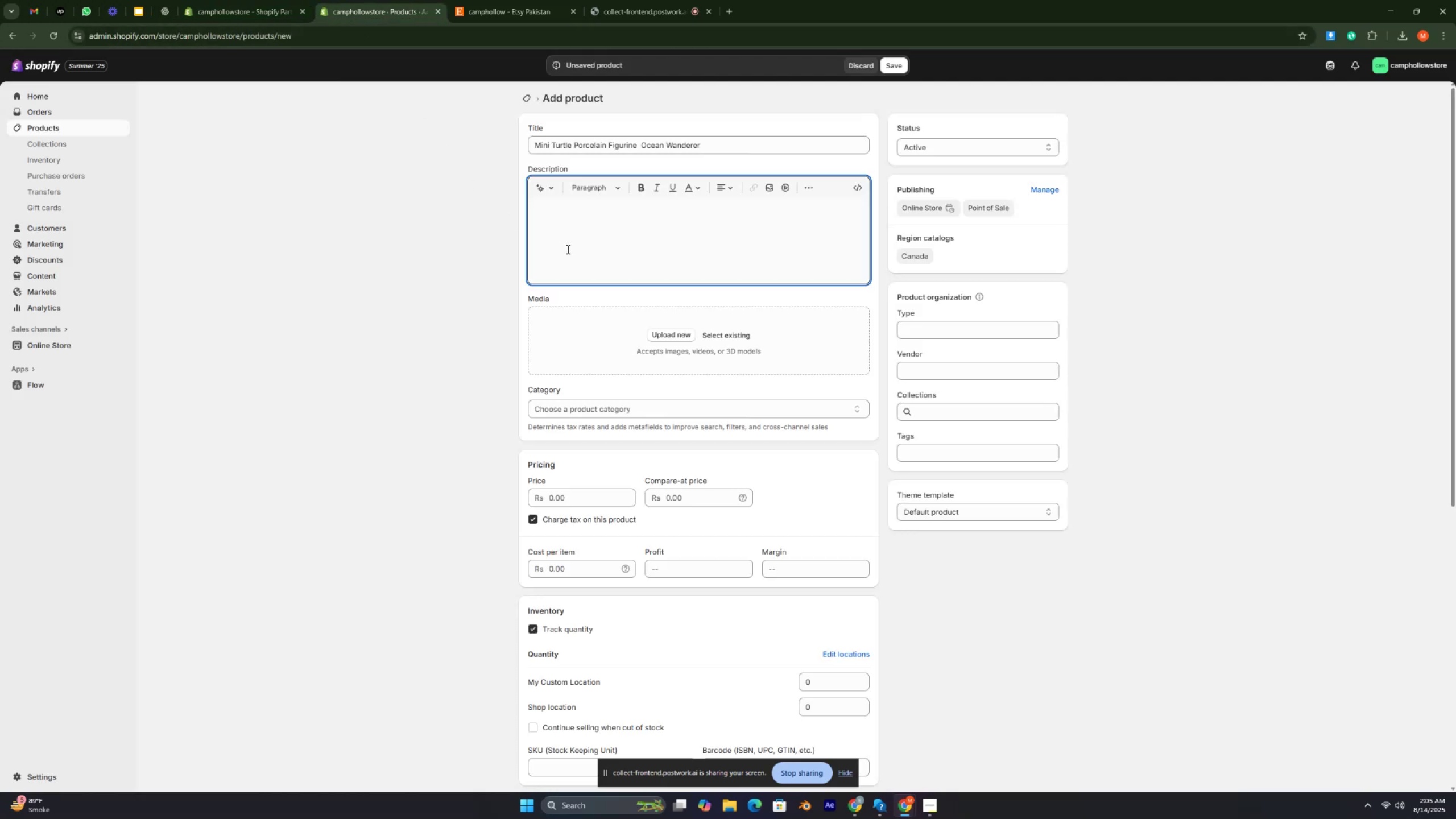 
key(Control+ControlLeft)
 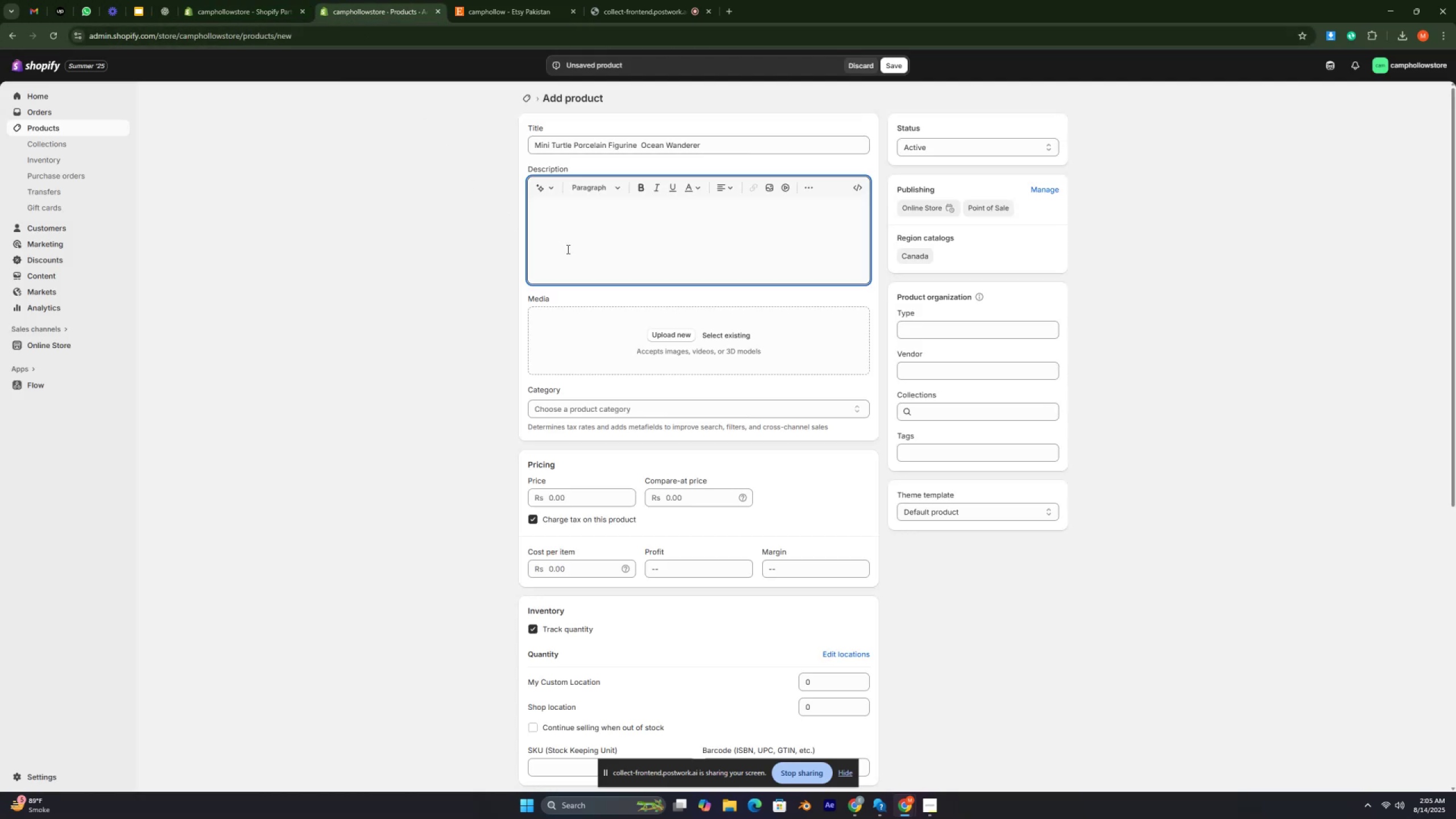 
key(Control+V)
 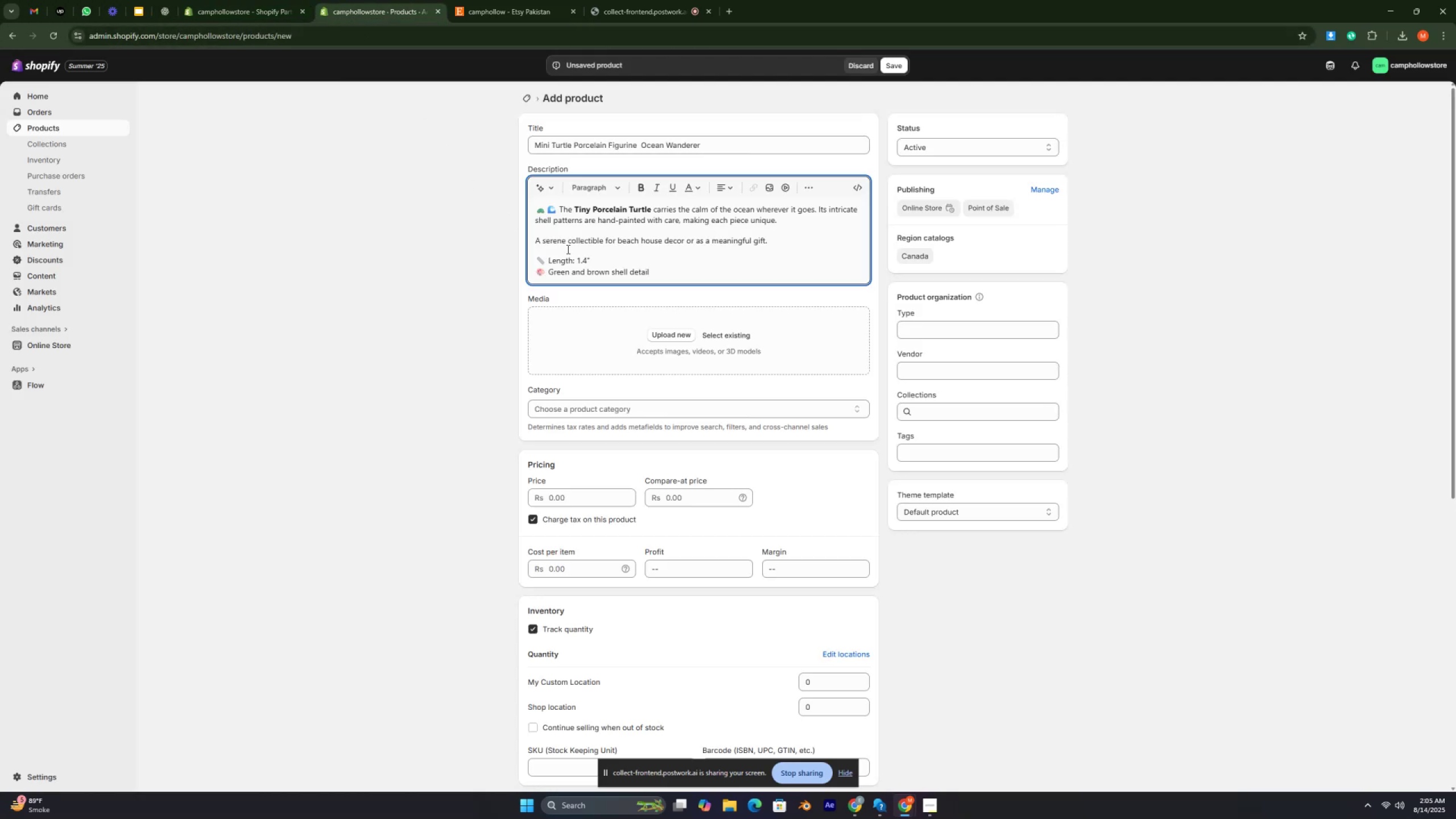 
key(Control+ControlLeft)
 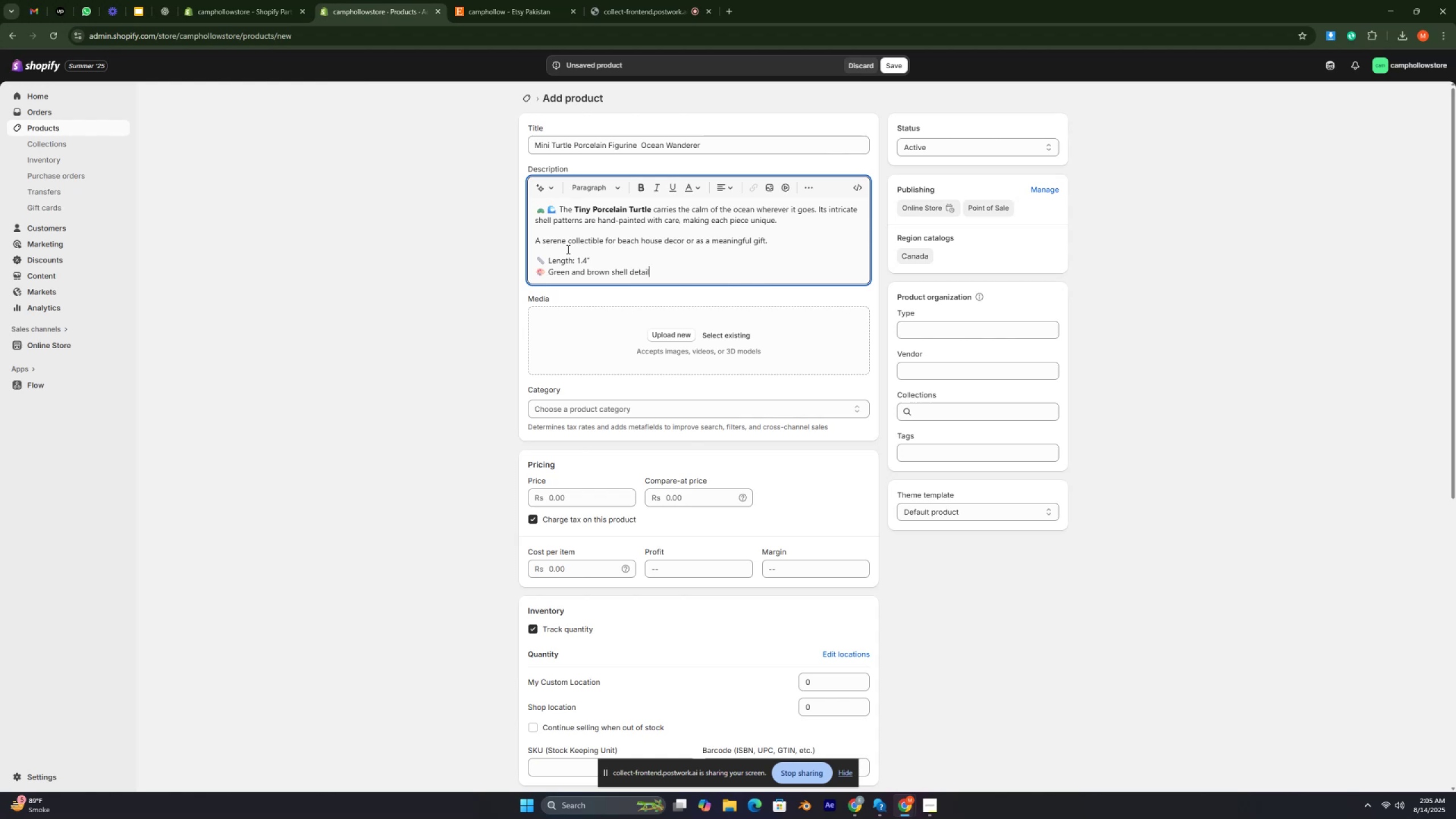 
key(Control+ControlLeft)
 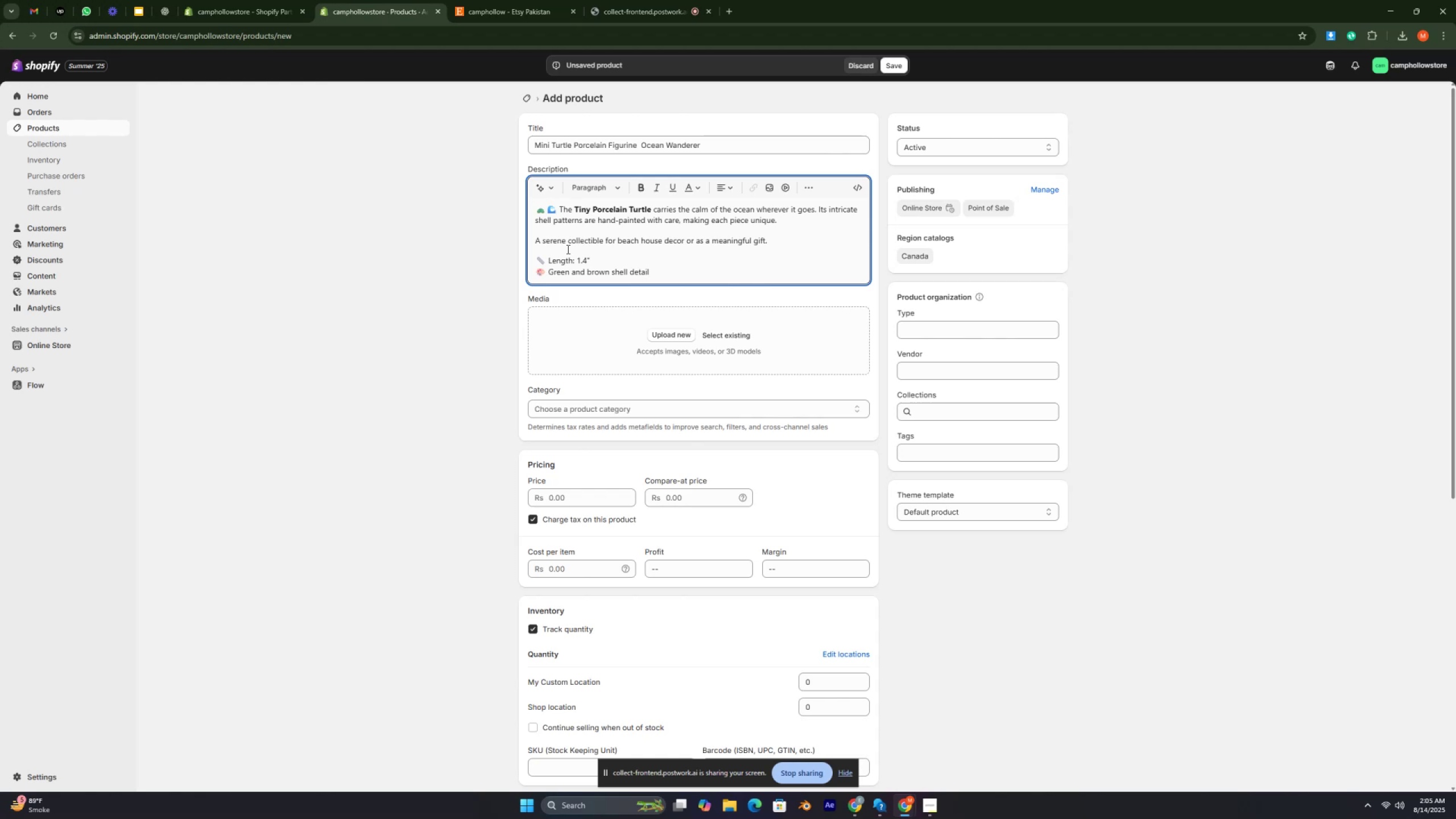 
key(Control+ControlLeft)
 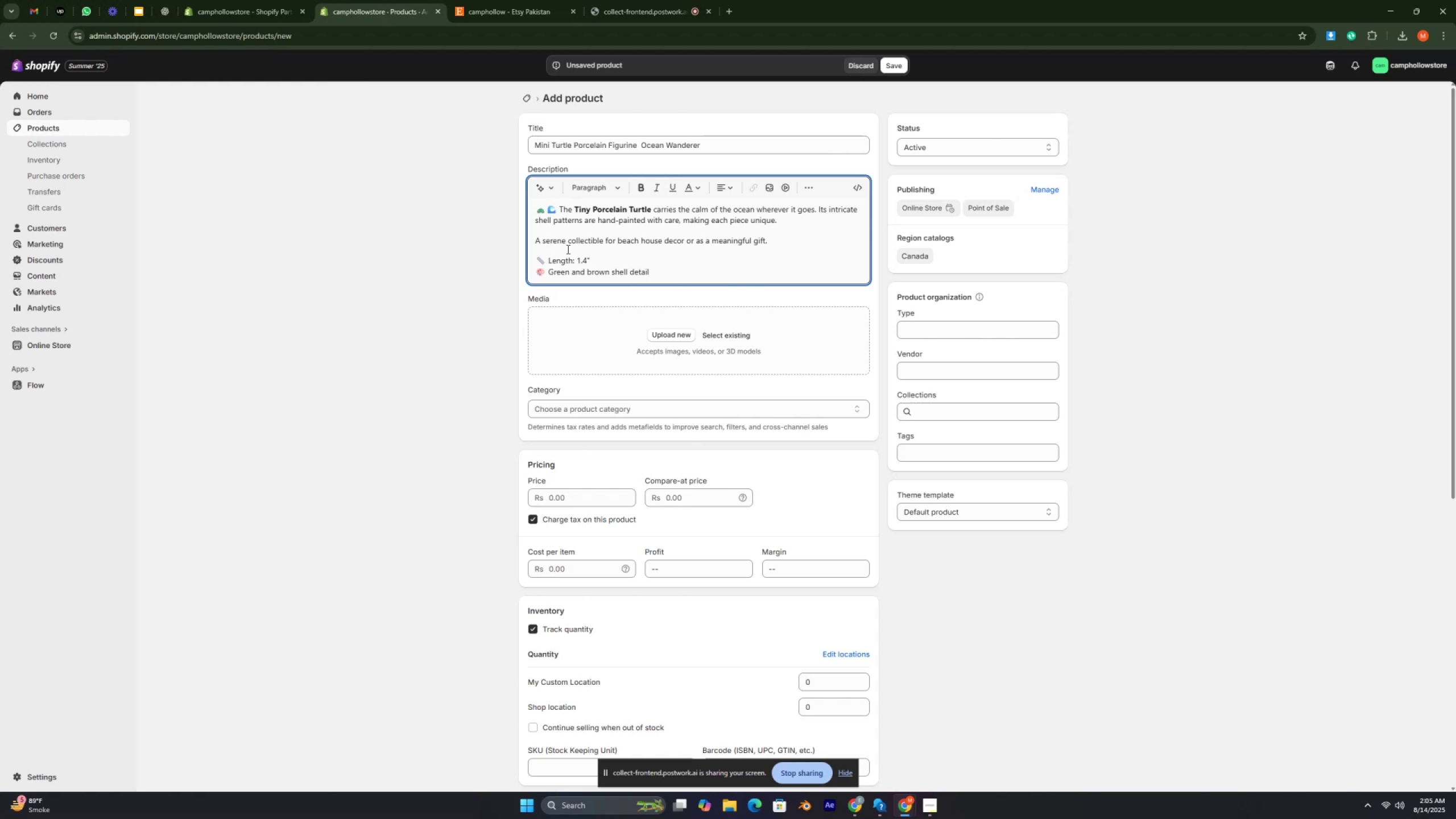 
key(Control+ControlLeft)
 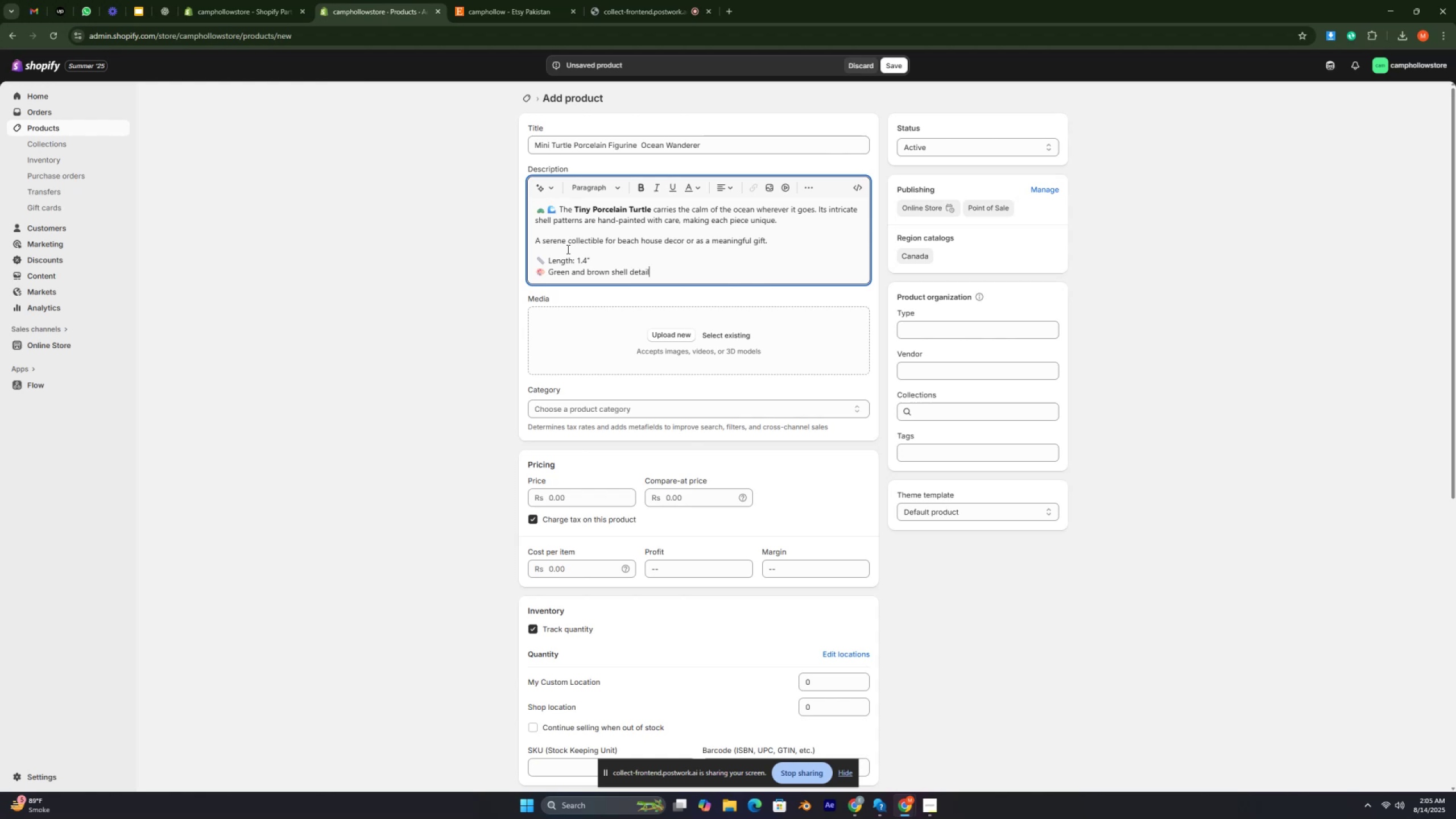 
key(Control+ControlLeft)
 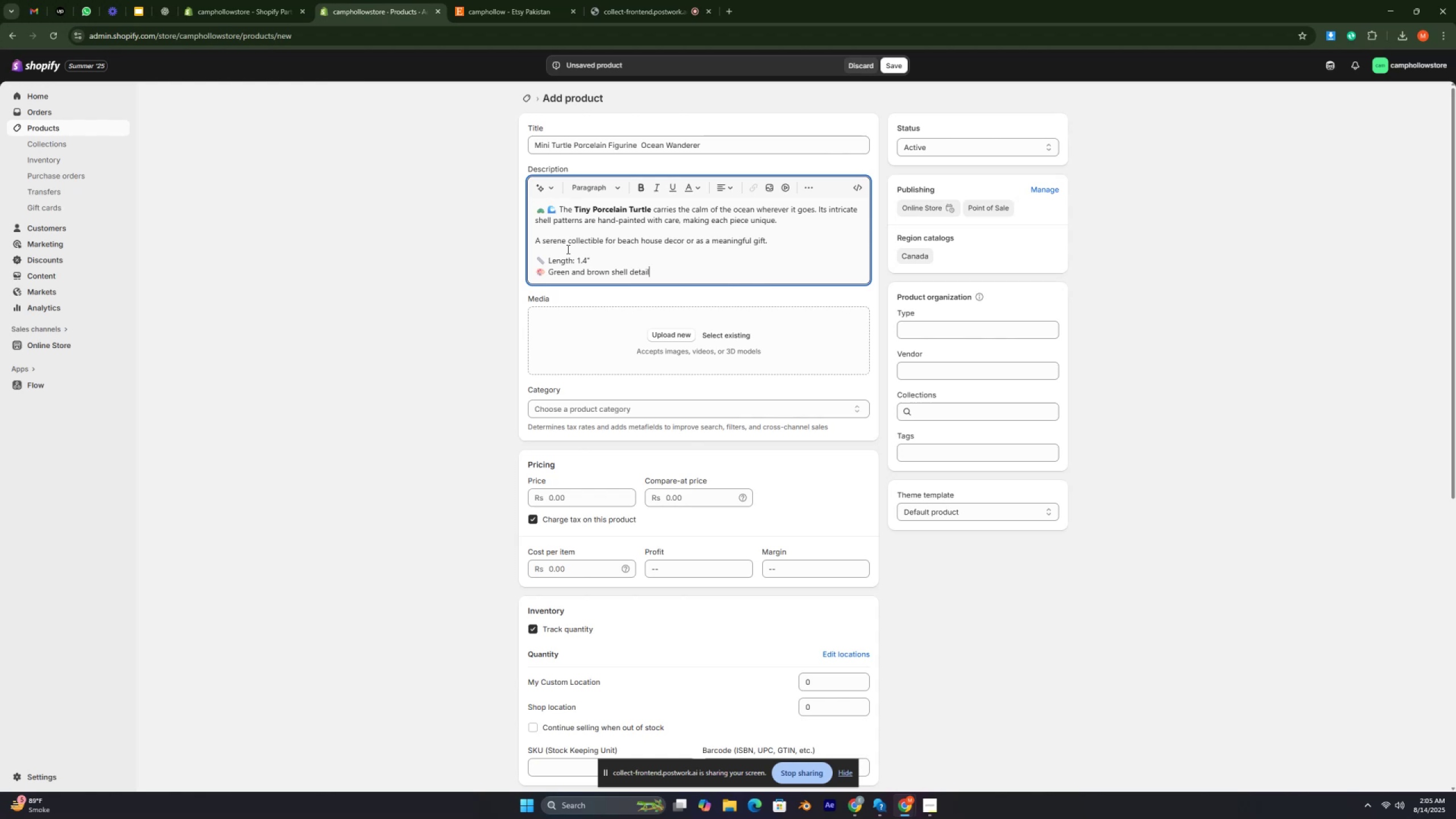 
key(Control+ControlLeft)
 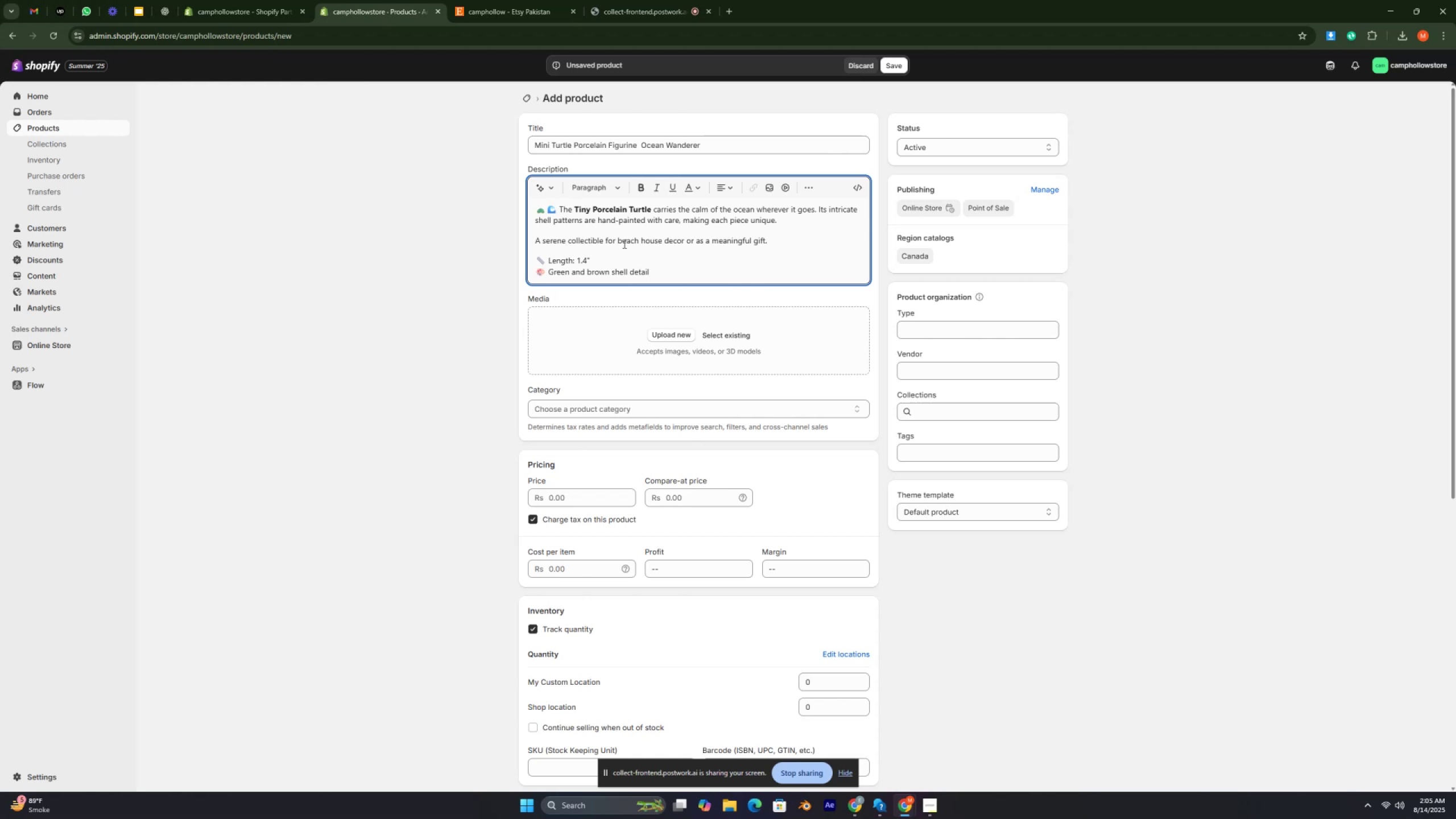 
scroll: coordinate [636, 245], scroll_direction: down, amount: 2.0
 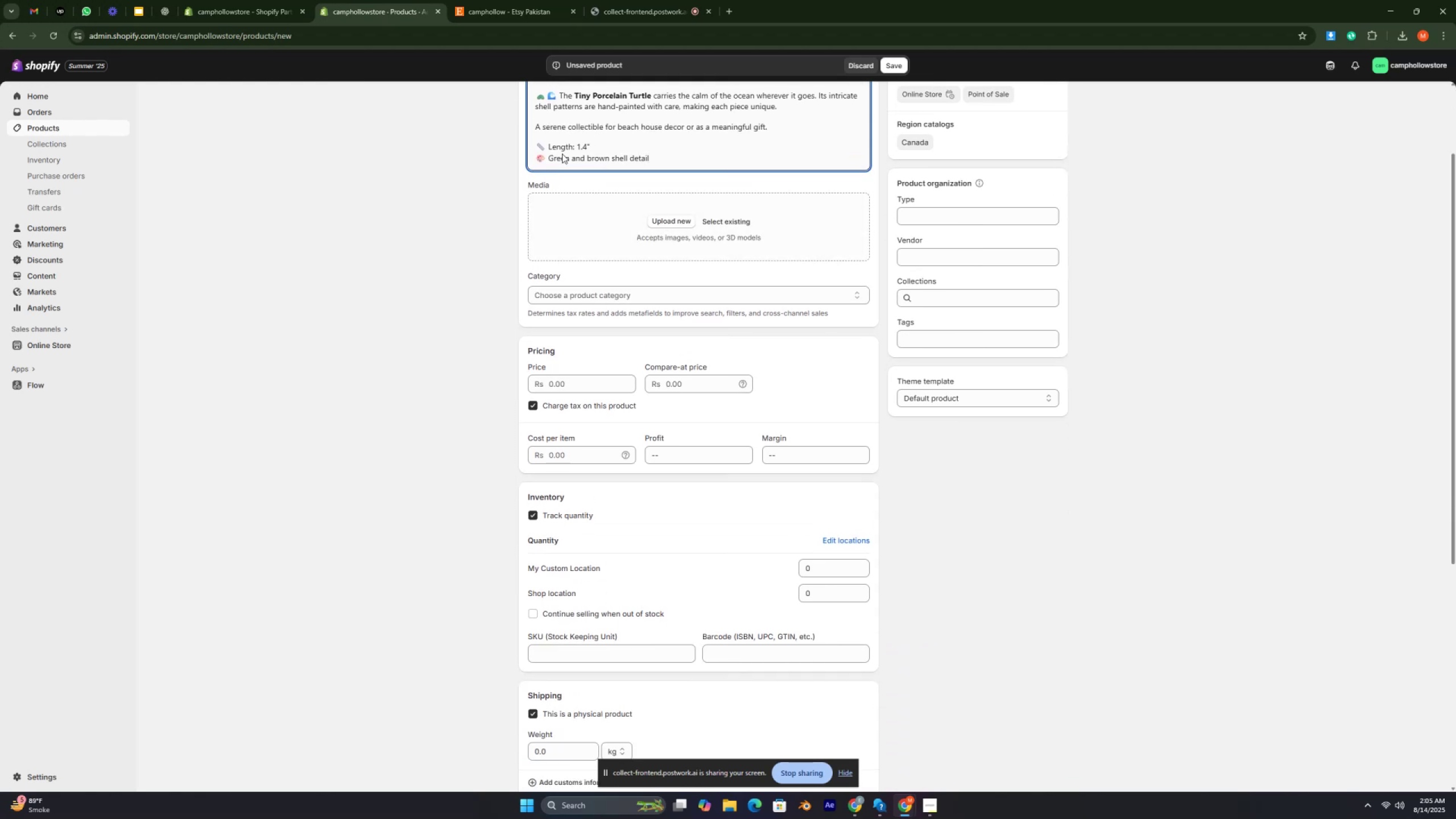 
scroll: coordinate [634, 167], scroll_direction: up, amount: 4.0
 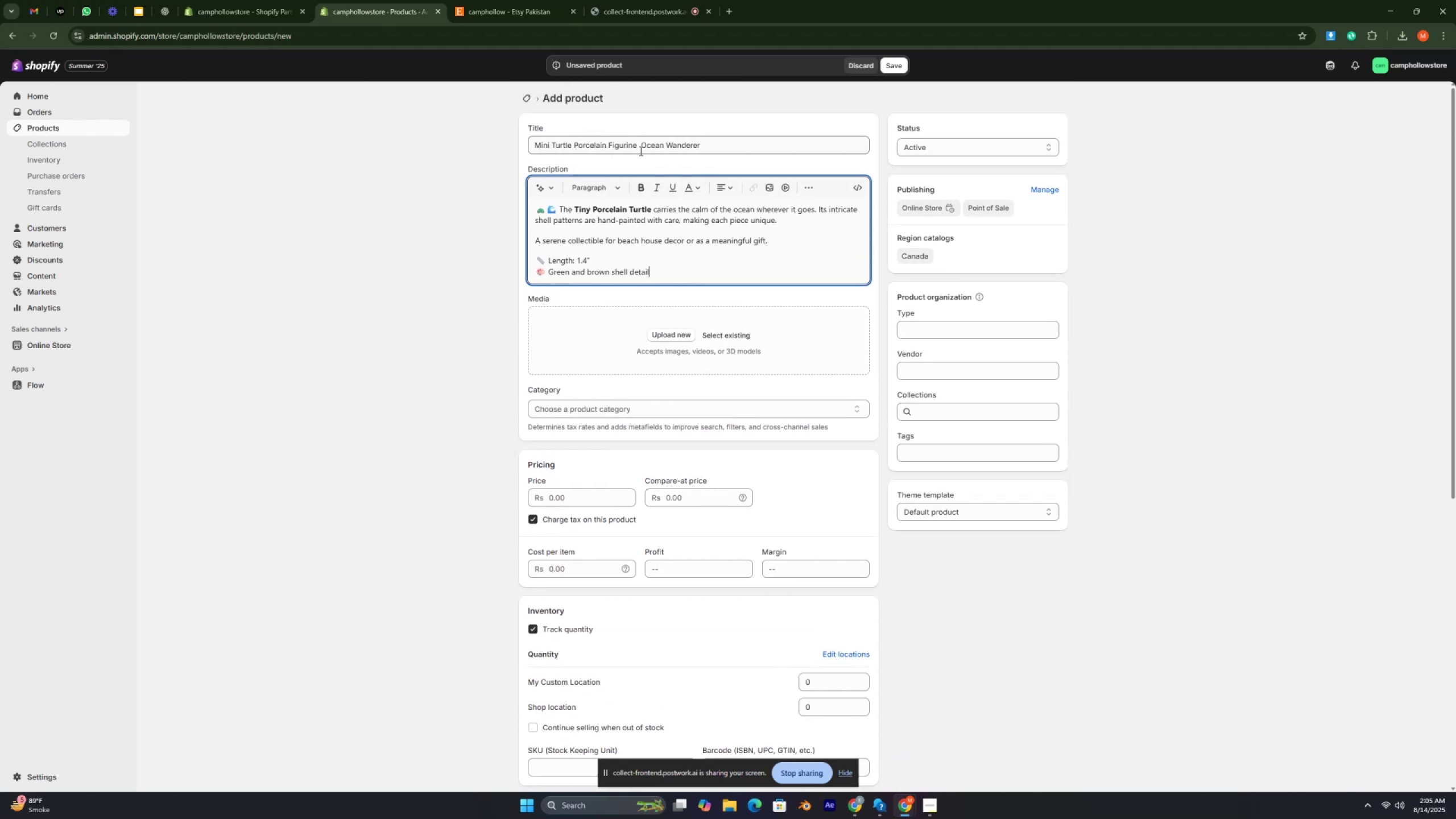 
left_click_drag(start_coordinate=[638, 144], to_coordinate=[407, 143])
 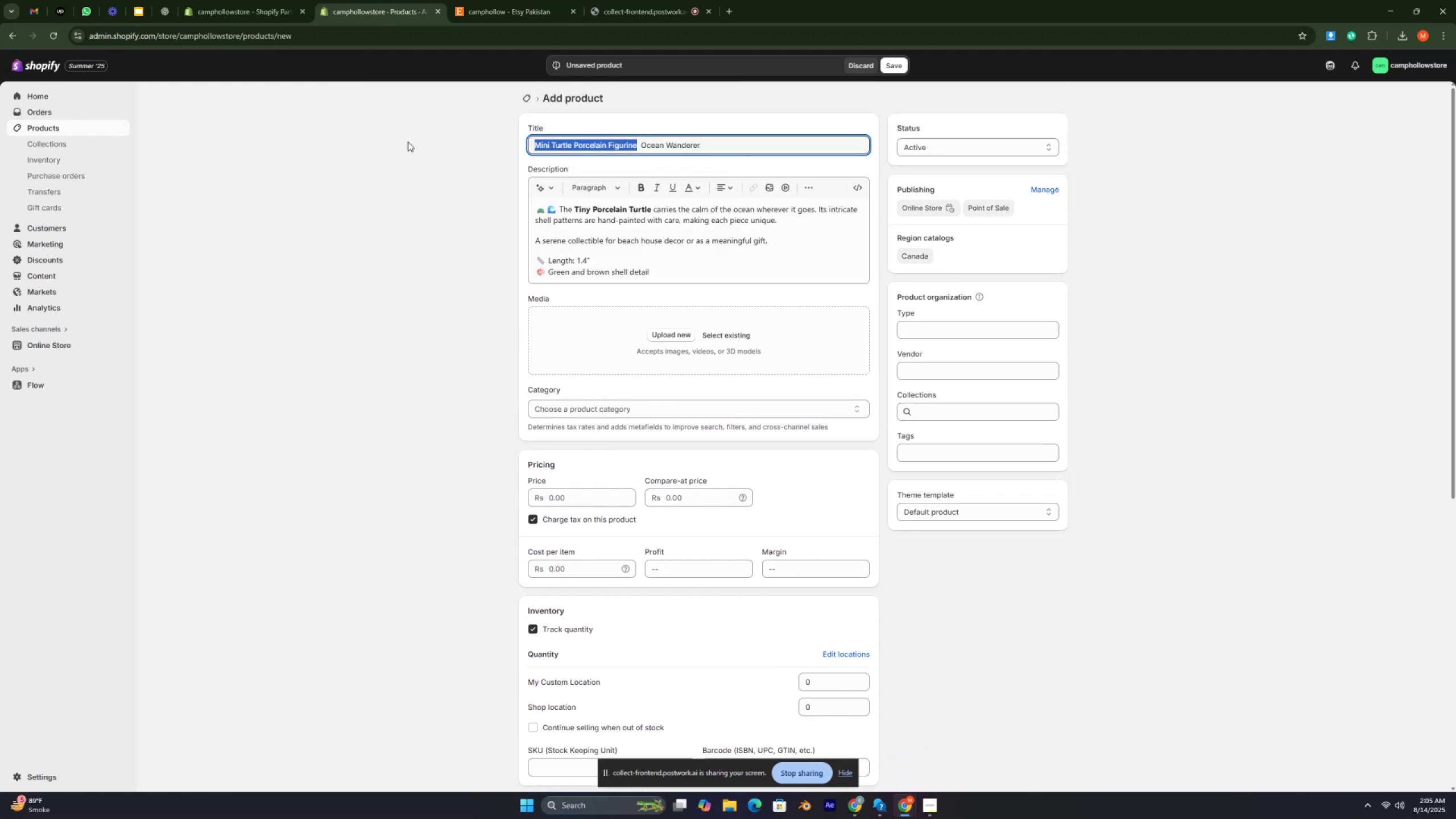 
key(Control+ControlLeft)
 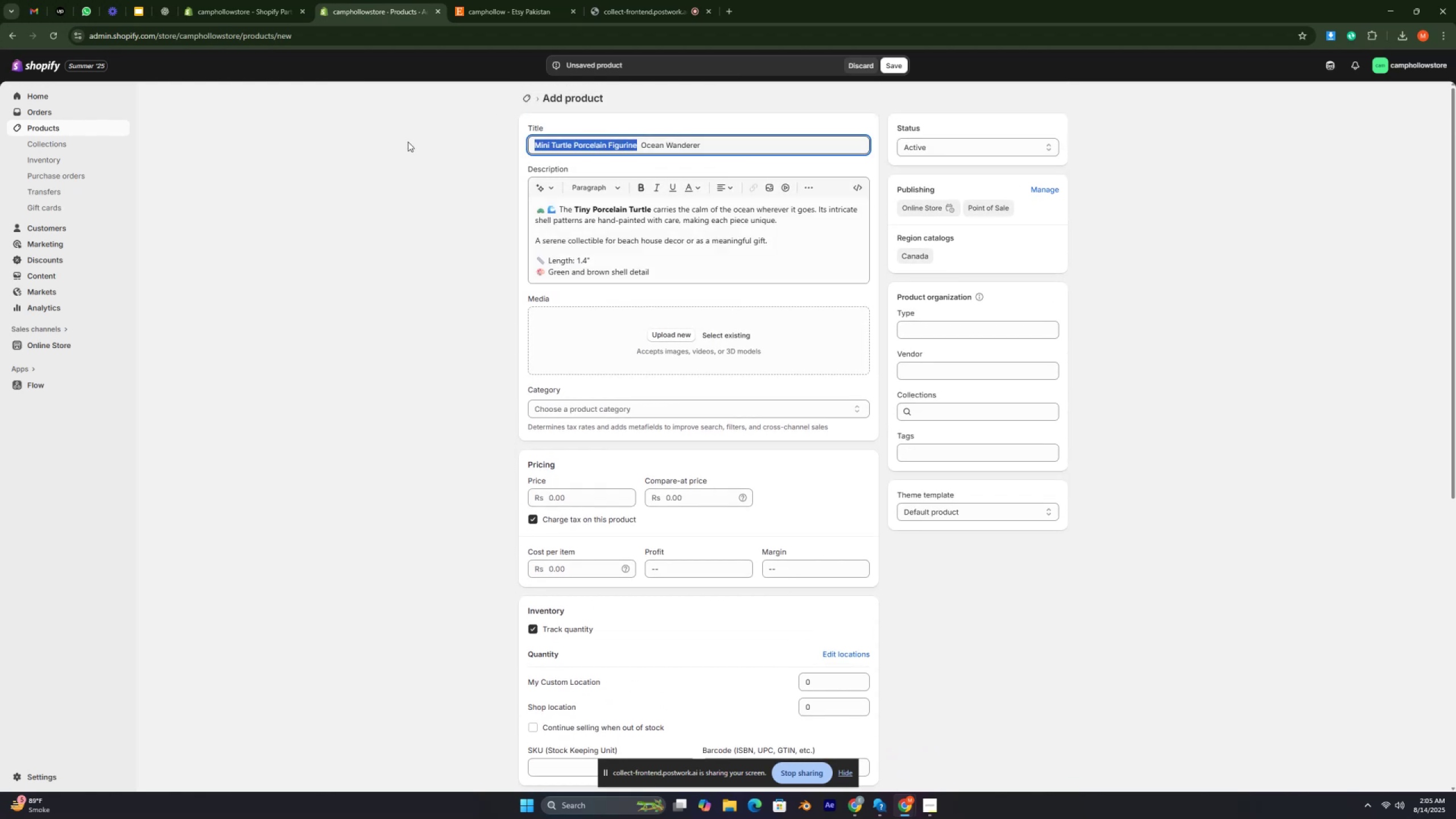 
key(Control+C)
 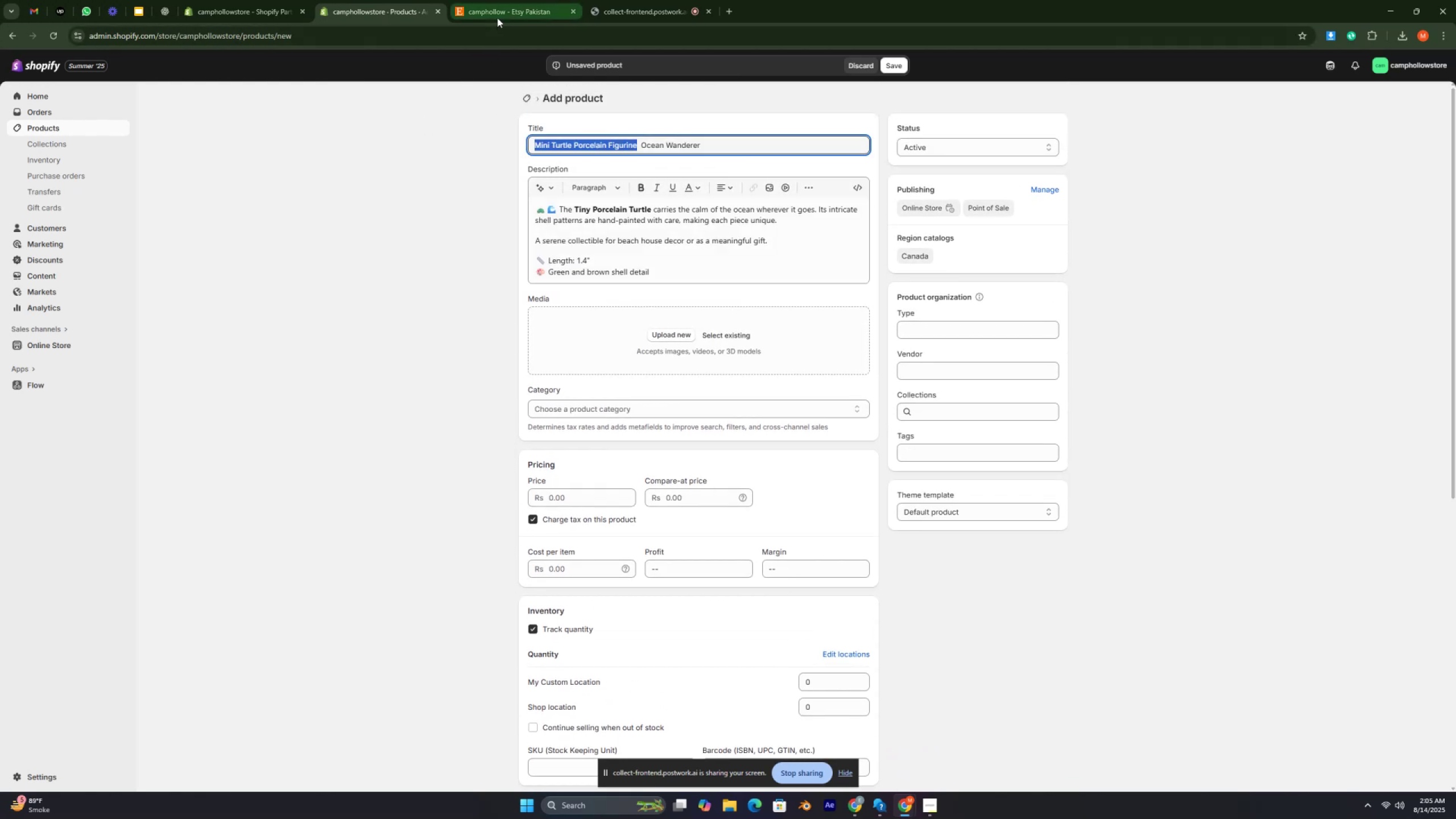 
left_click([497, 18])
 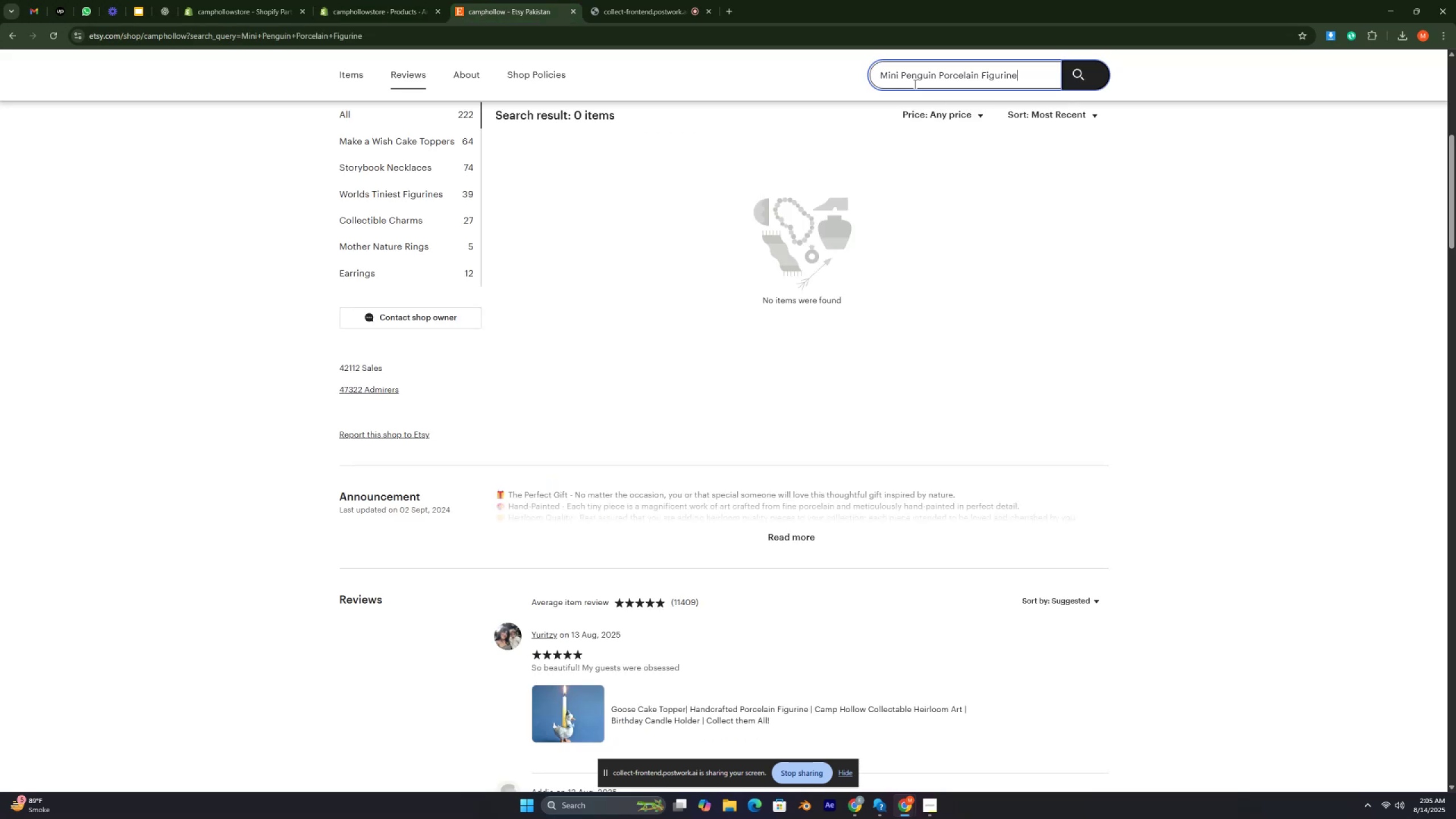 
double_click([914, 84])
 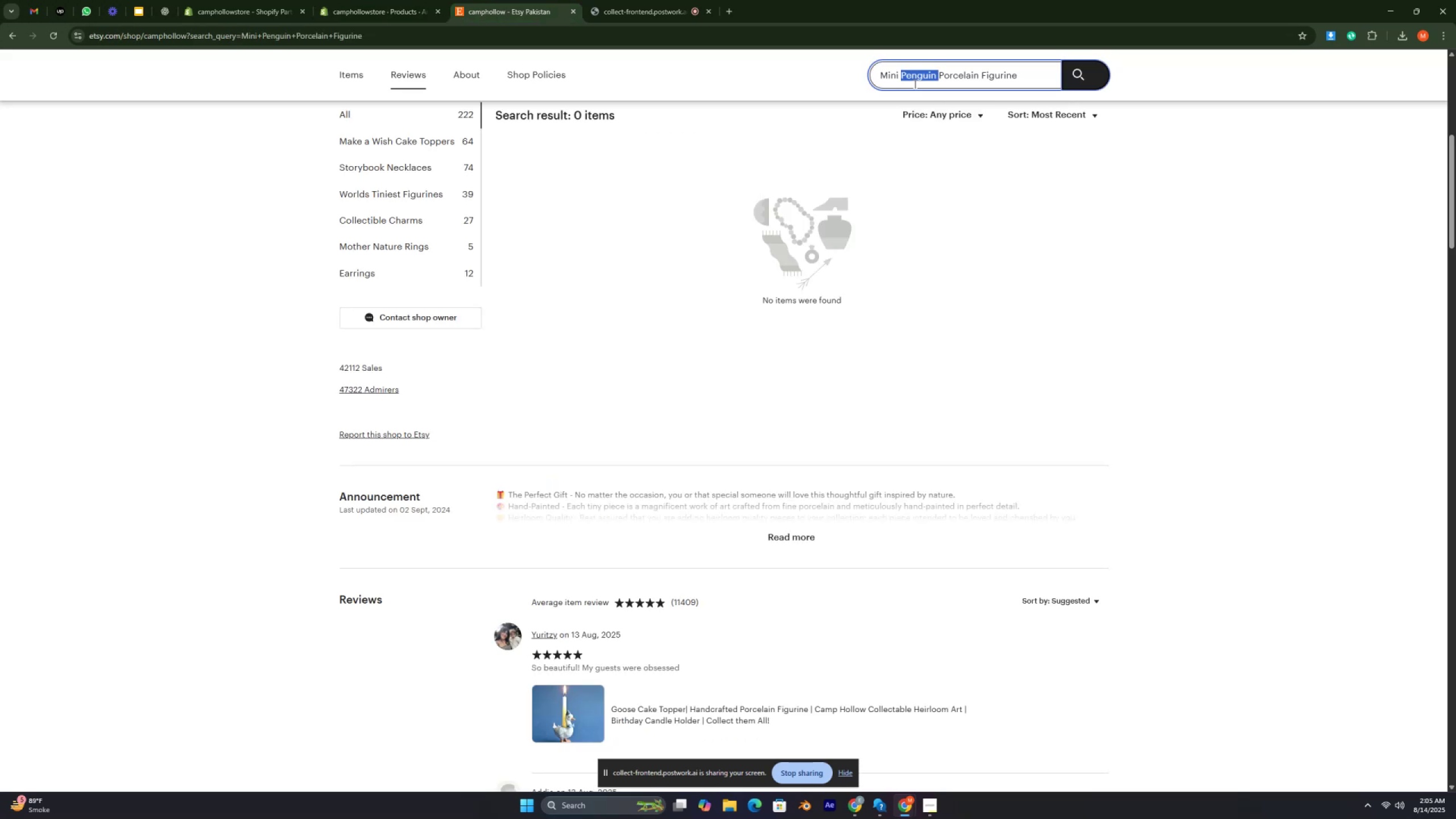 
triple_click([914, 84])
 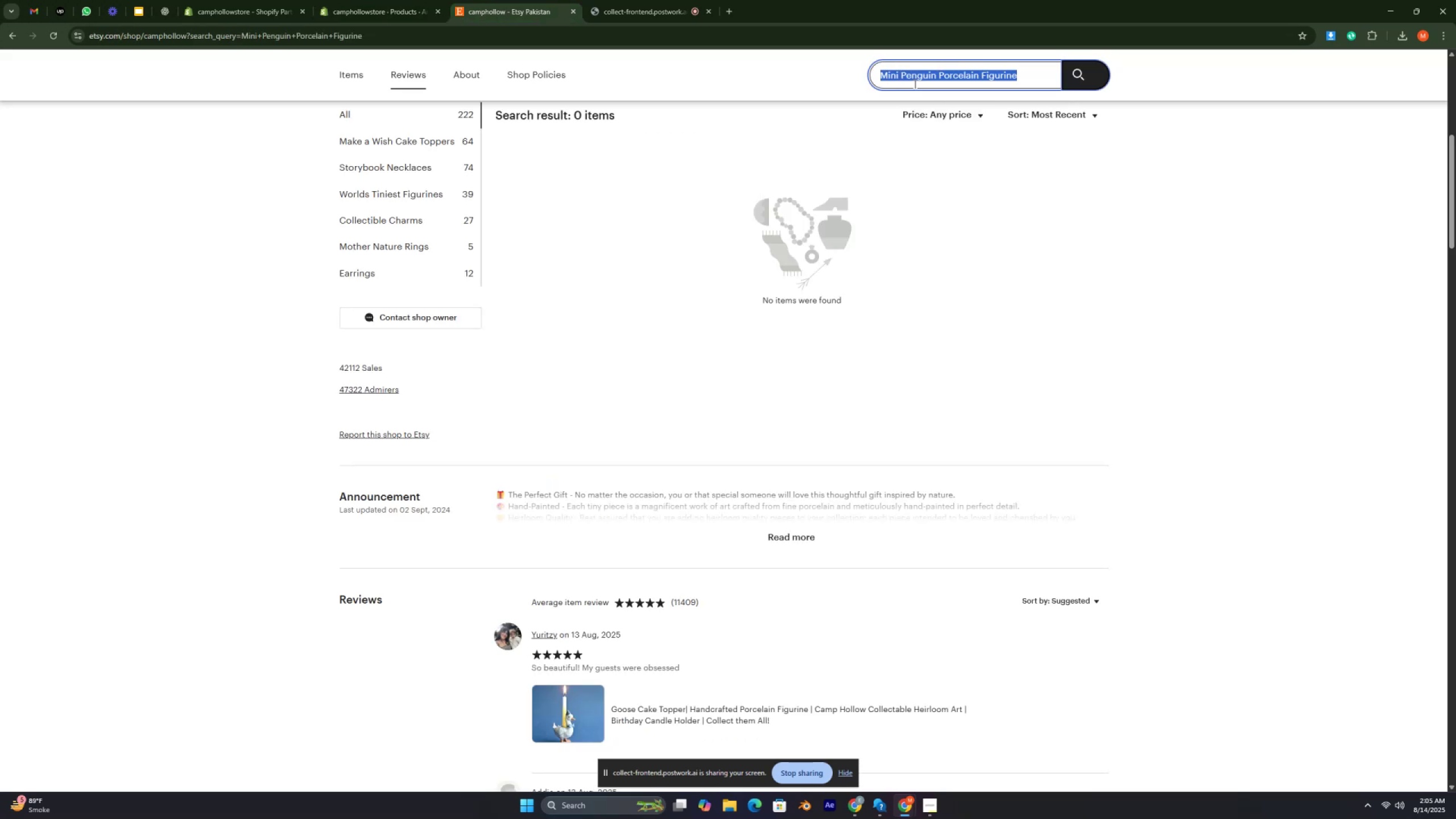 
key(Control+ControlLeft)
 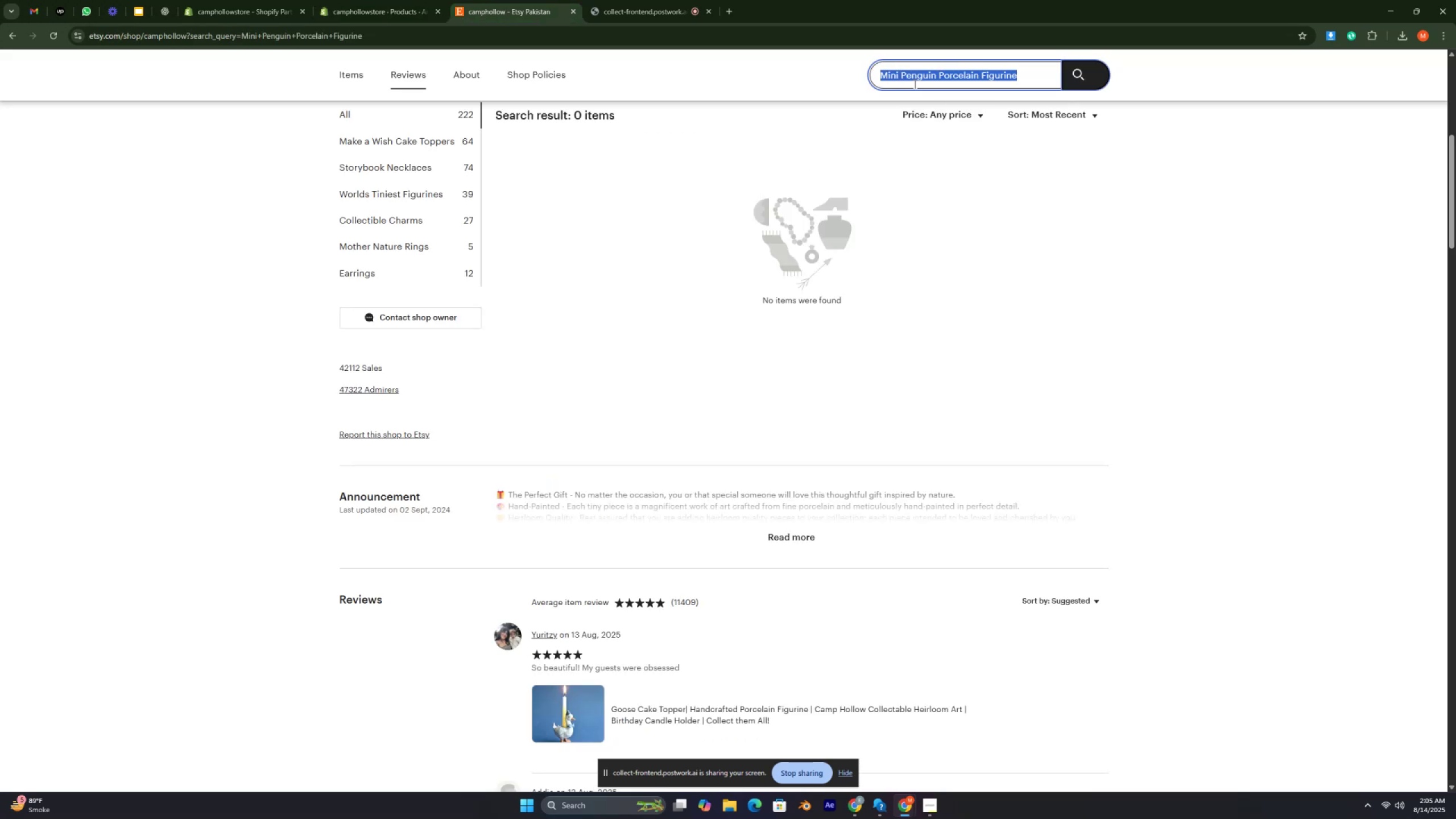 
key(Control+ControlLeft)
 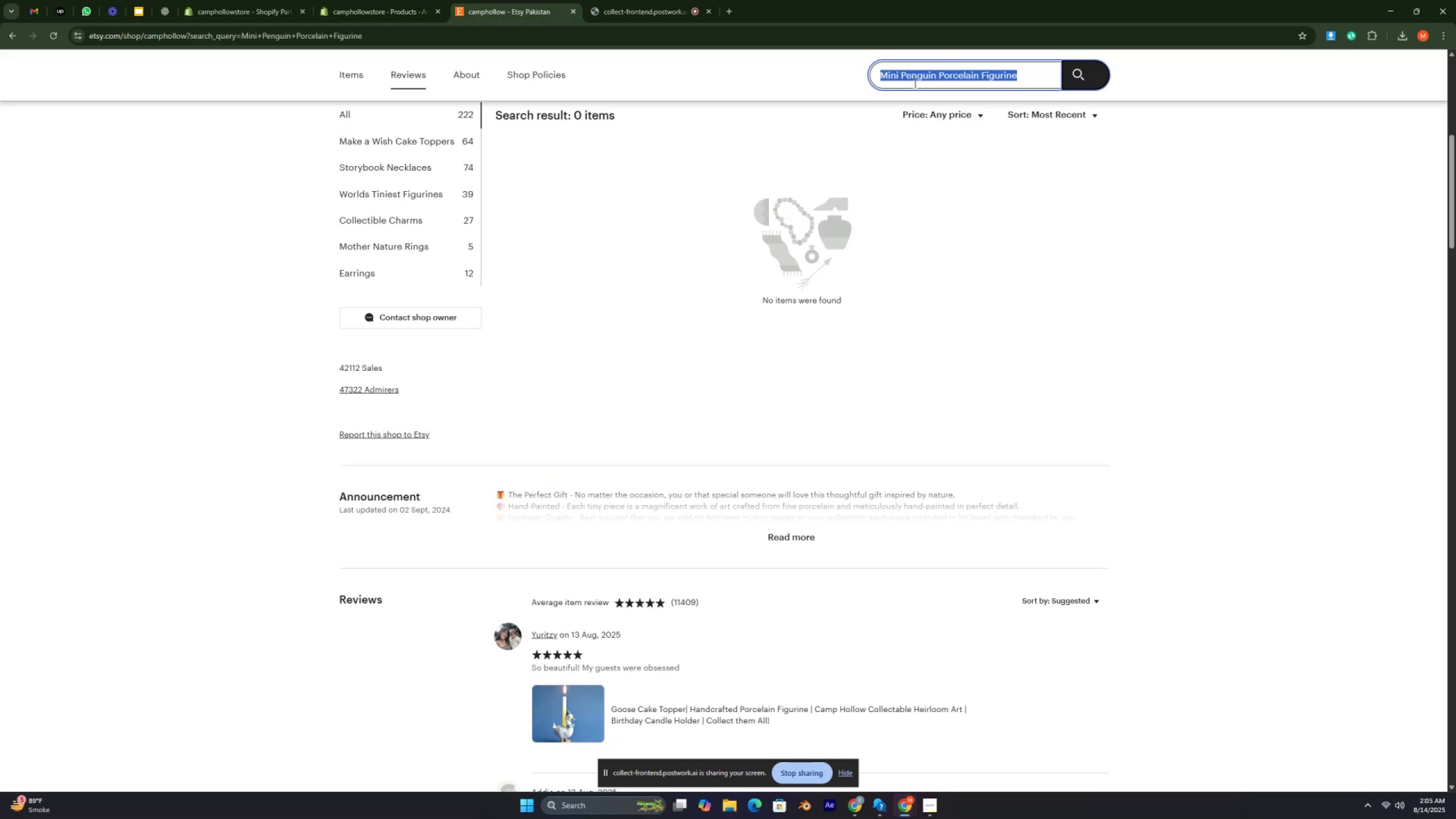 
key(Control+ControlLeft)
 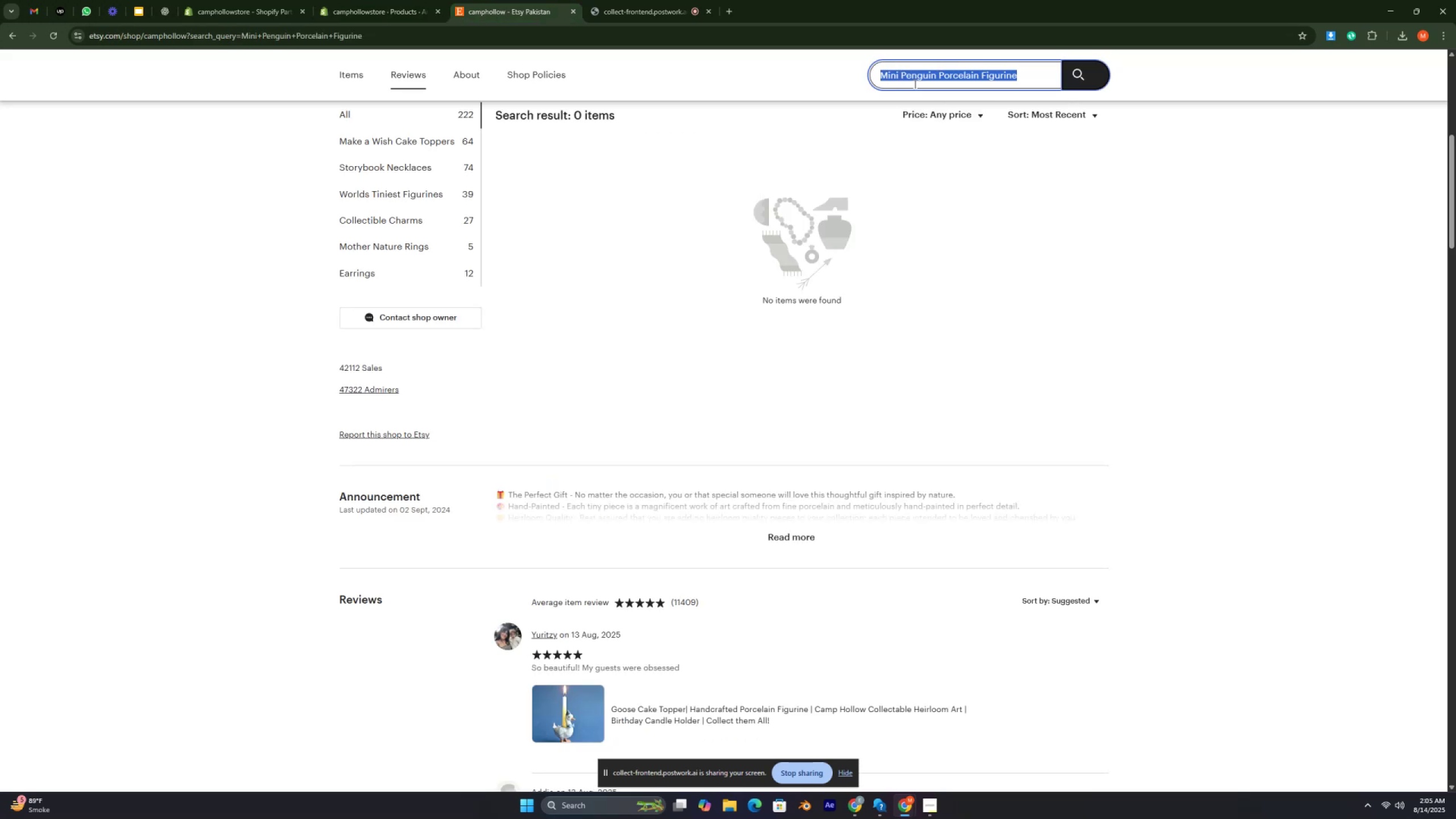 
key(Control+V)
 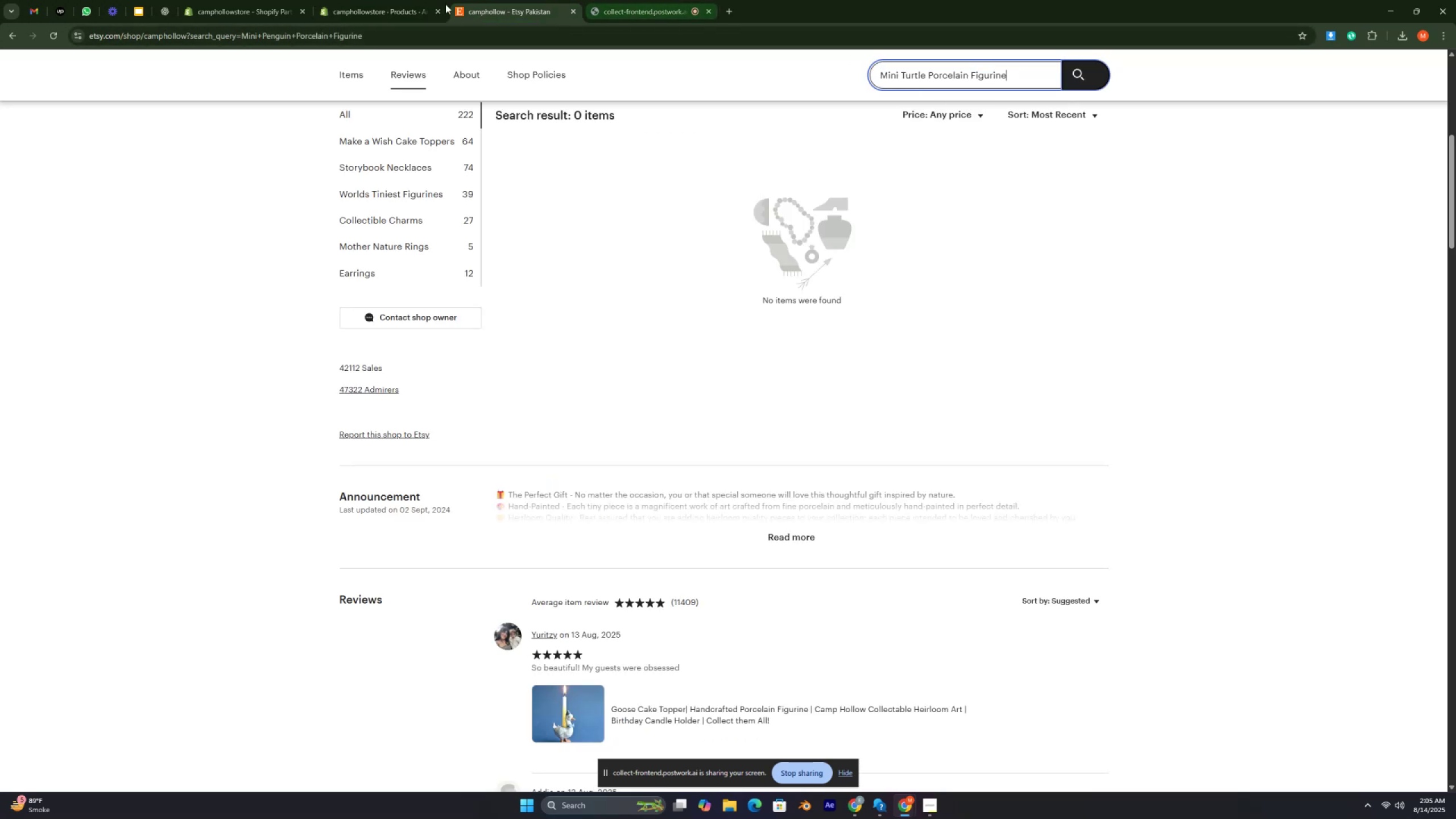 
left_click([349, 10])
 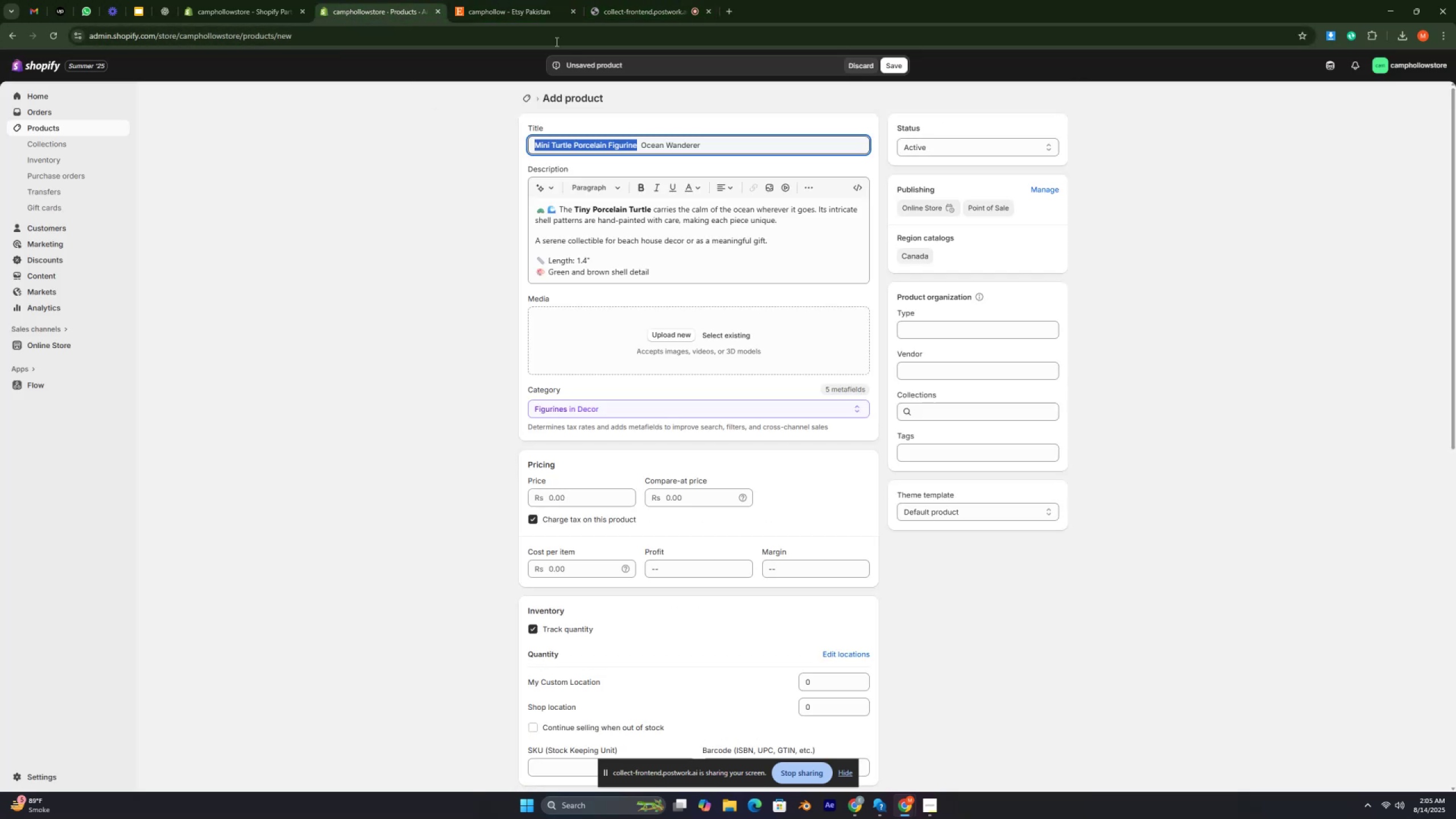 
left_click([536, 18])
 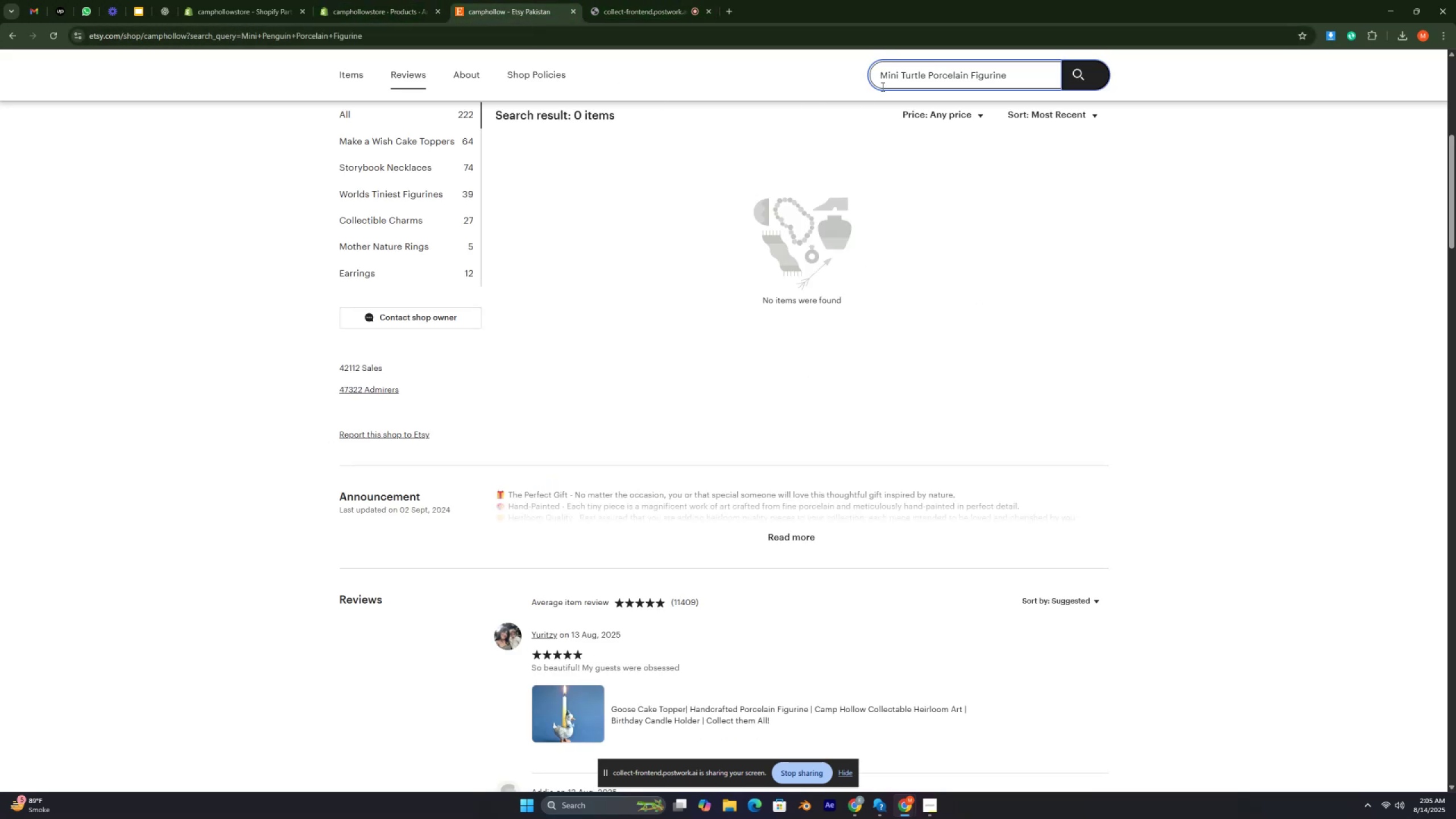 
key(Enter)
 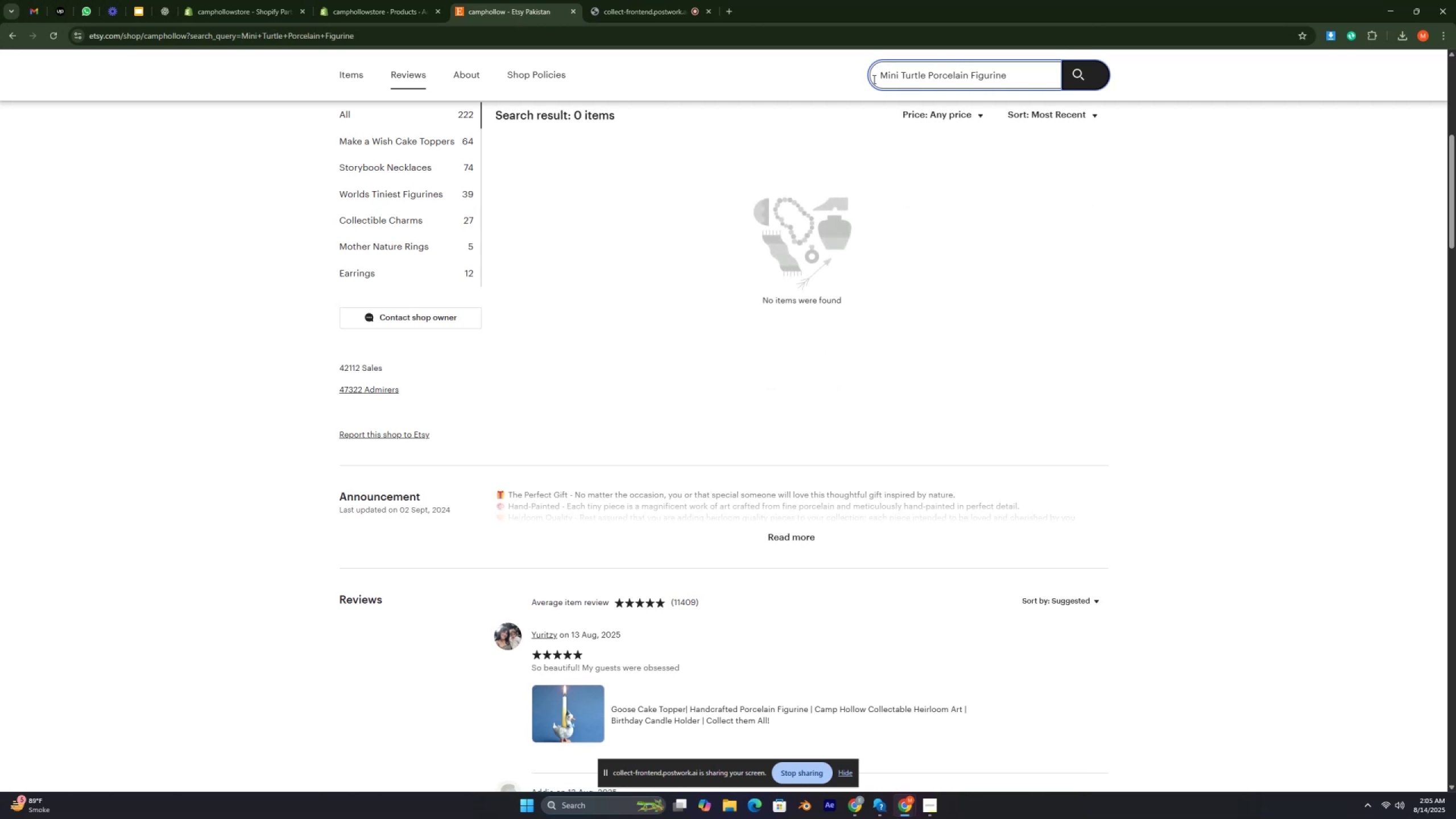 
wait(13.84)
 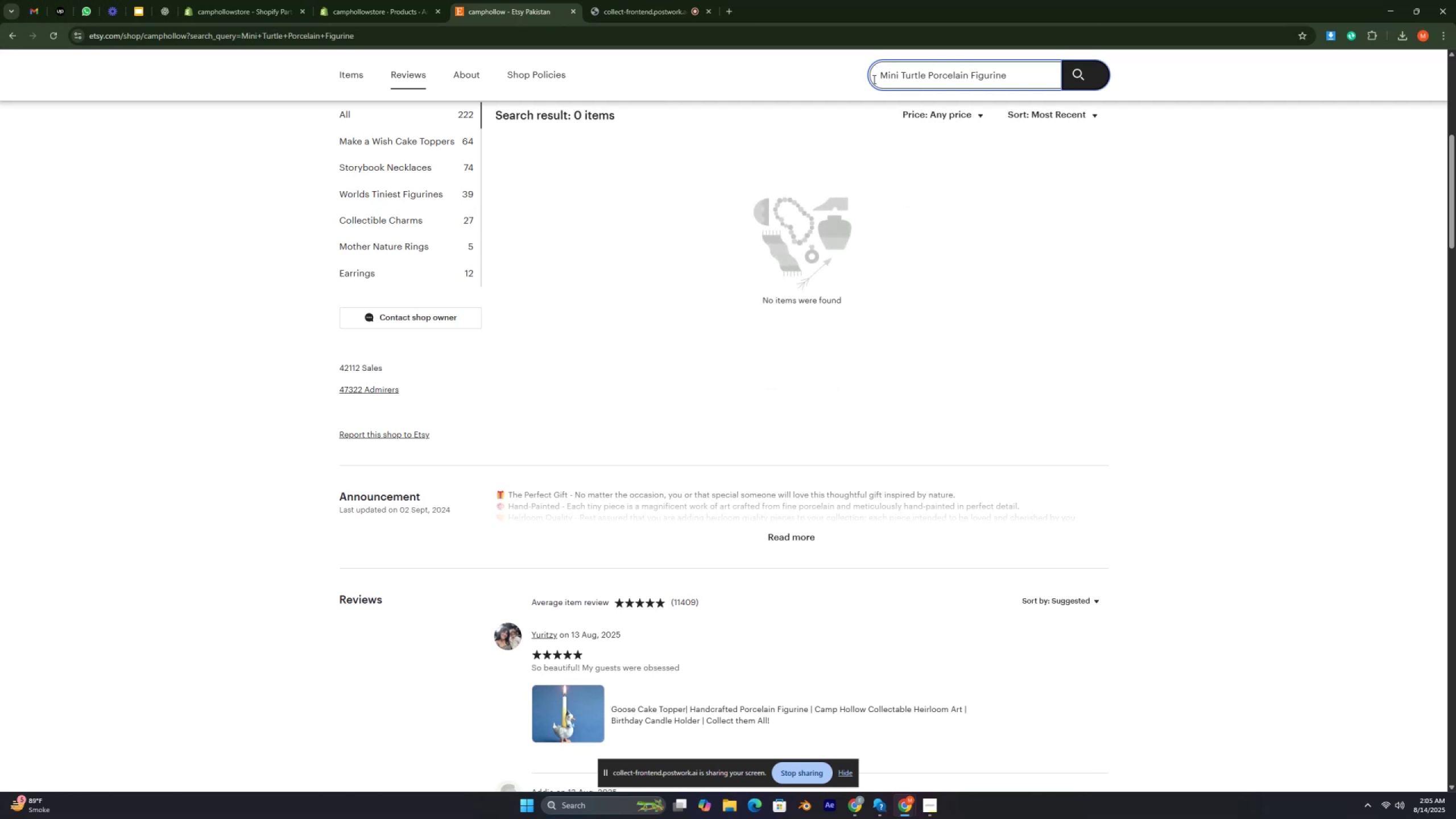 
left_click_drag(start_coordinate=[898, 76], to_coordinate=[825, 80])
 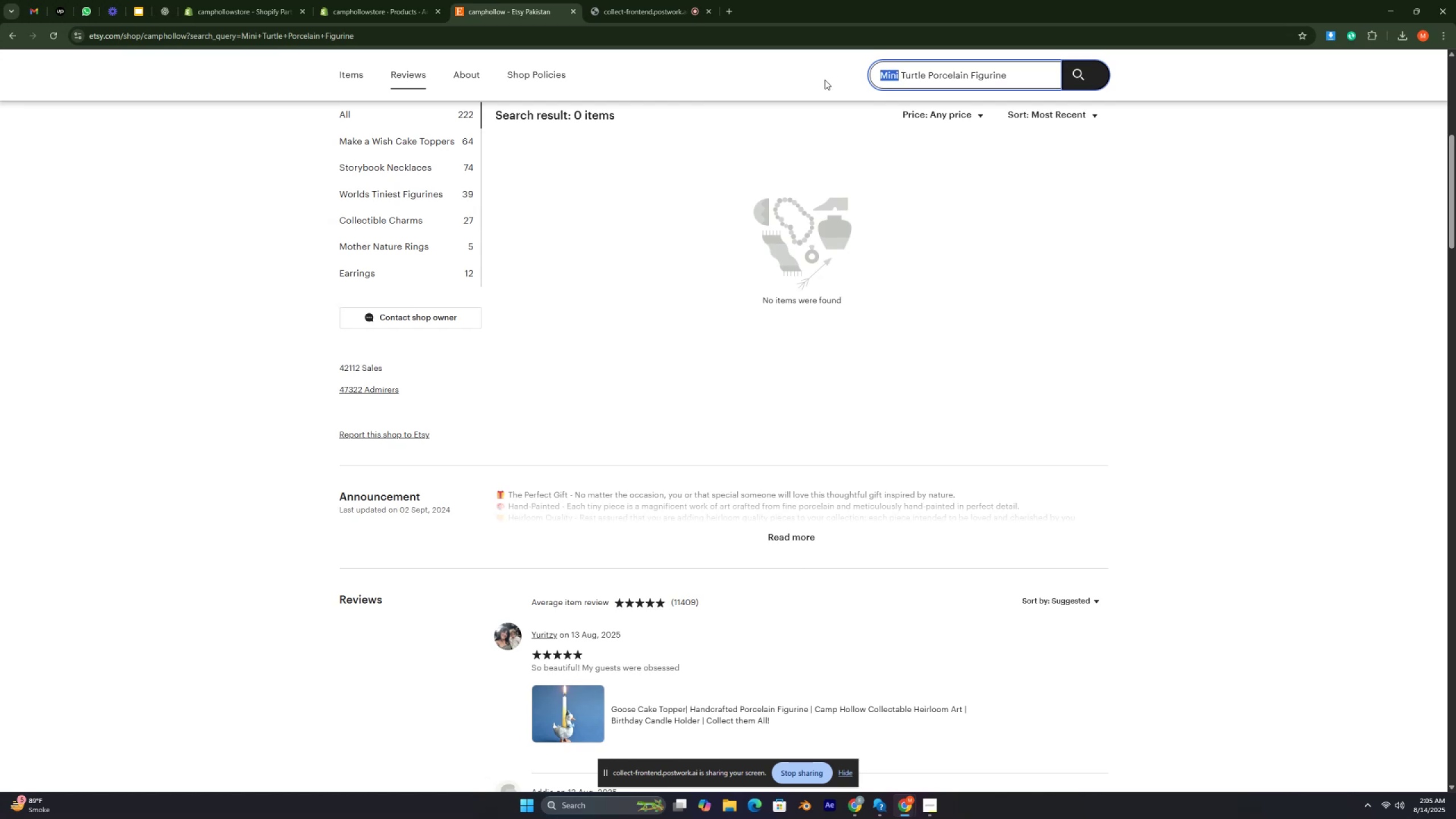 
key(Backspace)
 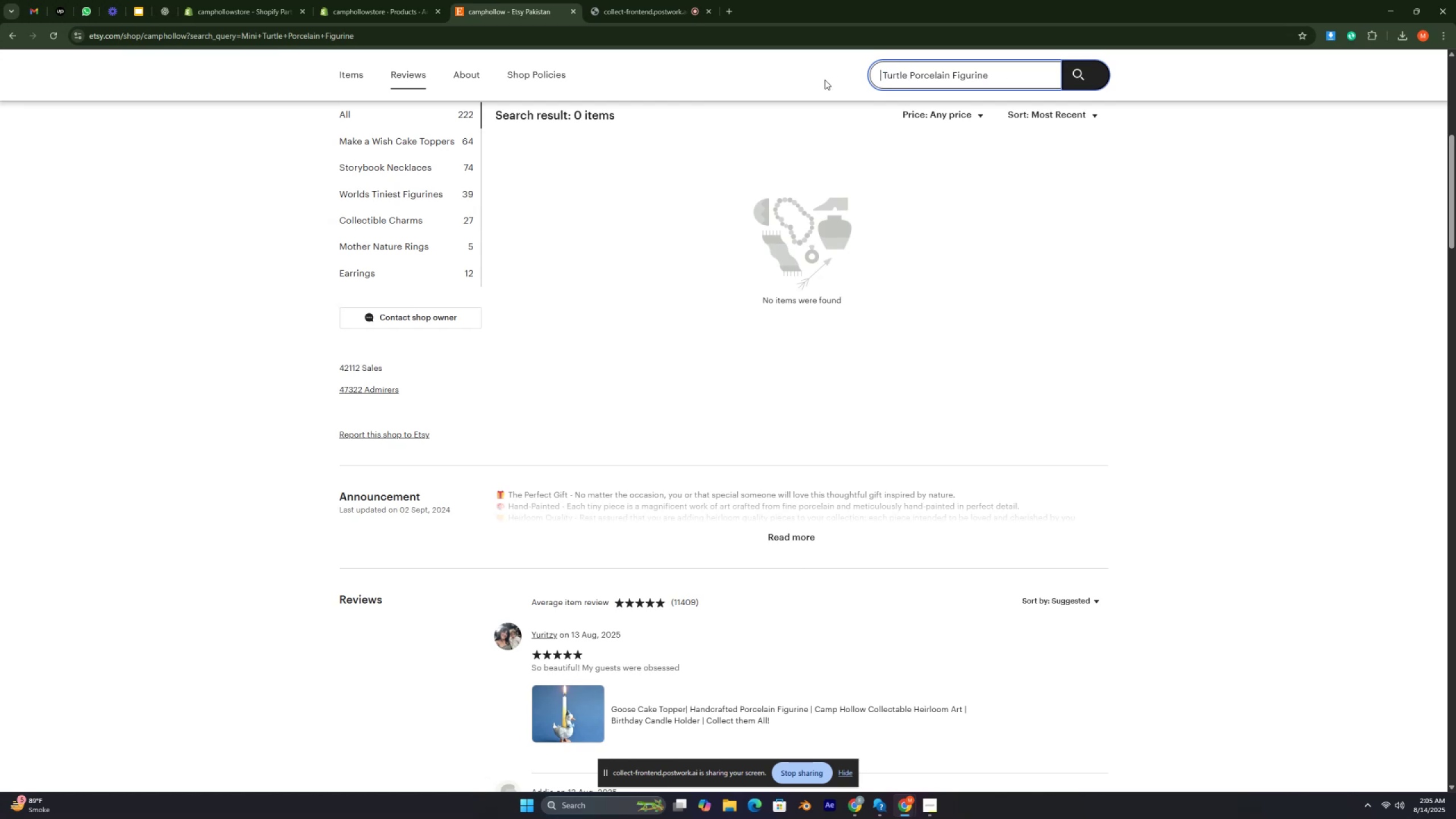 
key(Enter)
 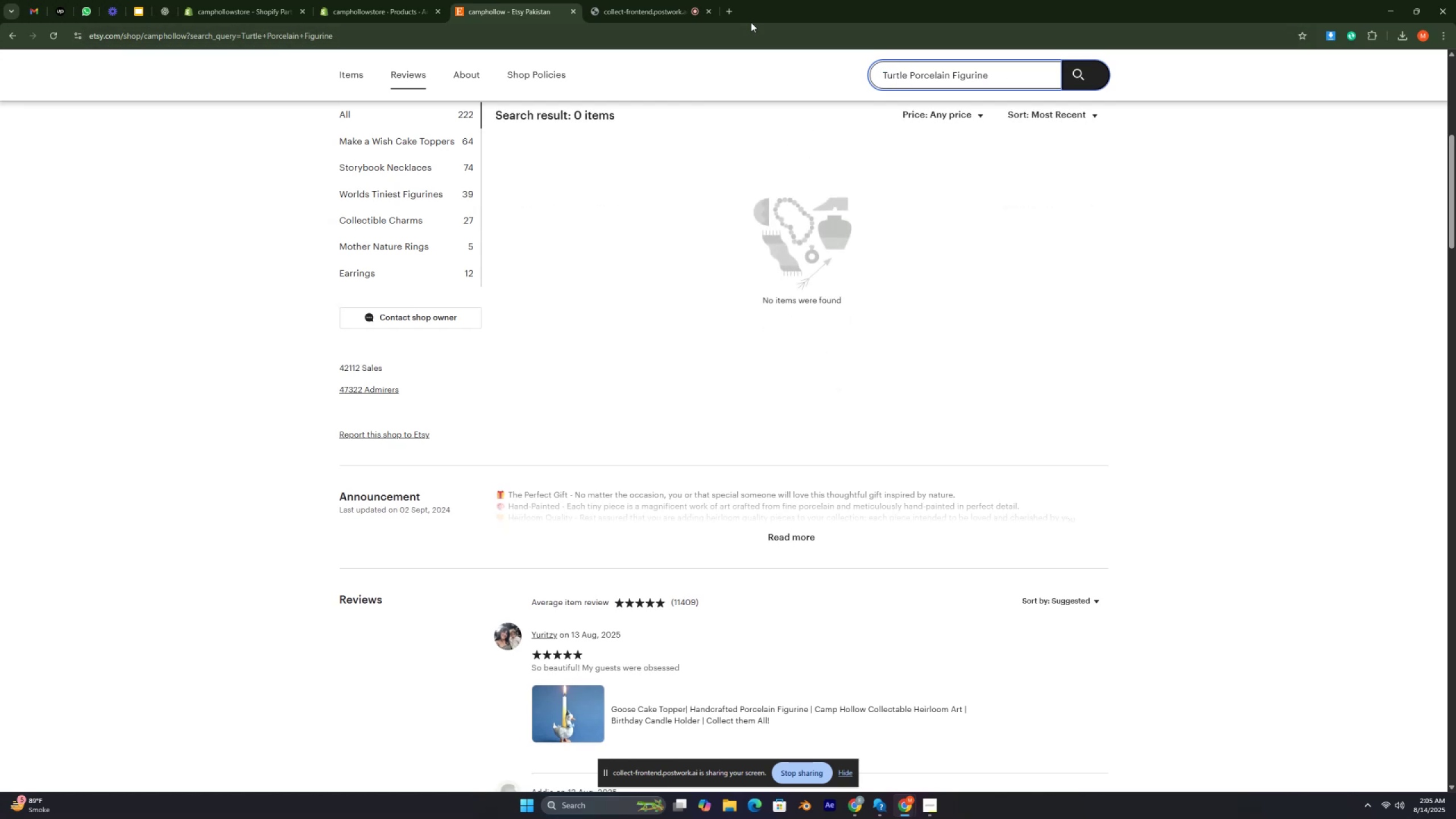 
left_click([734, 10])
 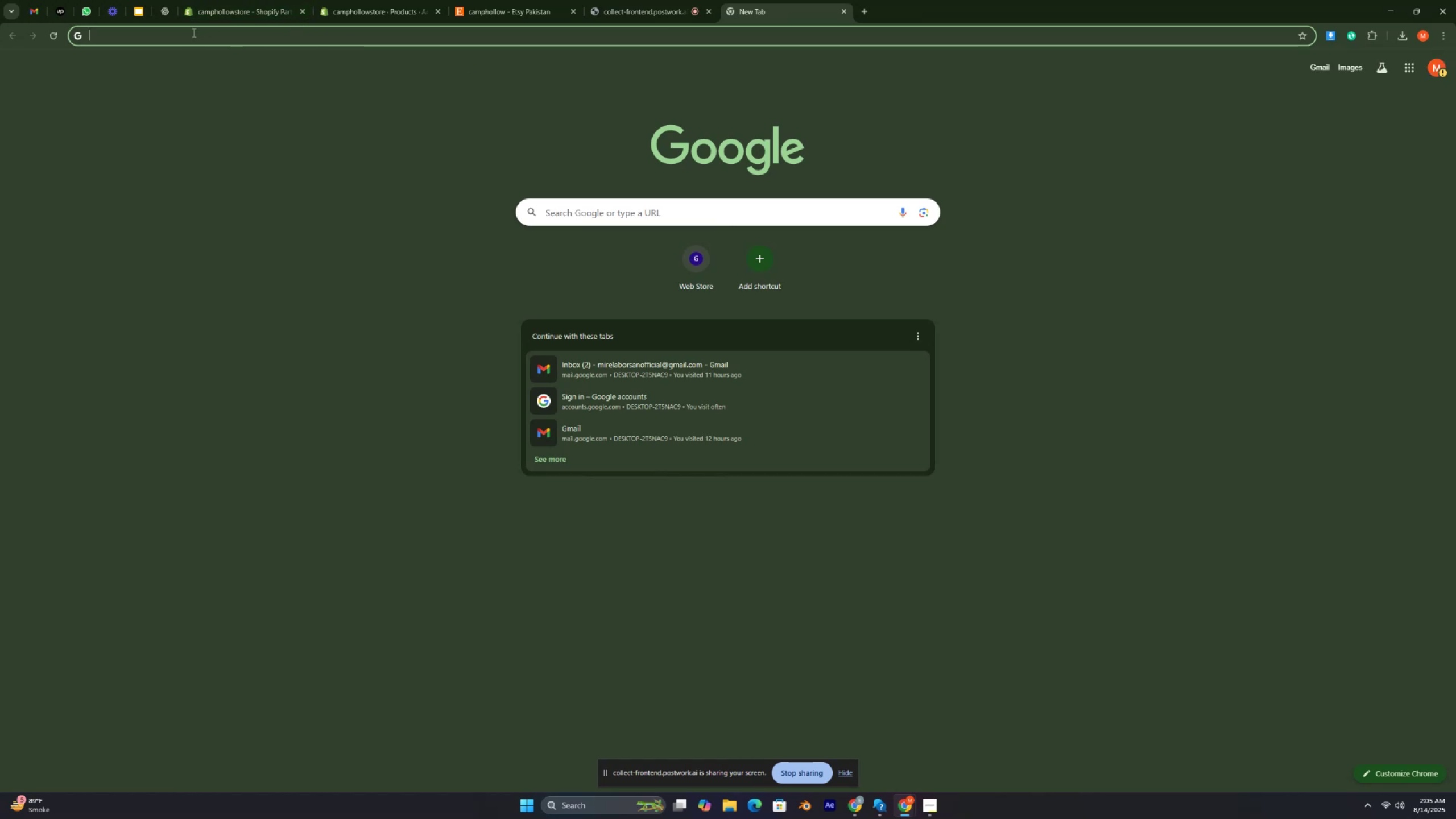 
key(Control+ControlLeft)
 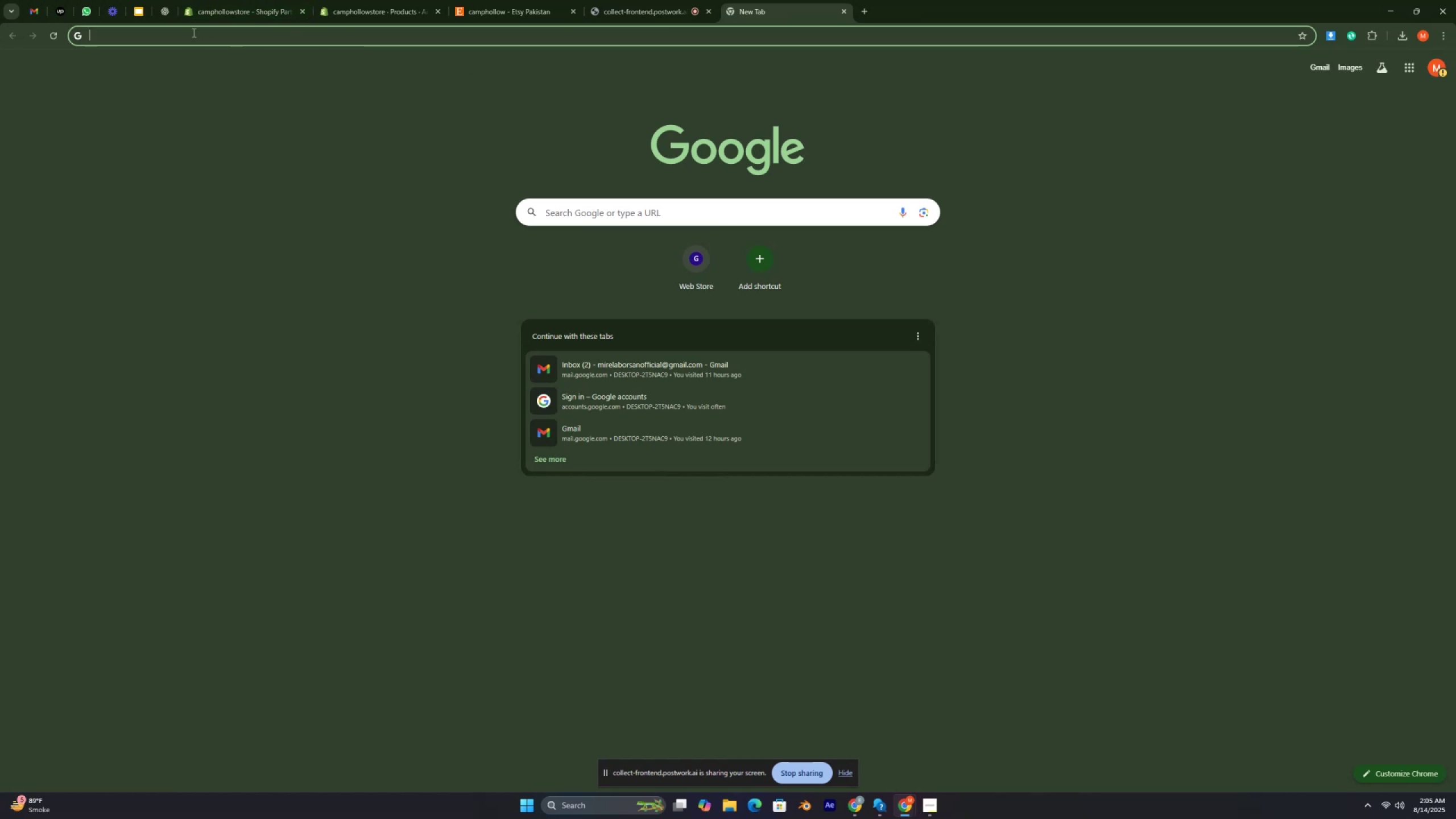 
key(Control+ControlLeft)
 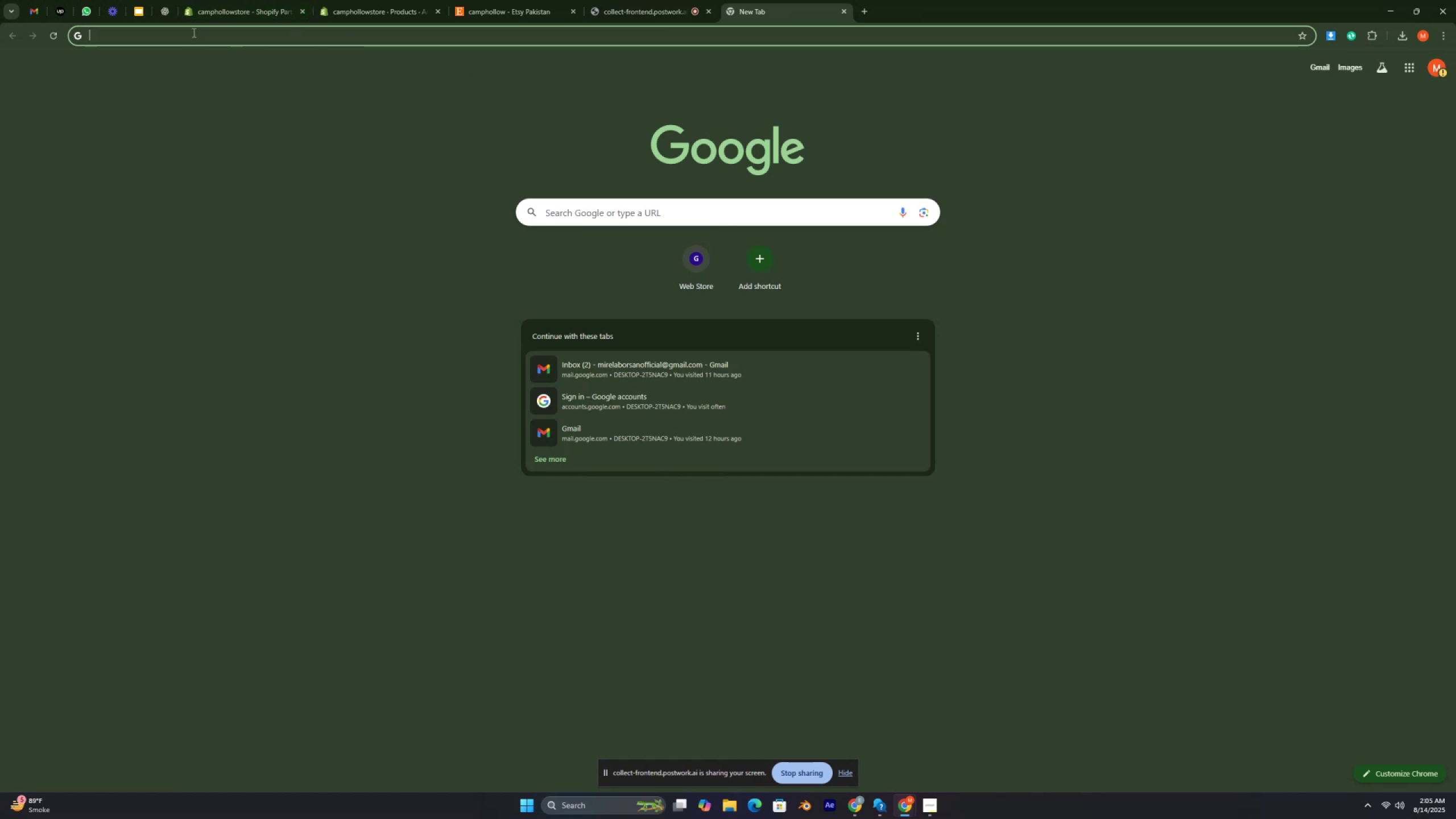 
key(Control+G)
 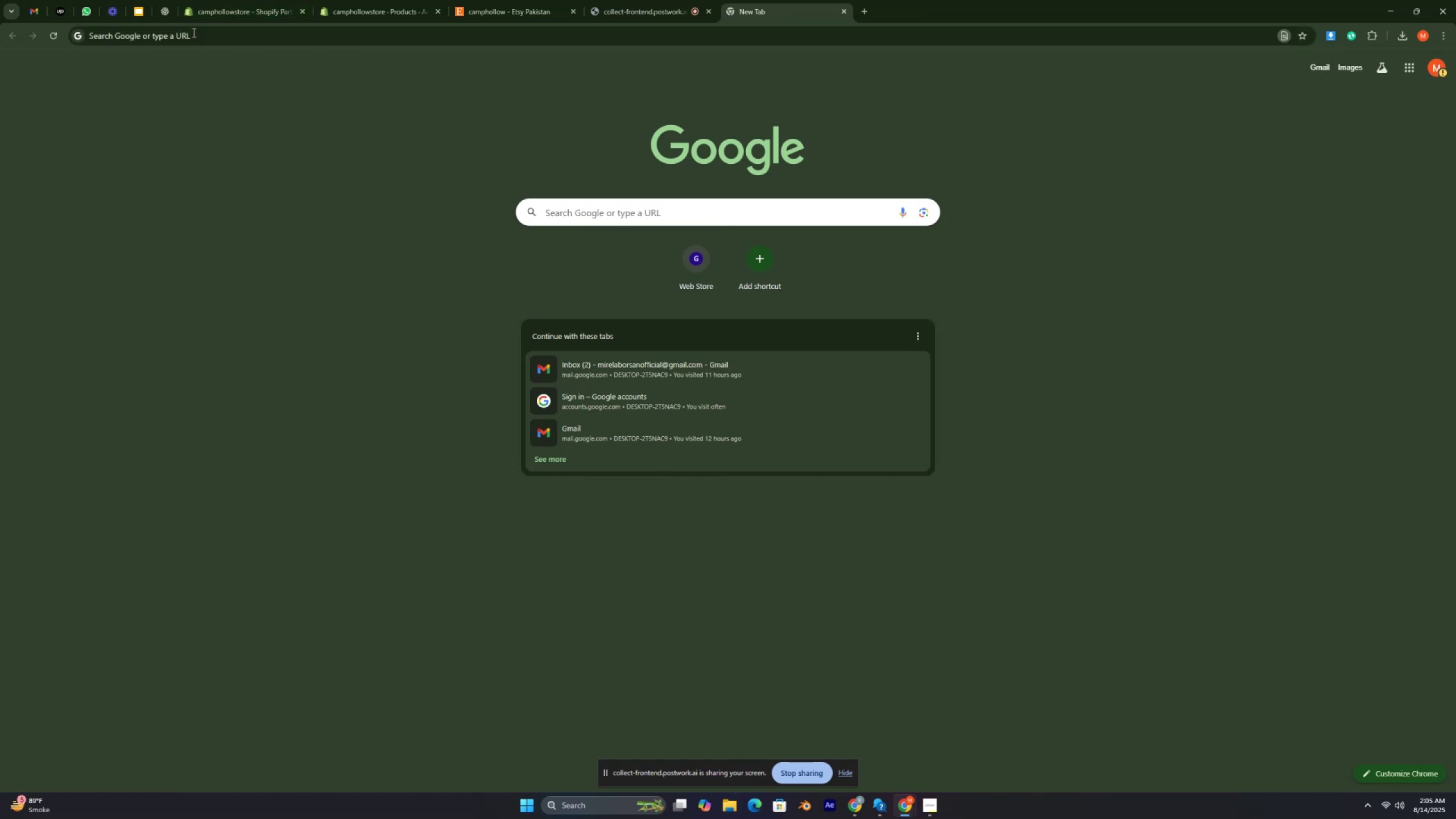 
key(Control+V)
 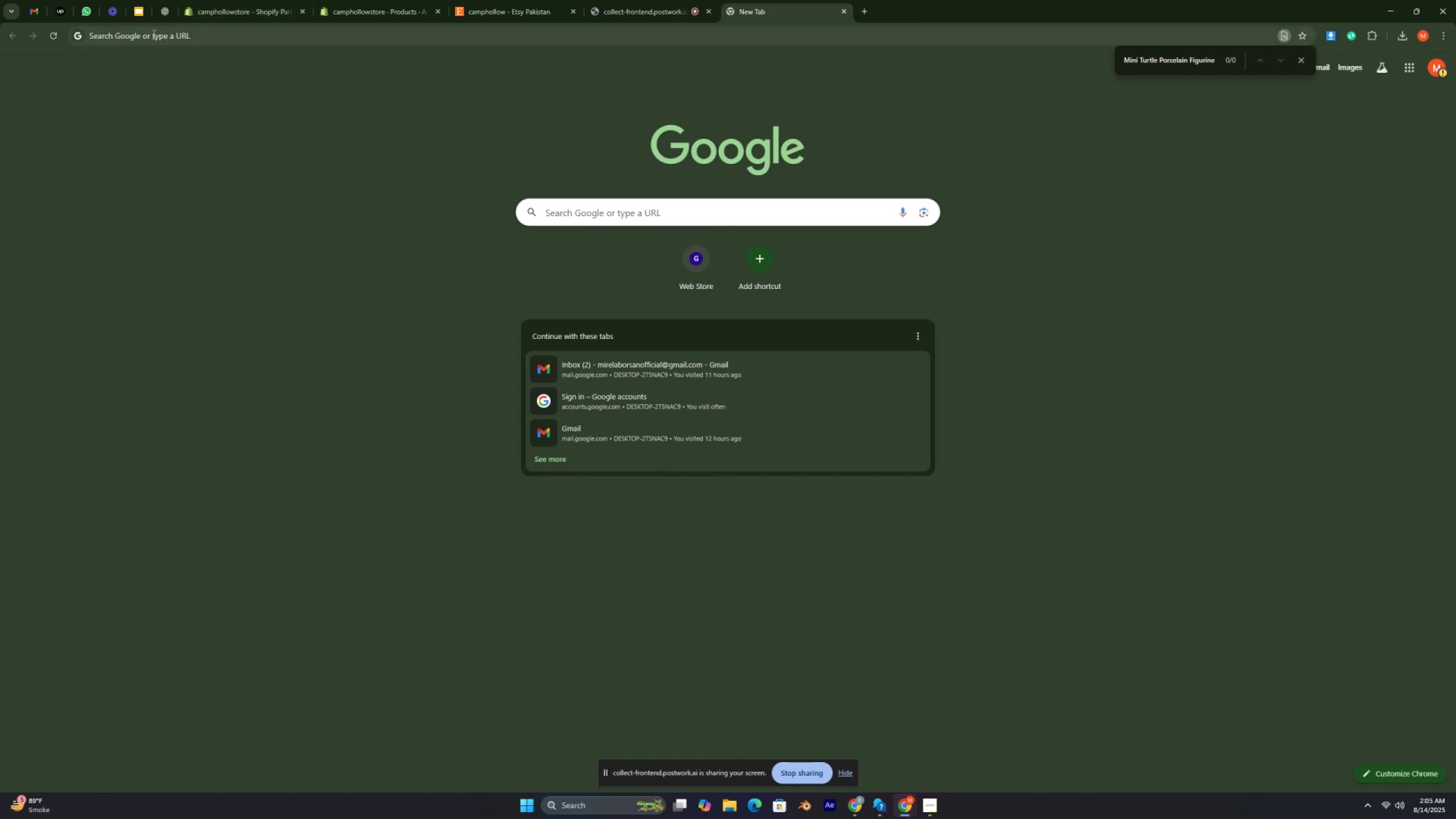 
left_click([138, 42])
 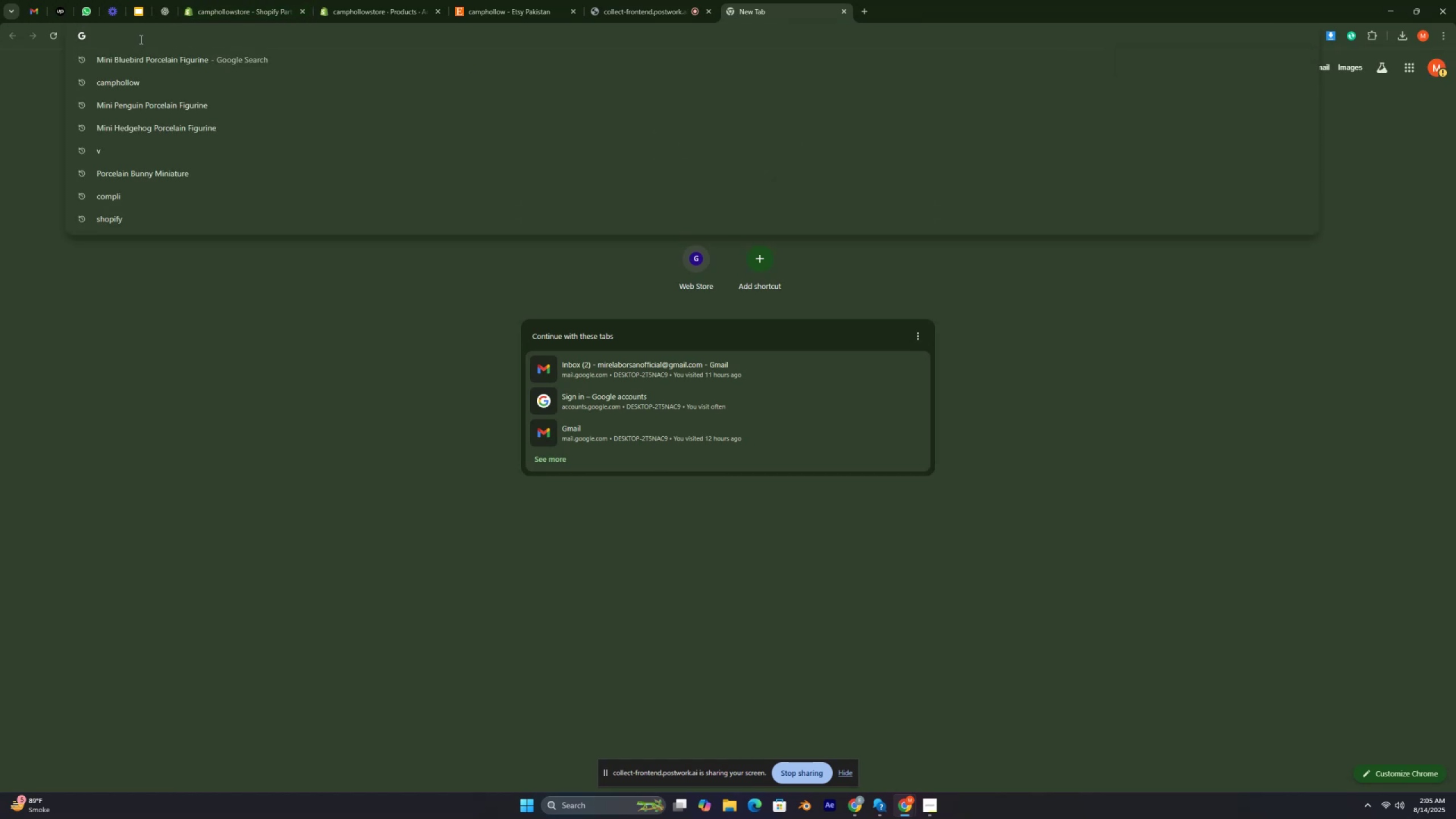 
key(V)
 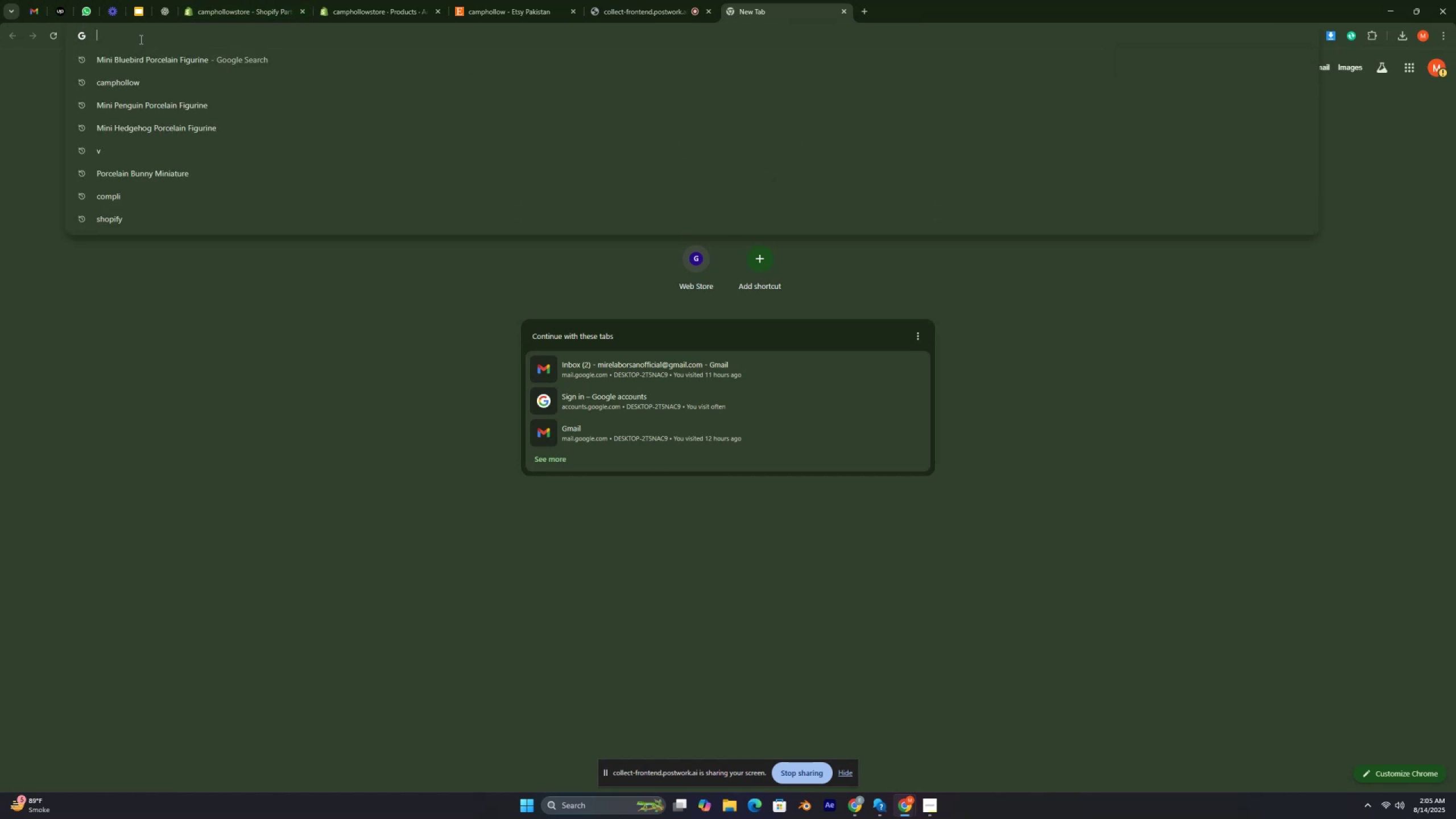 
key(Control+ControlLeft)
 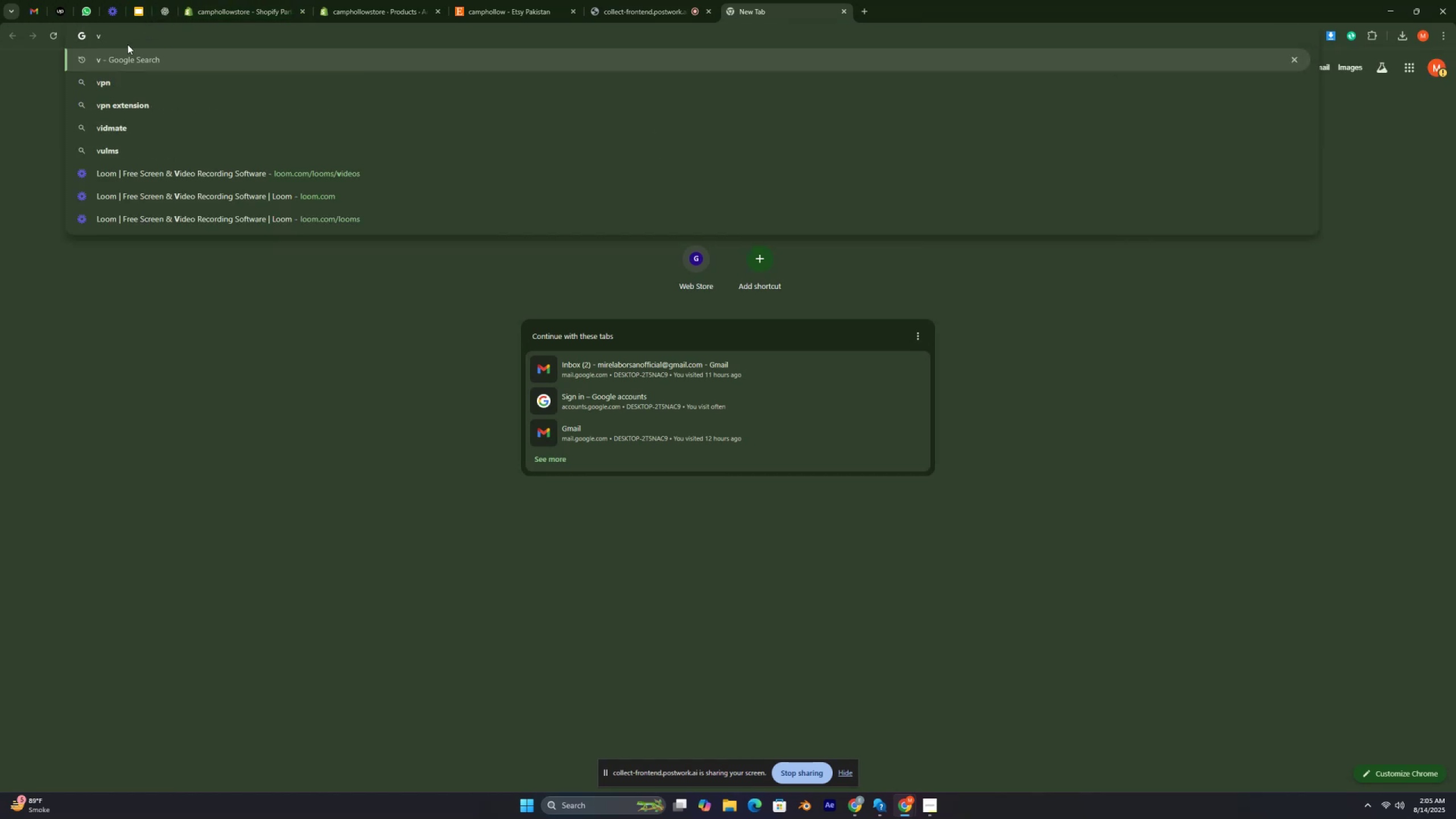 
key(Backspace)
 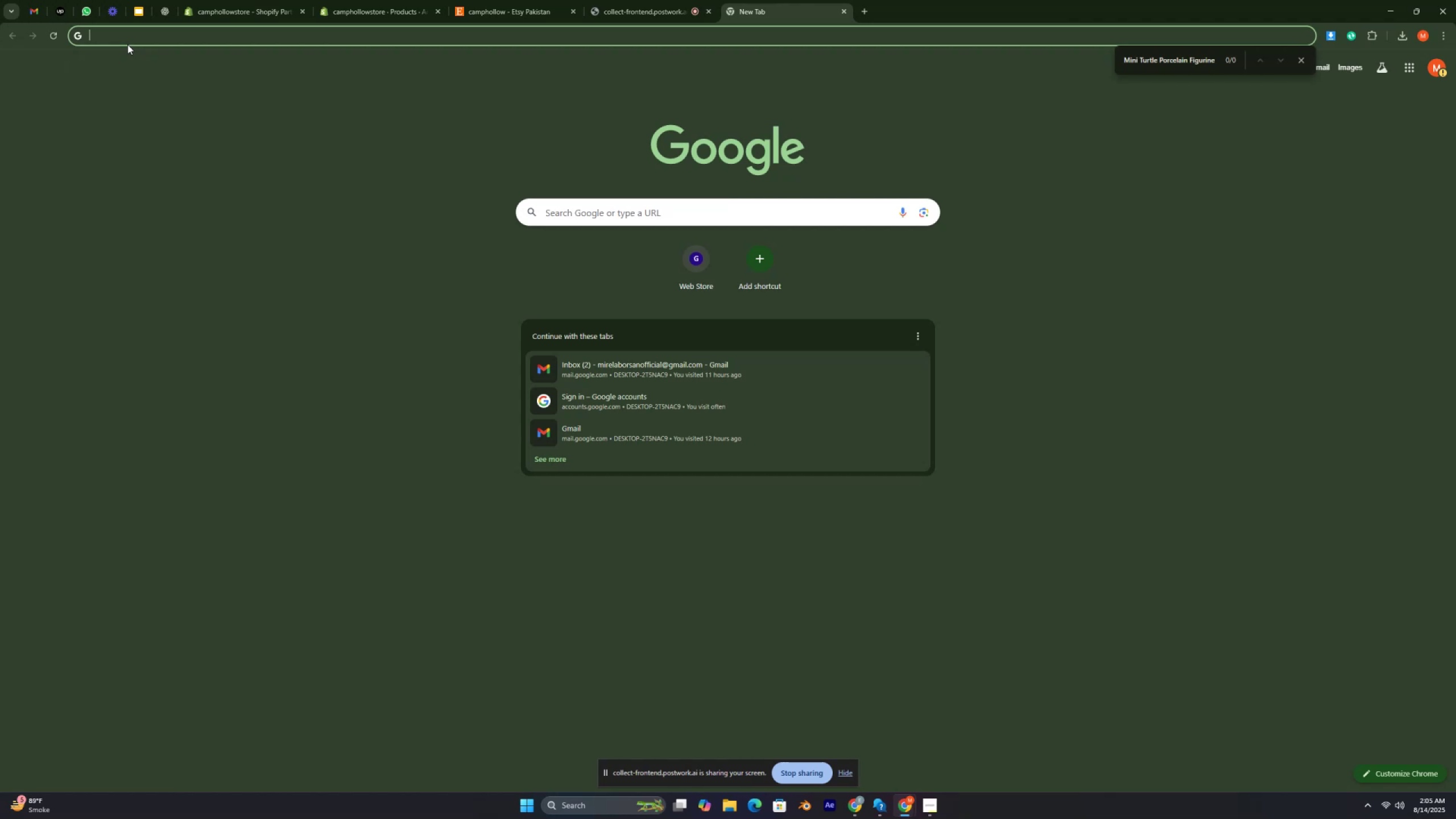 
key(Control+V)
 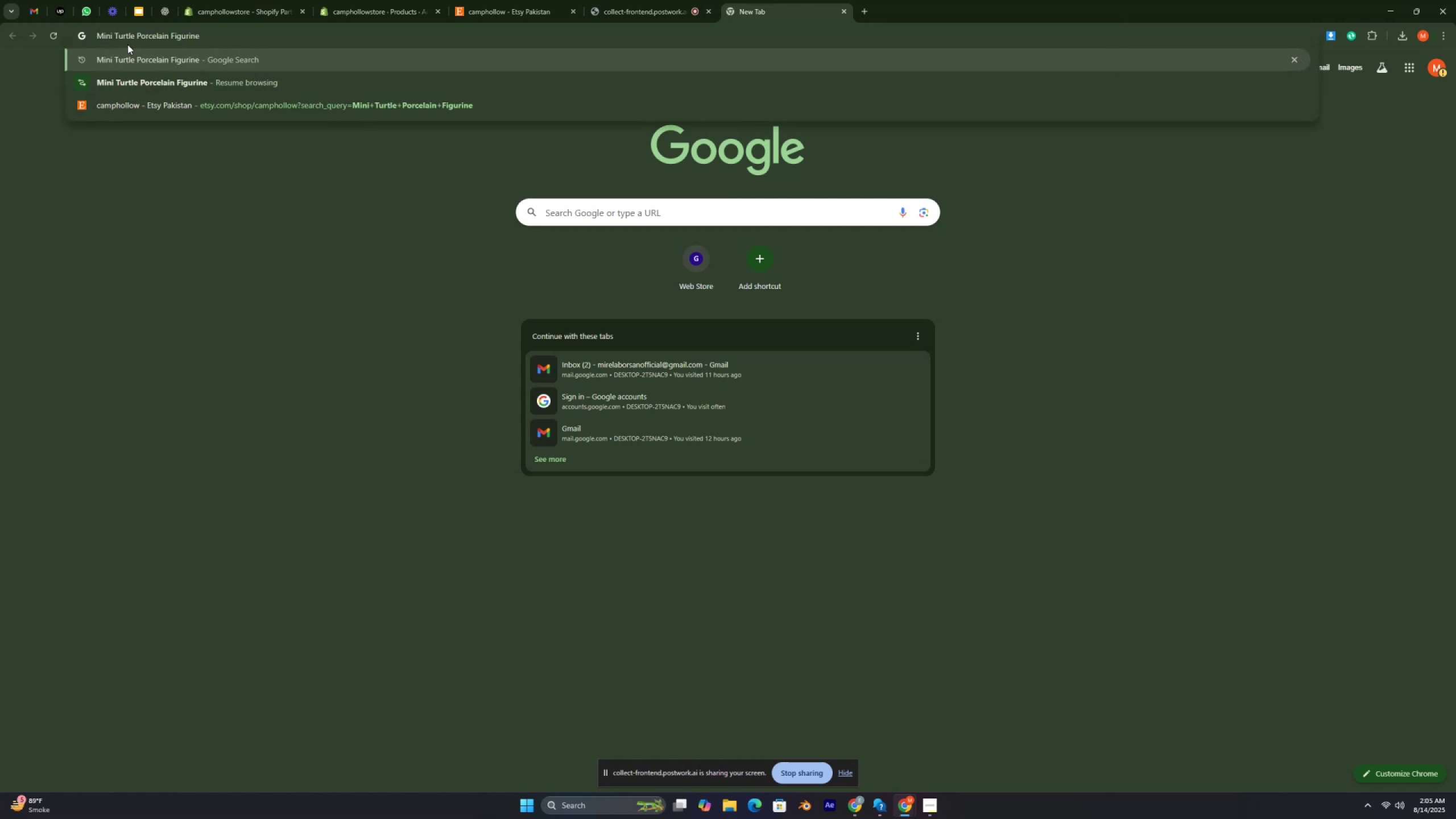 
key(Enter)
 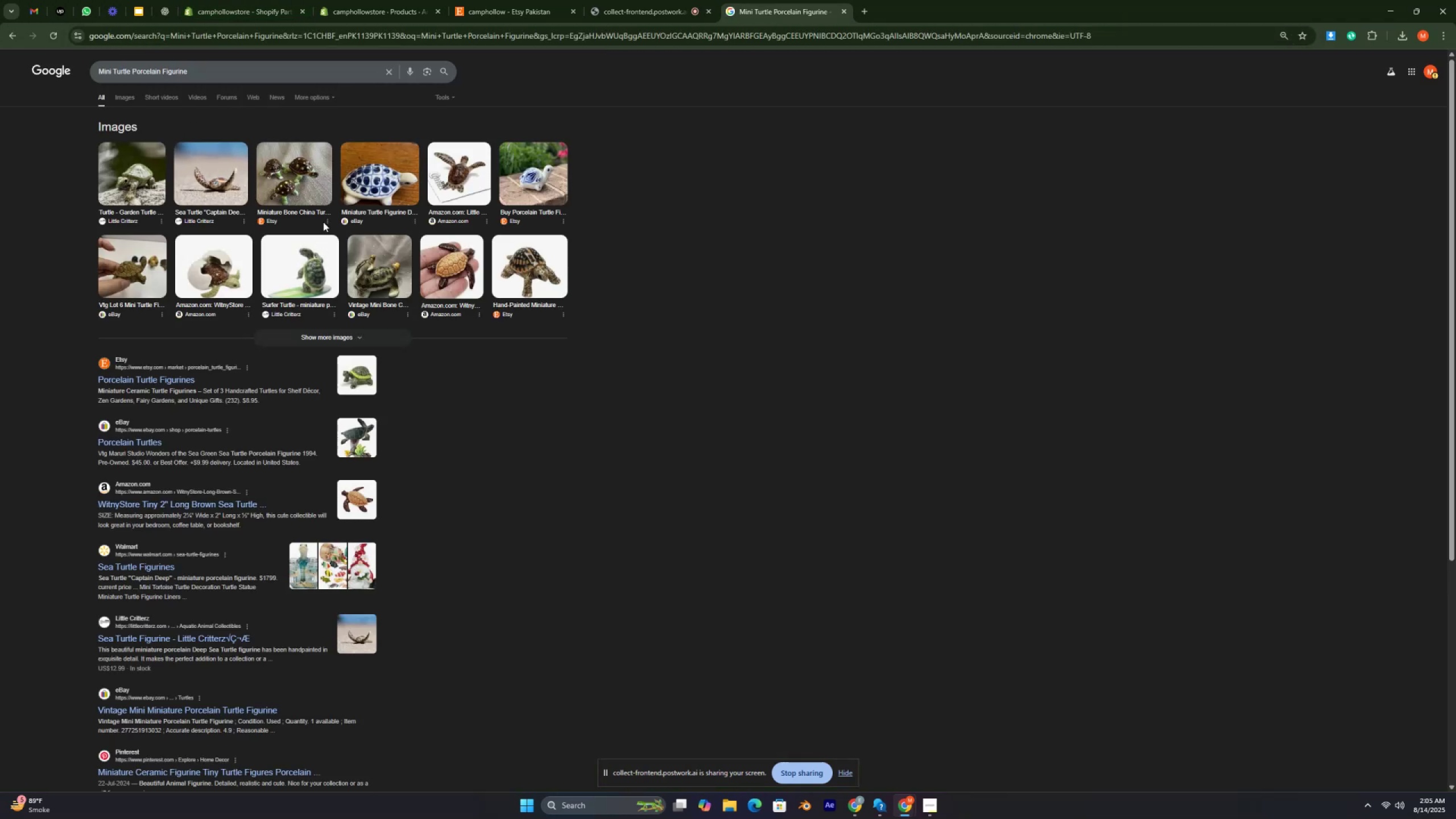 
left_click([131, 98])
 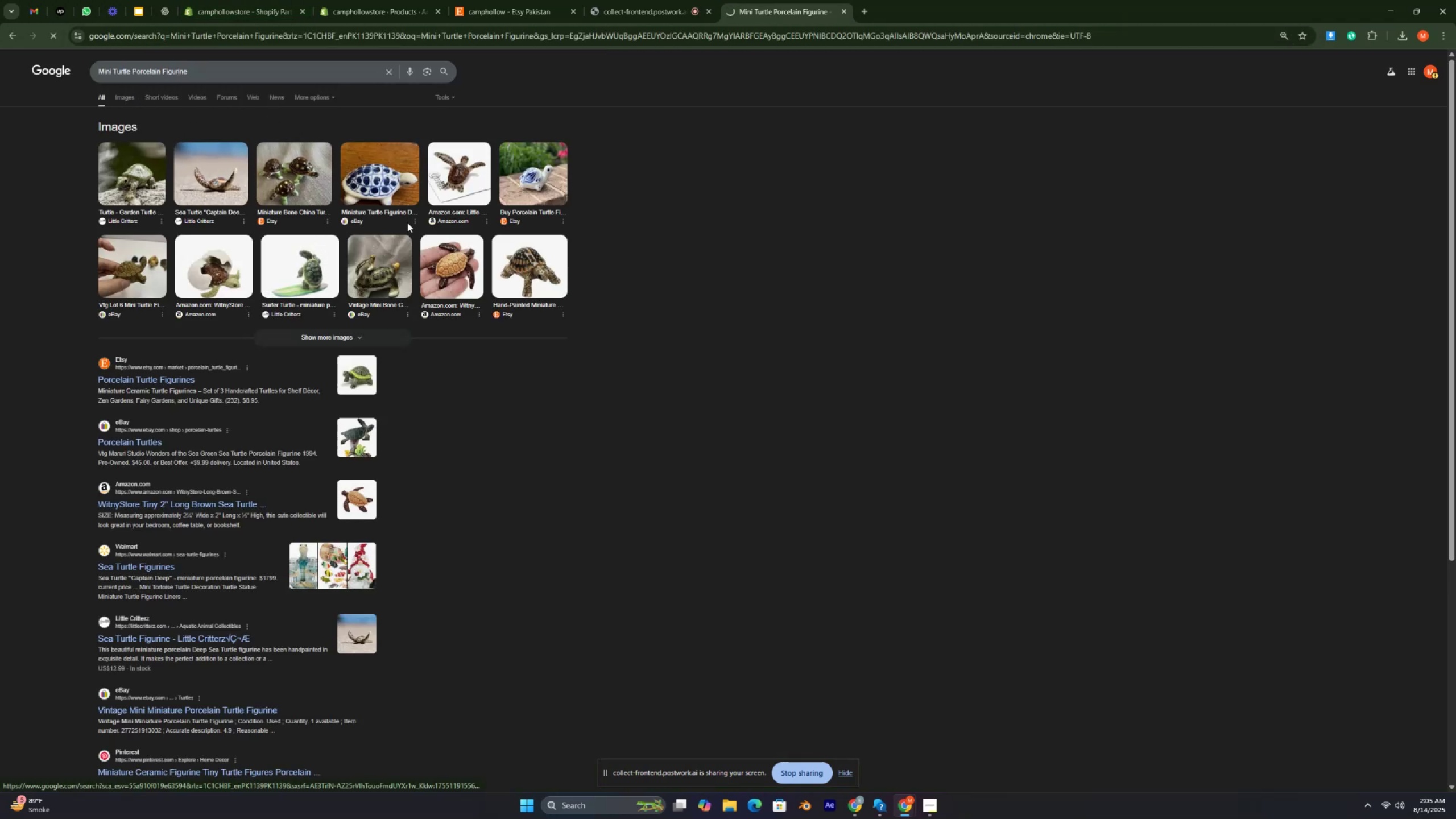 
mouse_move([504, 260])
 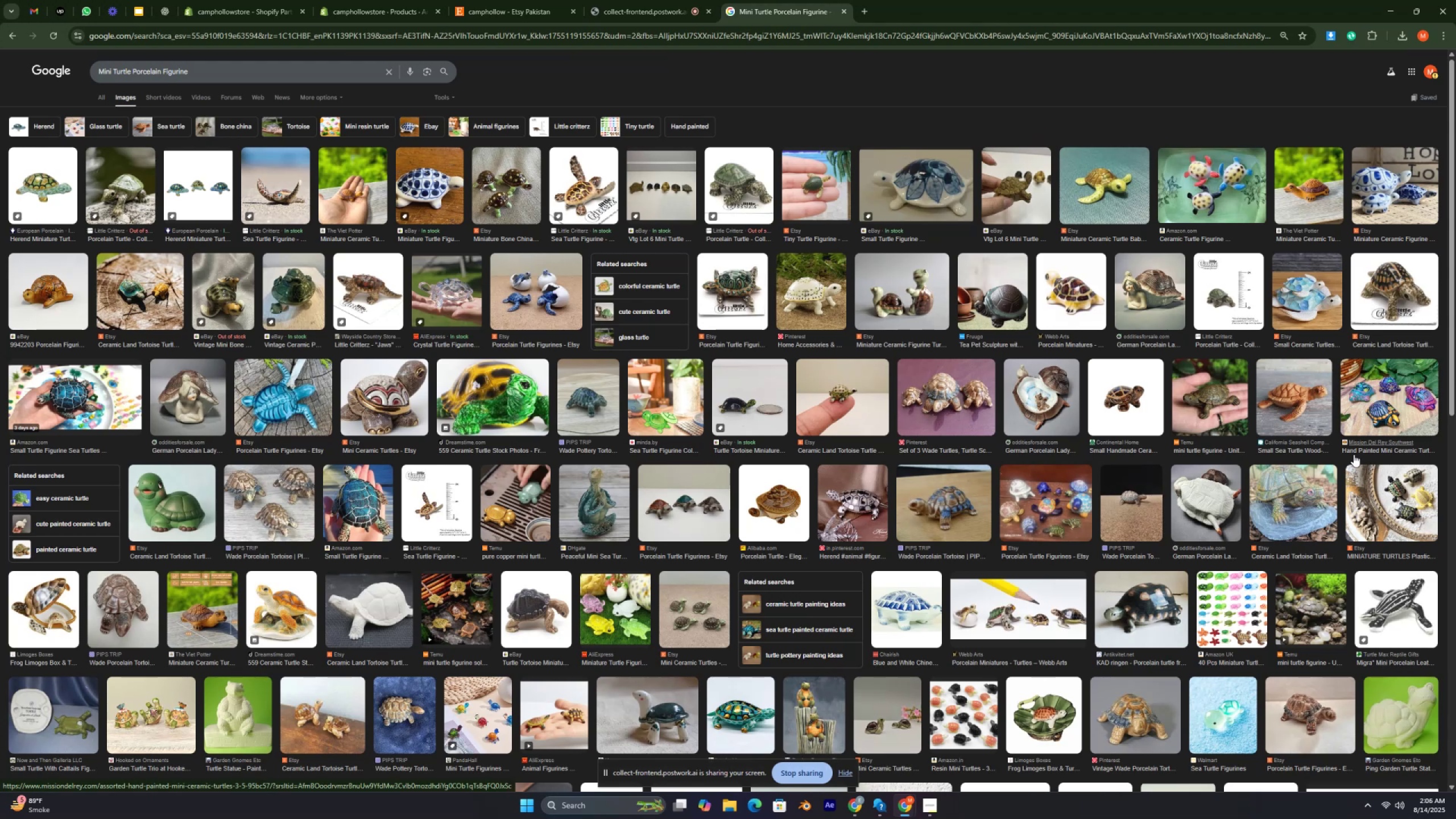 
wait(6.62)
 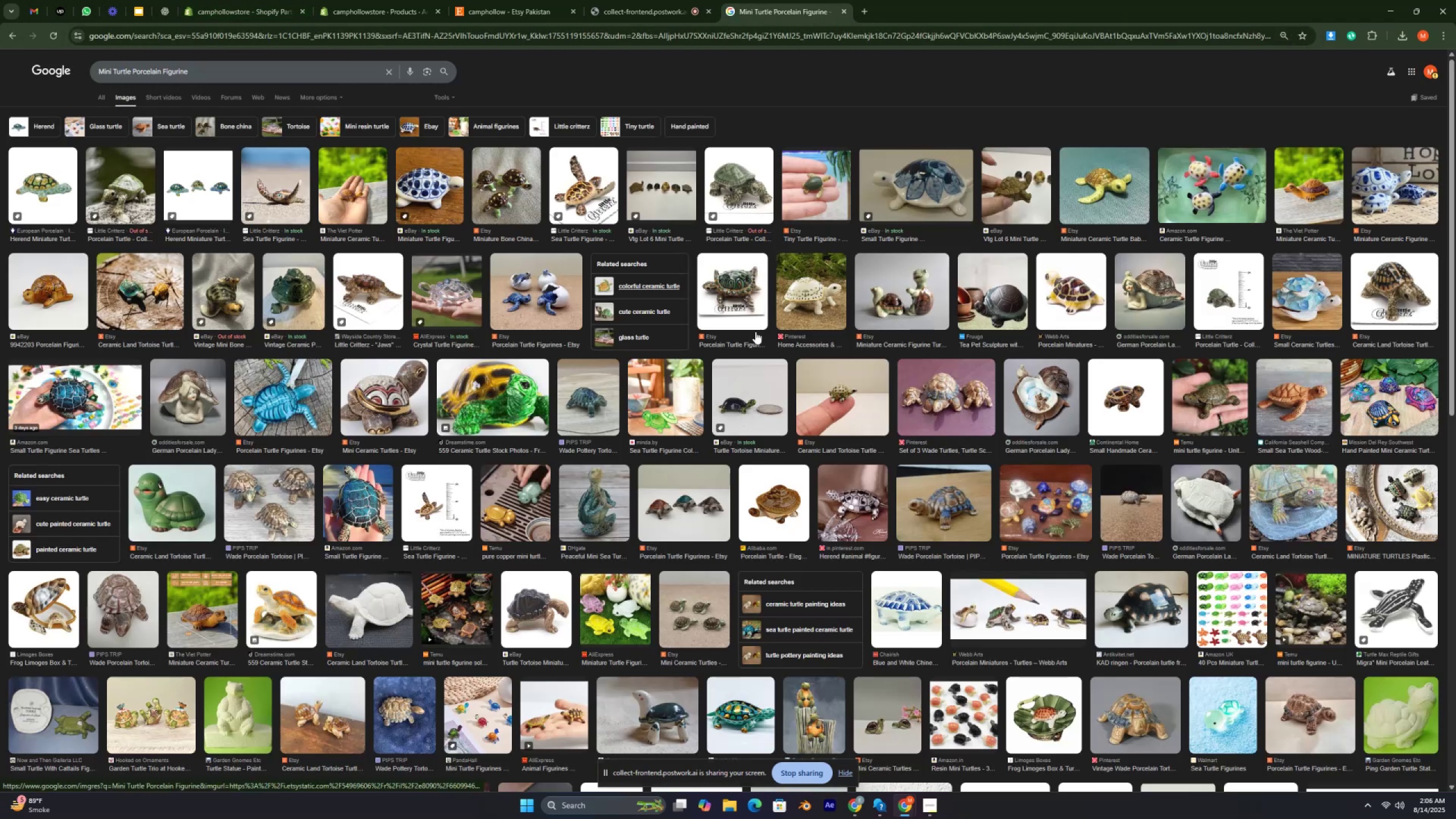 
left_click([49, 167])
 